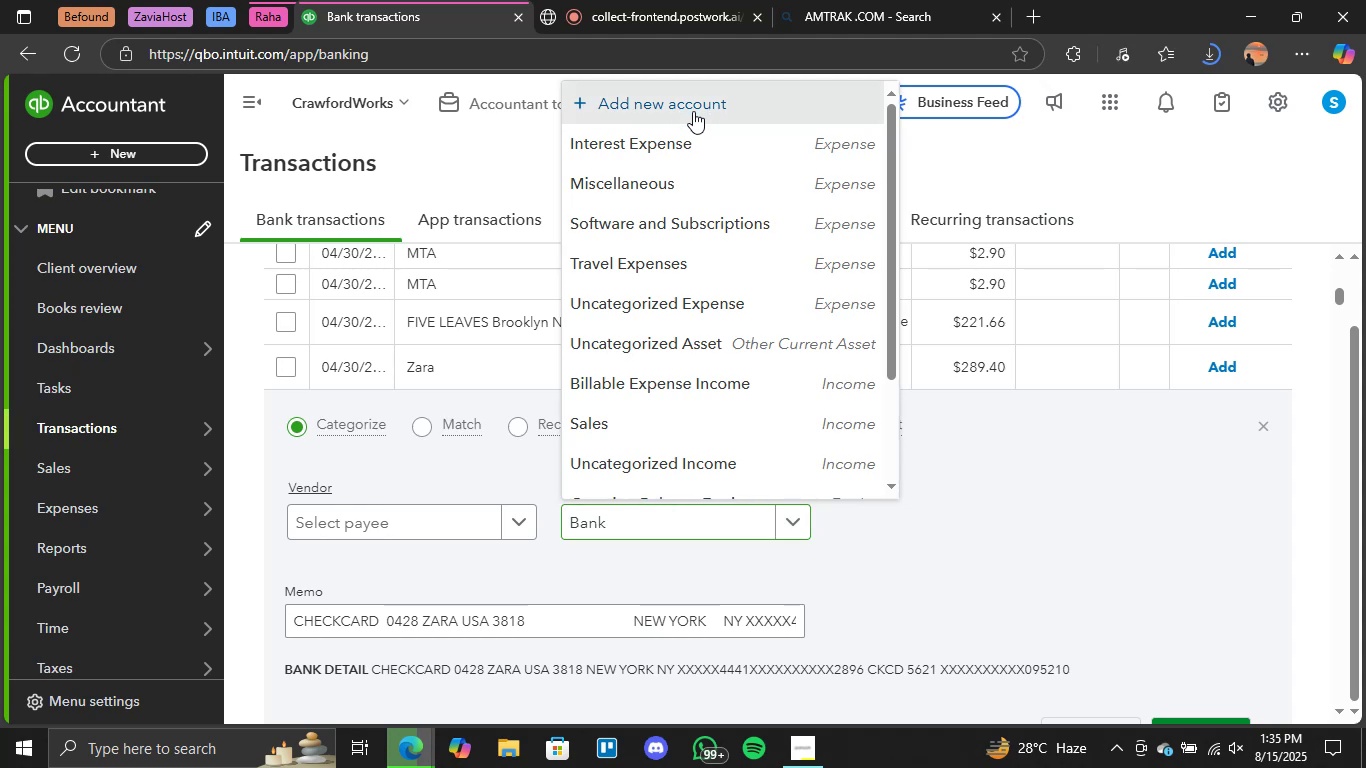 
mouse_move([973, 263])
 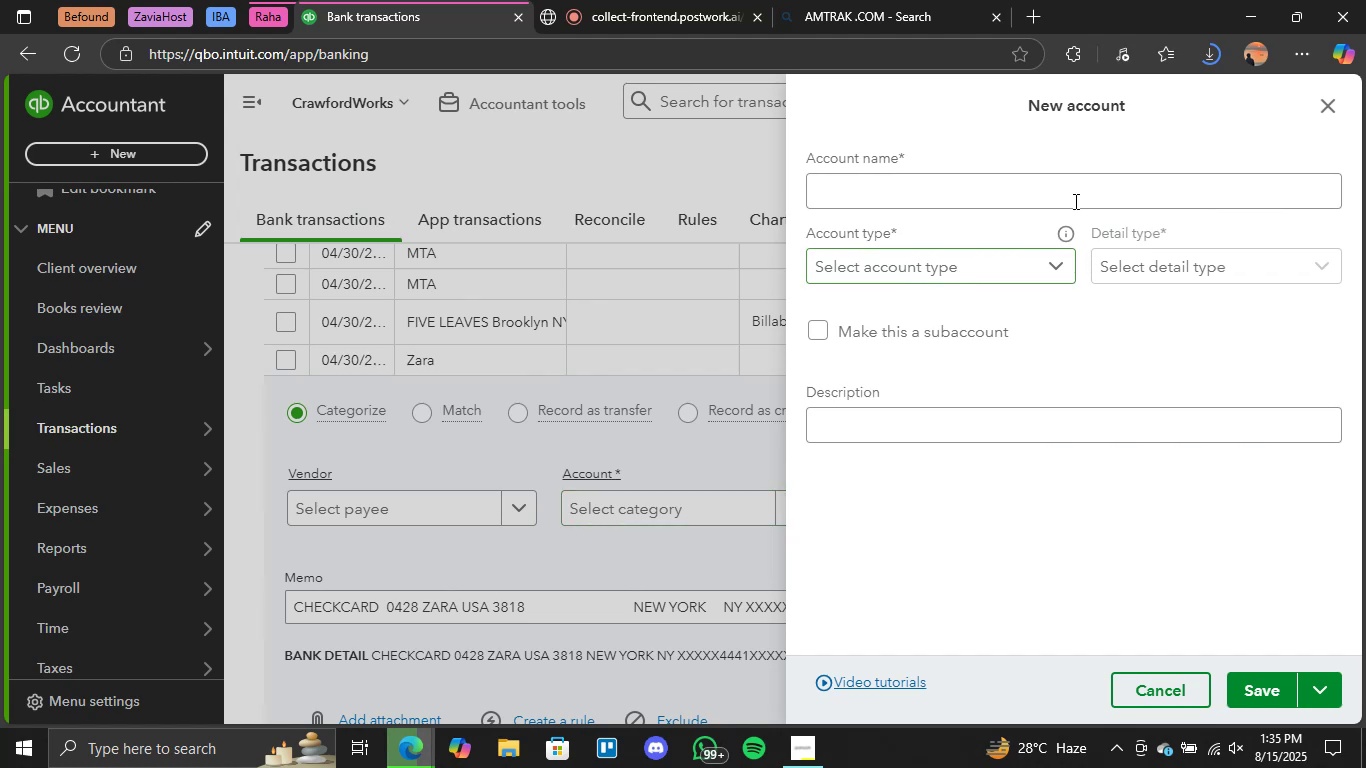 
left_click([1074, 201])
 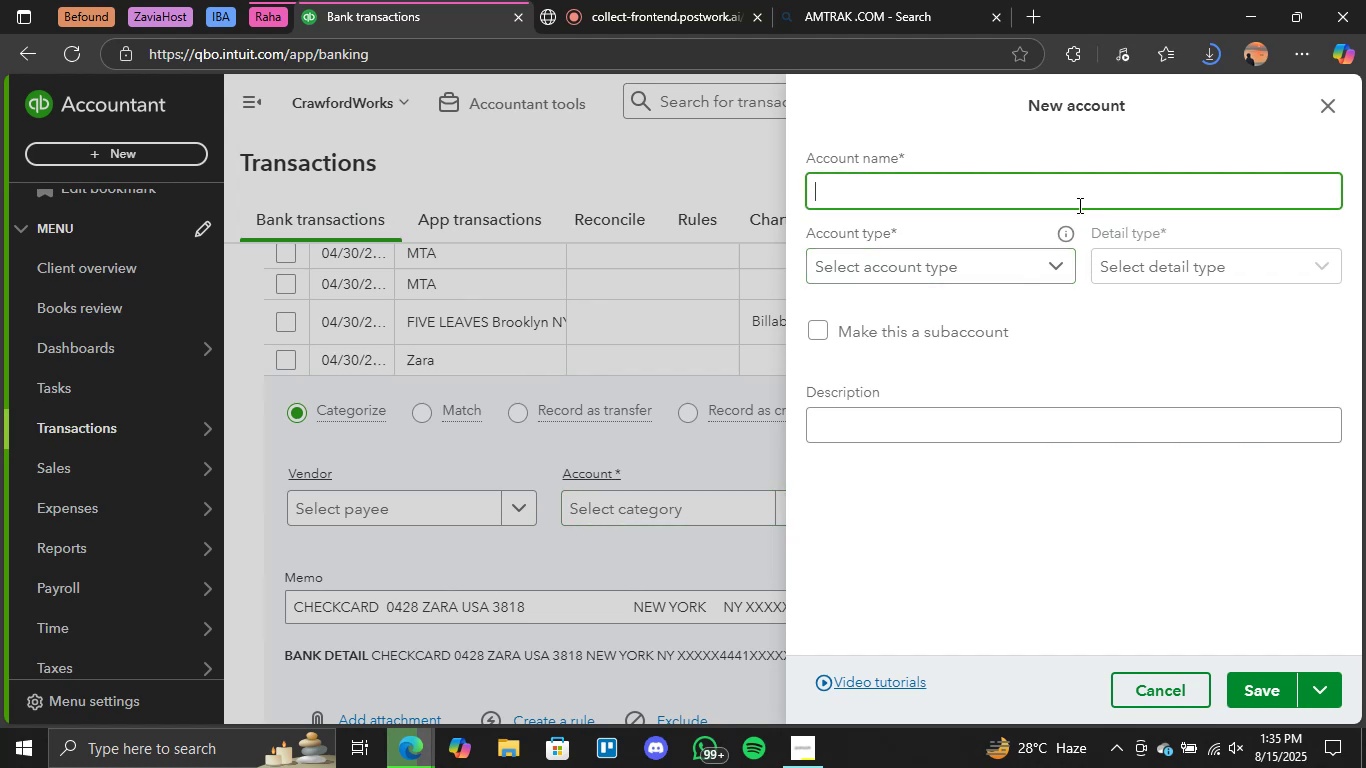 
type(Entertainment)
 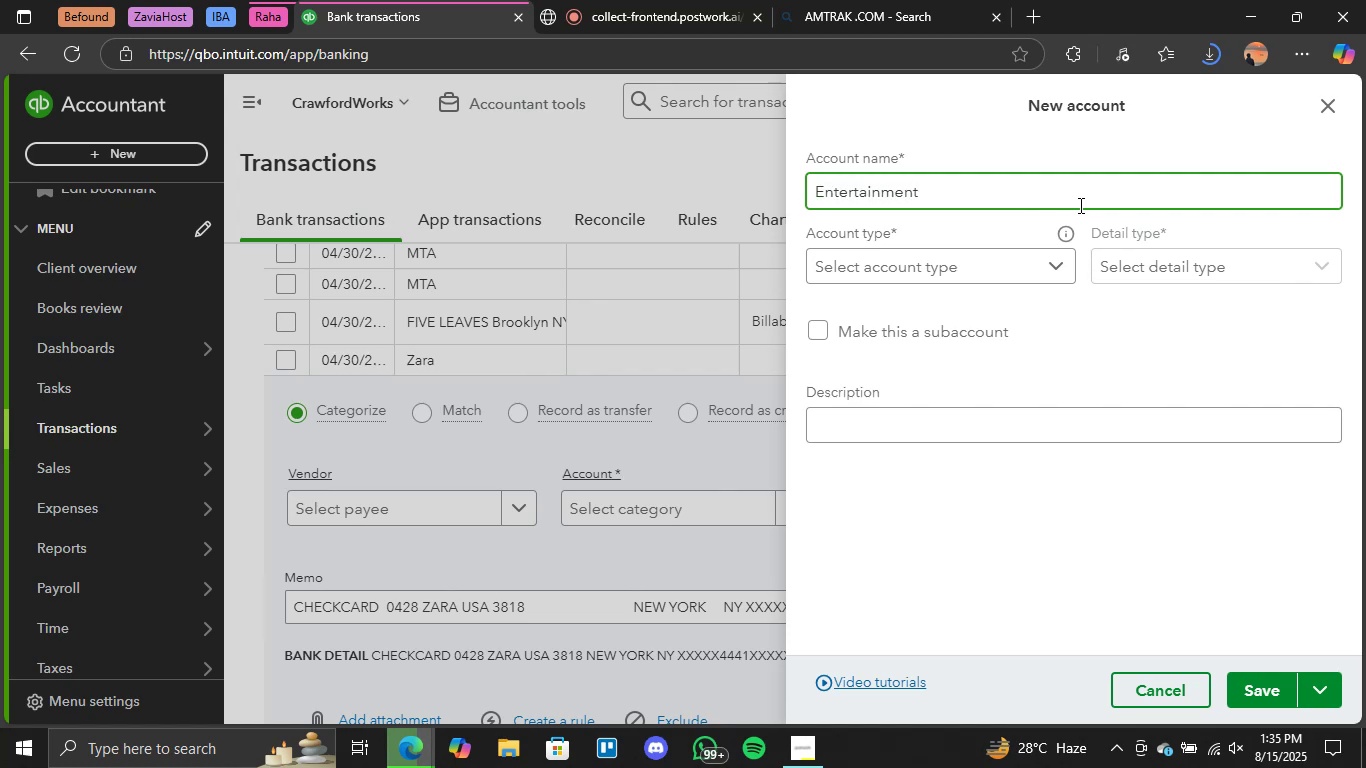 
left_click([1041, 259])
 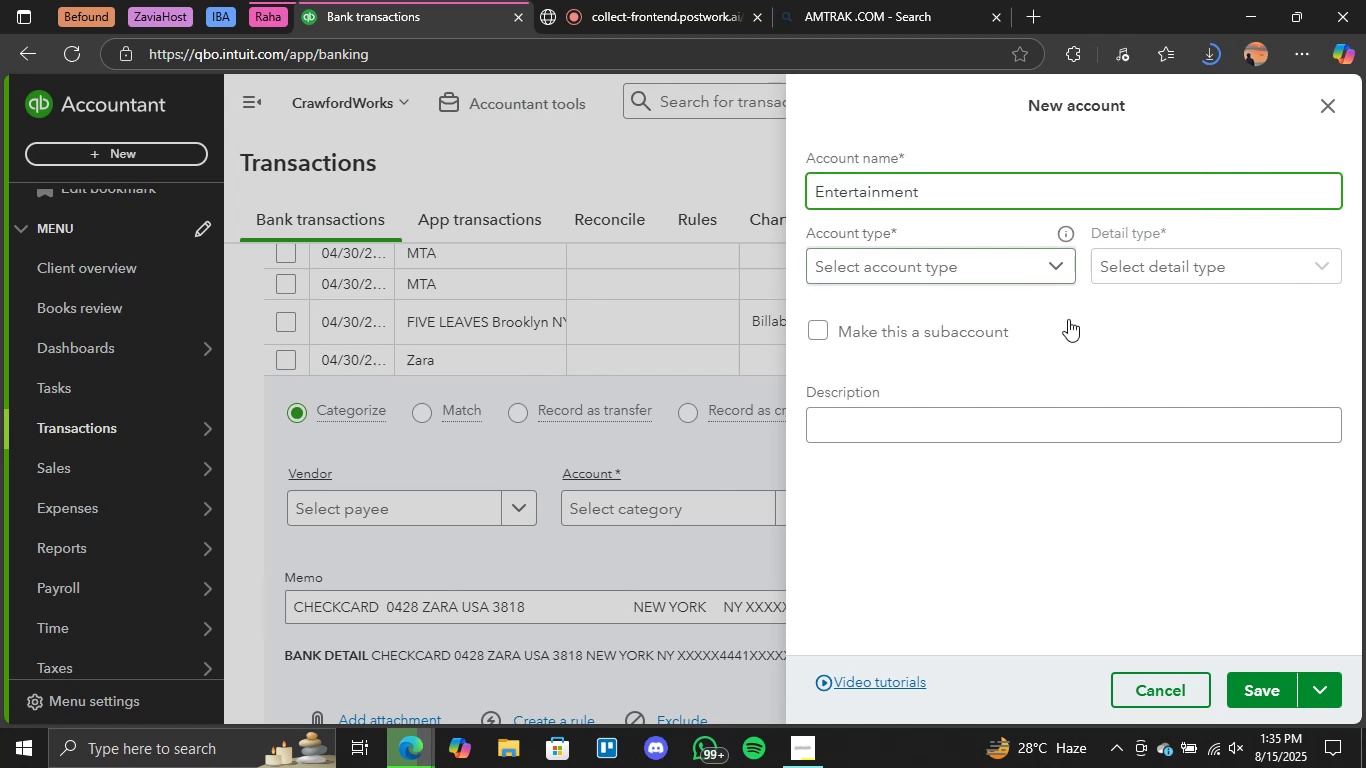 
mouse_move([1016, 281])
 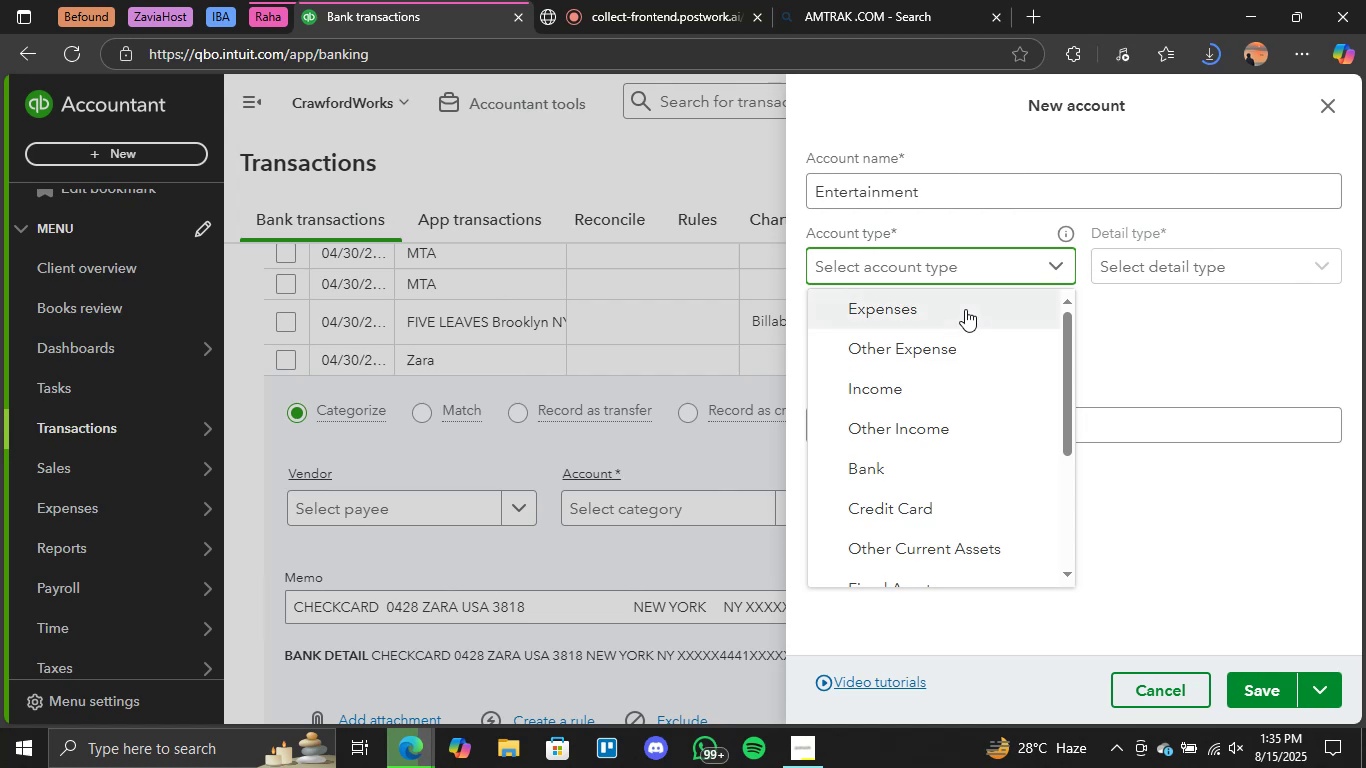 
left_click([965, 309])
 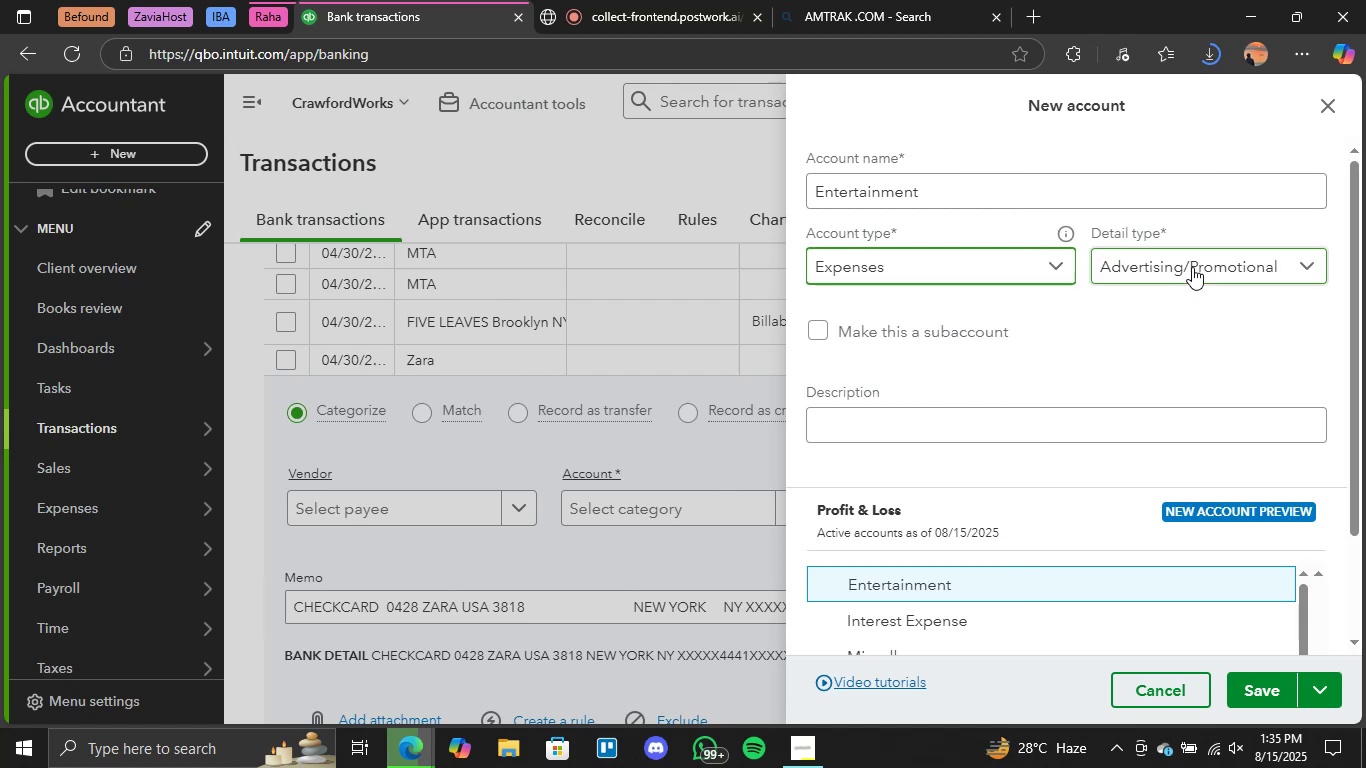 
wait(10.72)
 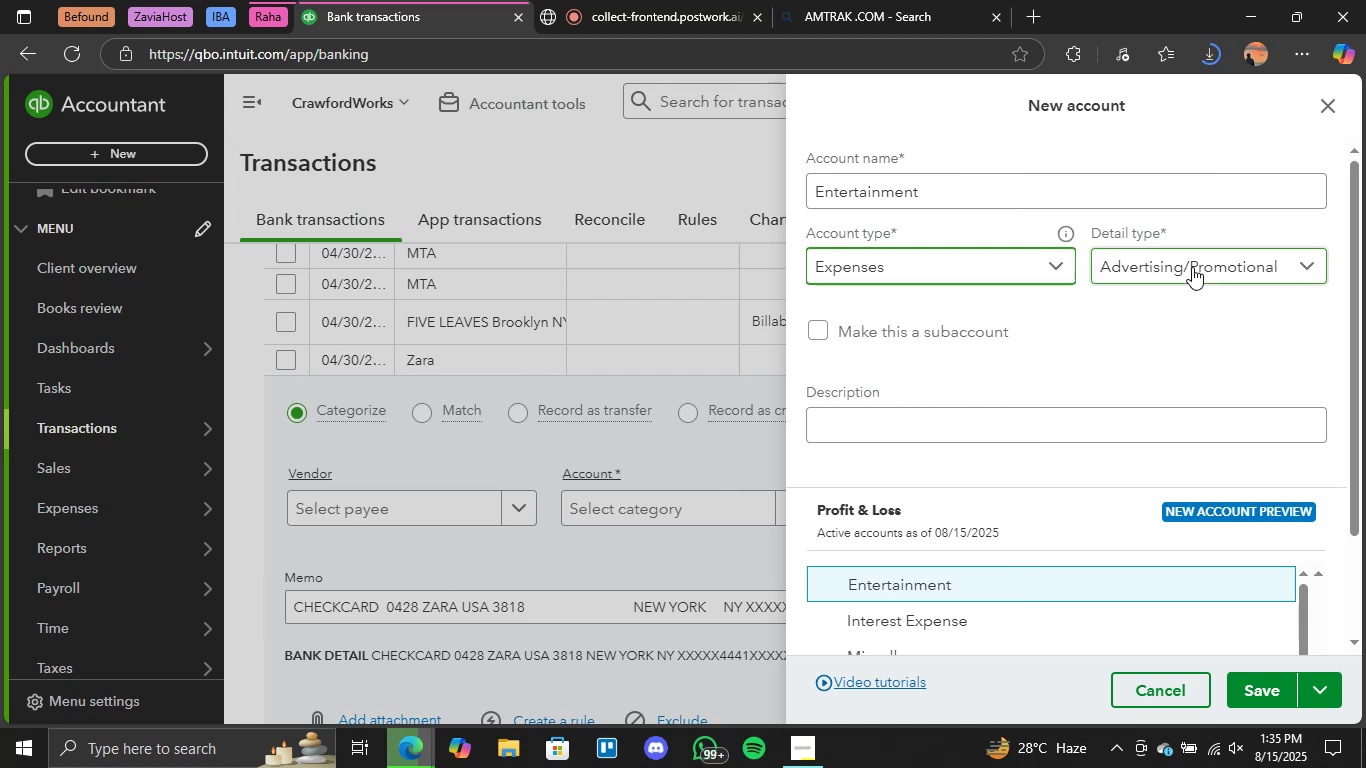 
left_click([1188, 266])
 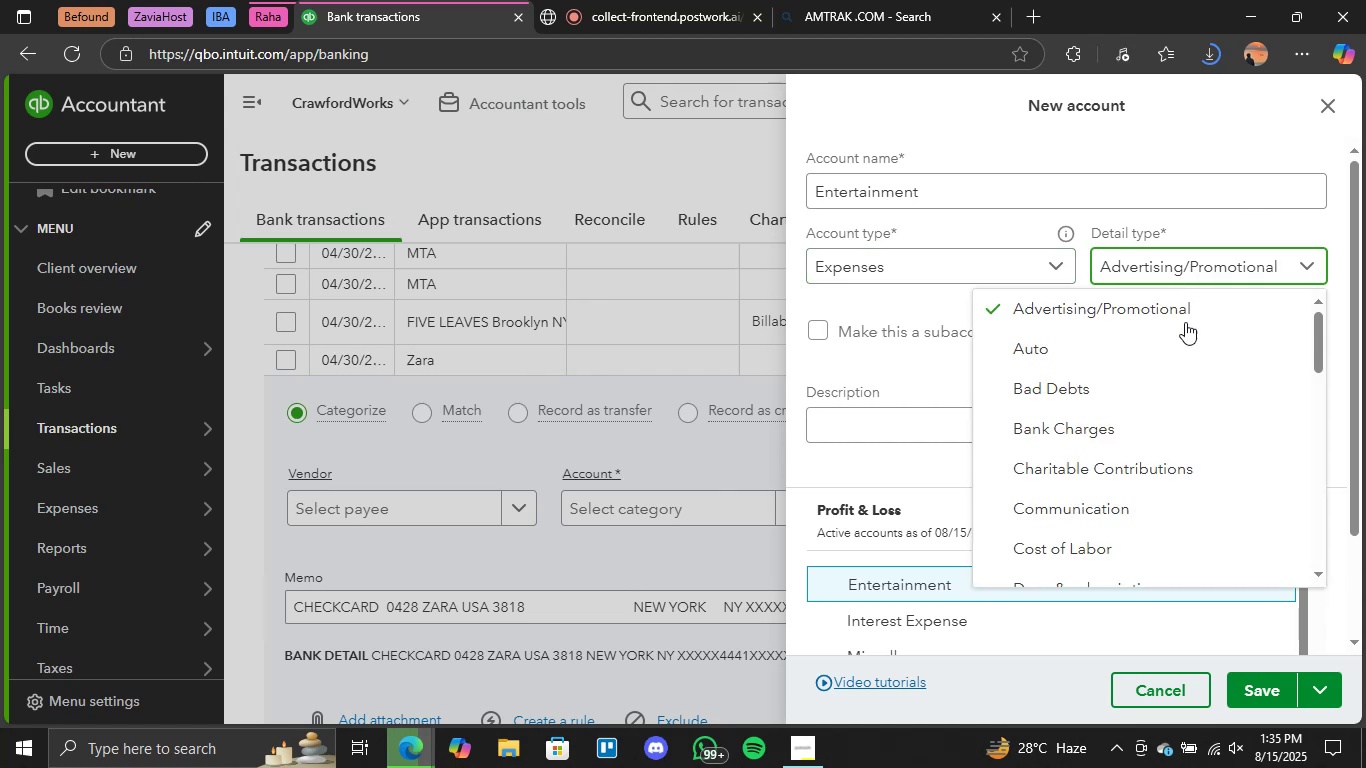 
scroll: coordinate [1167, 419], scroll_direction: down, amount: 2.0
 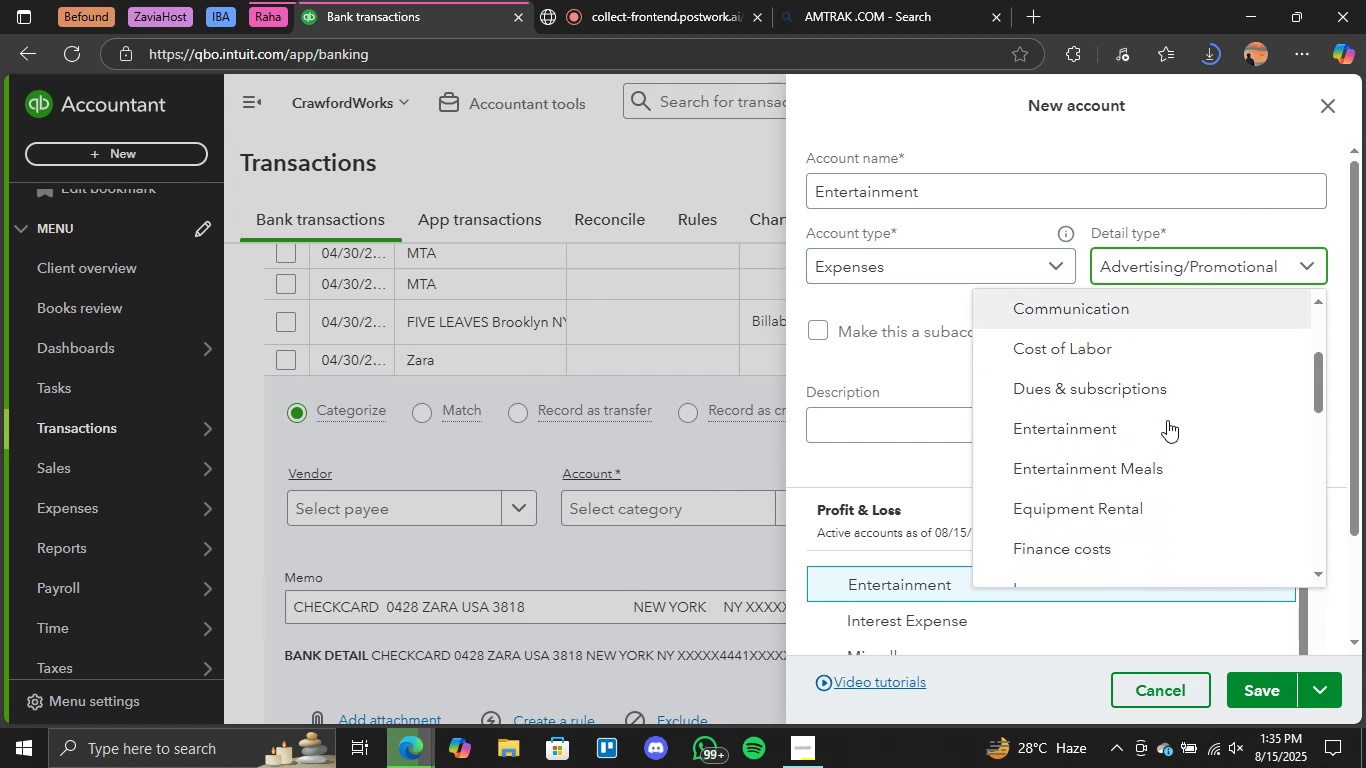 
scroll: coordinate [1166, 423], scroll_direction: none, amount: 0.0
 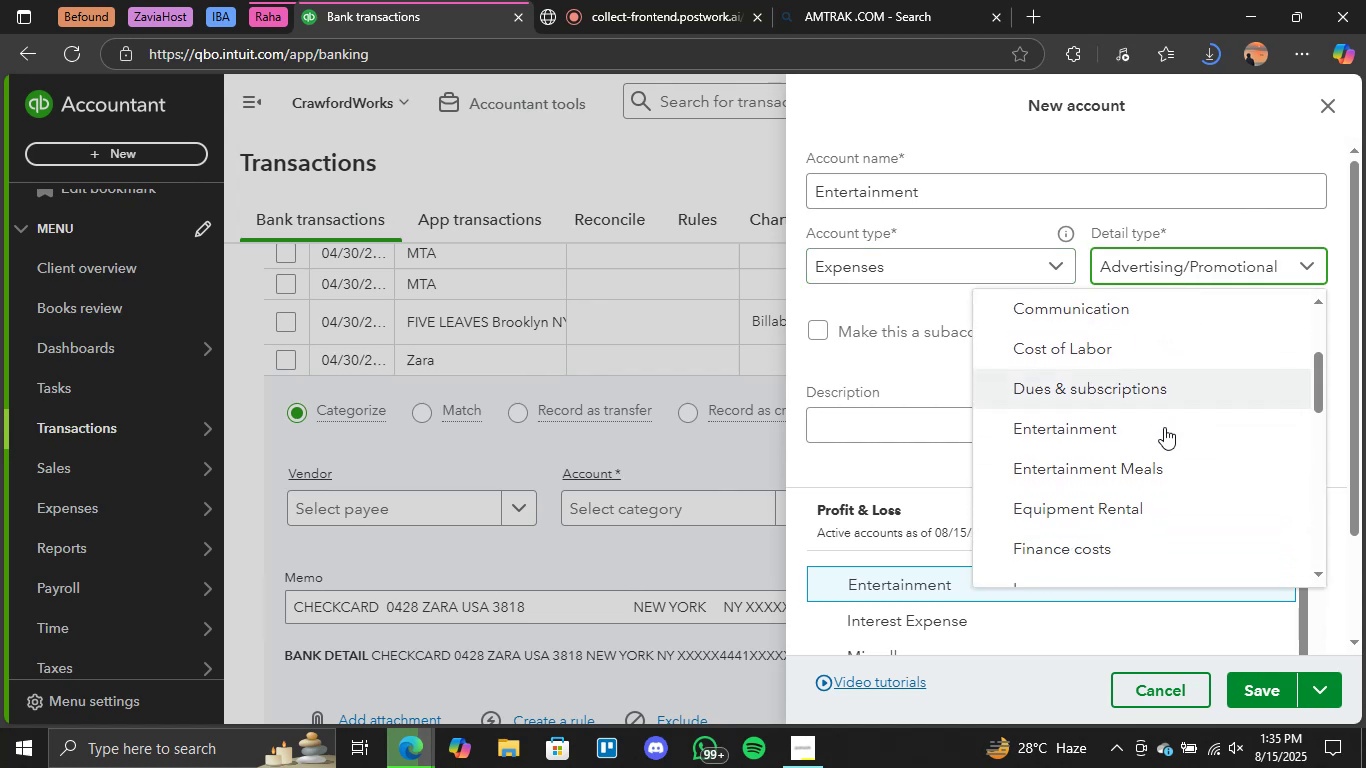 
left_click([1162, 425])
 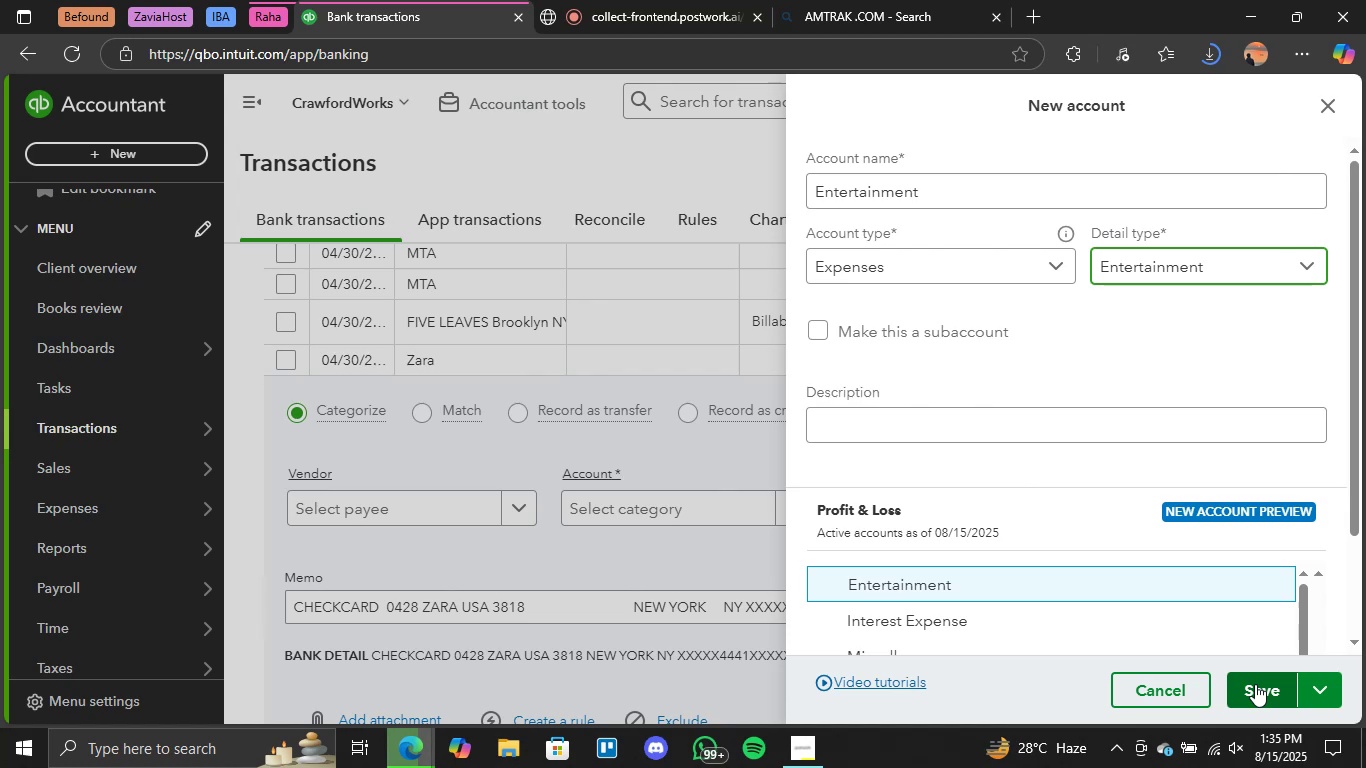 
wait(5.39)
 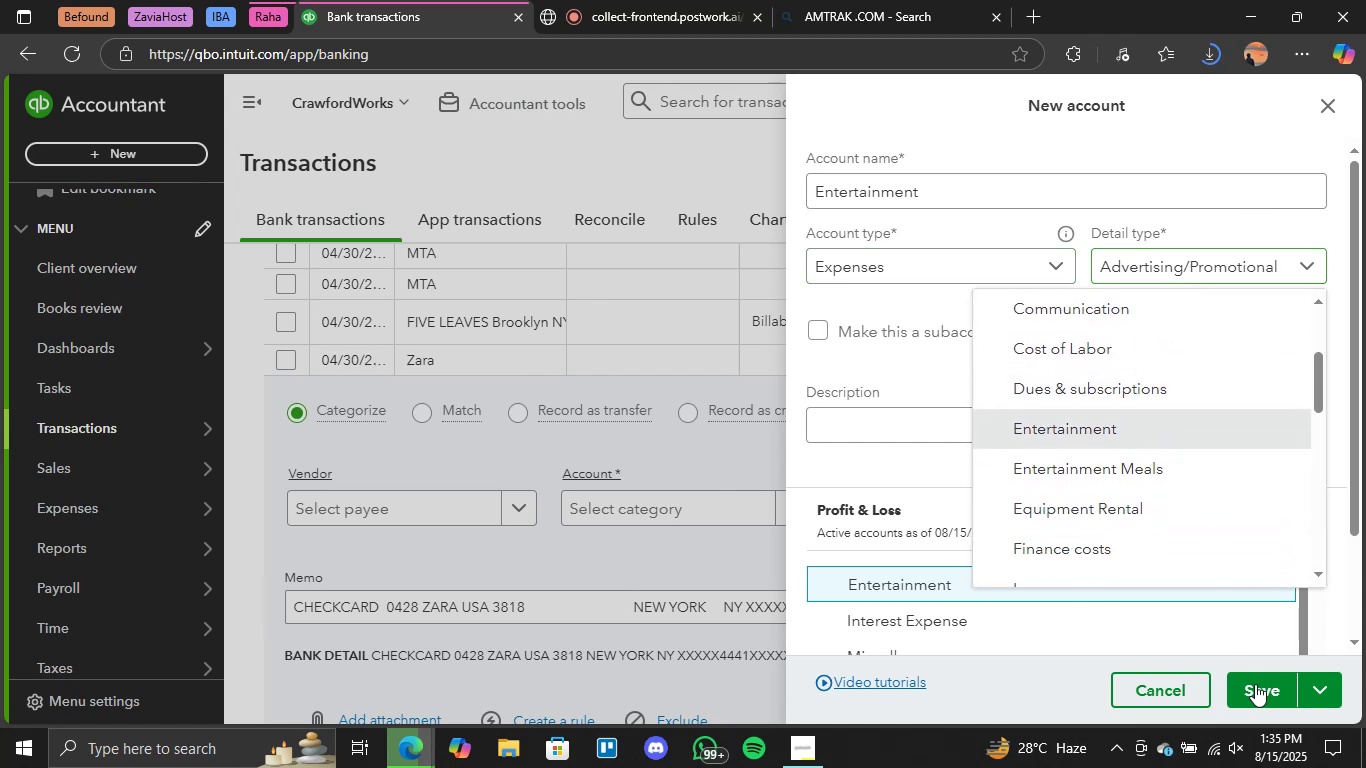 
left_click([1255, 684])
 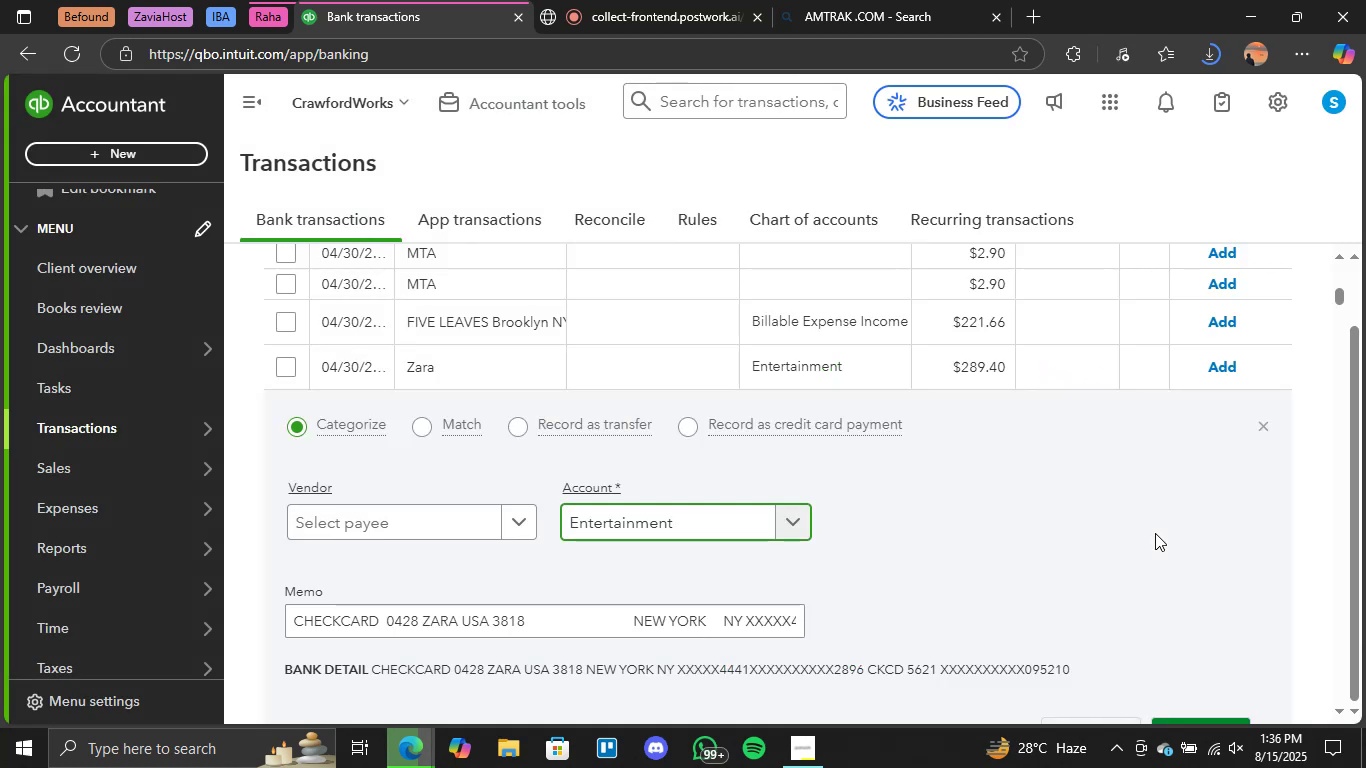 
wait(15.66)
 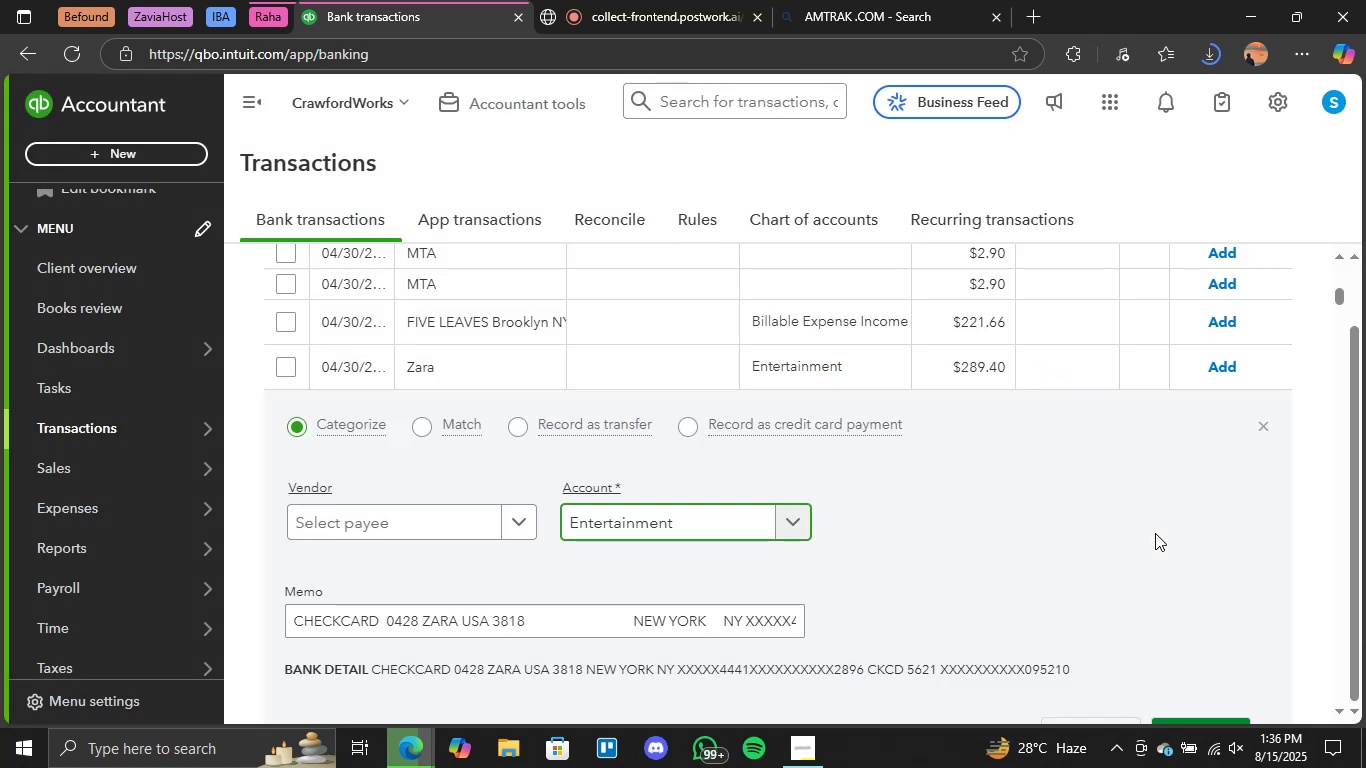 
scroll: coordinate [1152, 540], scroll_direction: none, amount: 0.0
 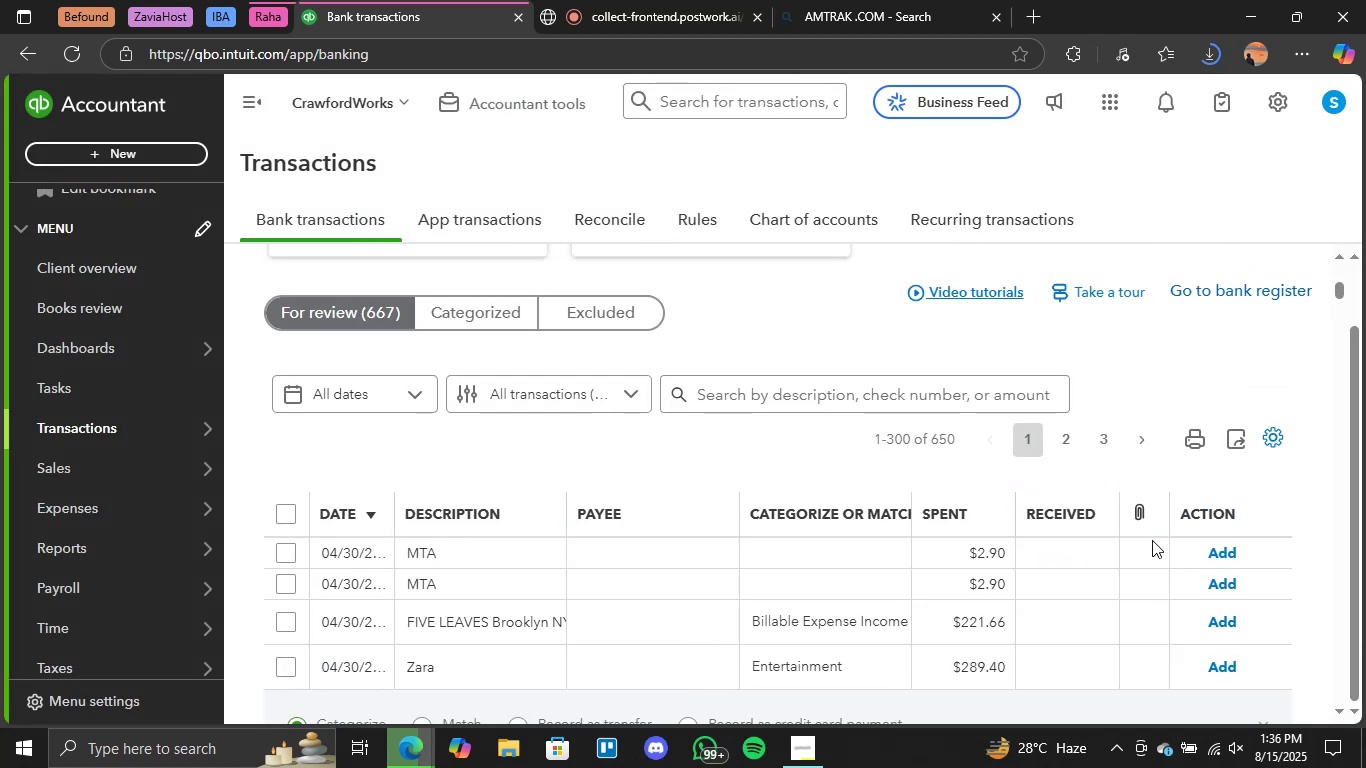 
scroll: coordinate [1152, 541], scroll_direction: down, amount: 2.0
 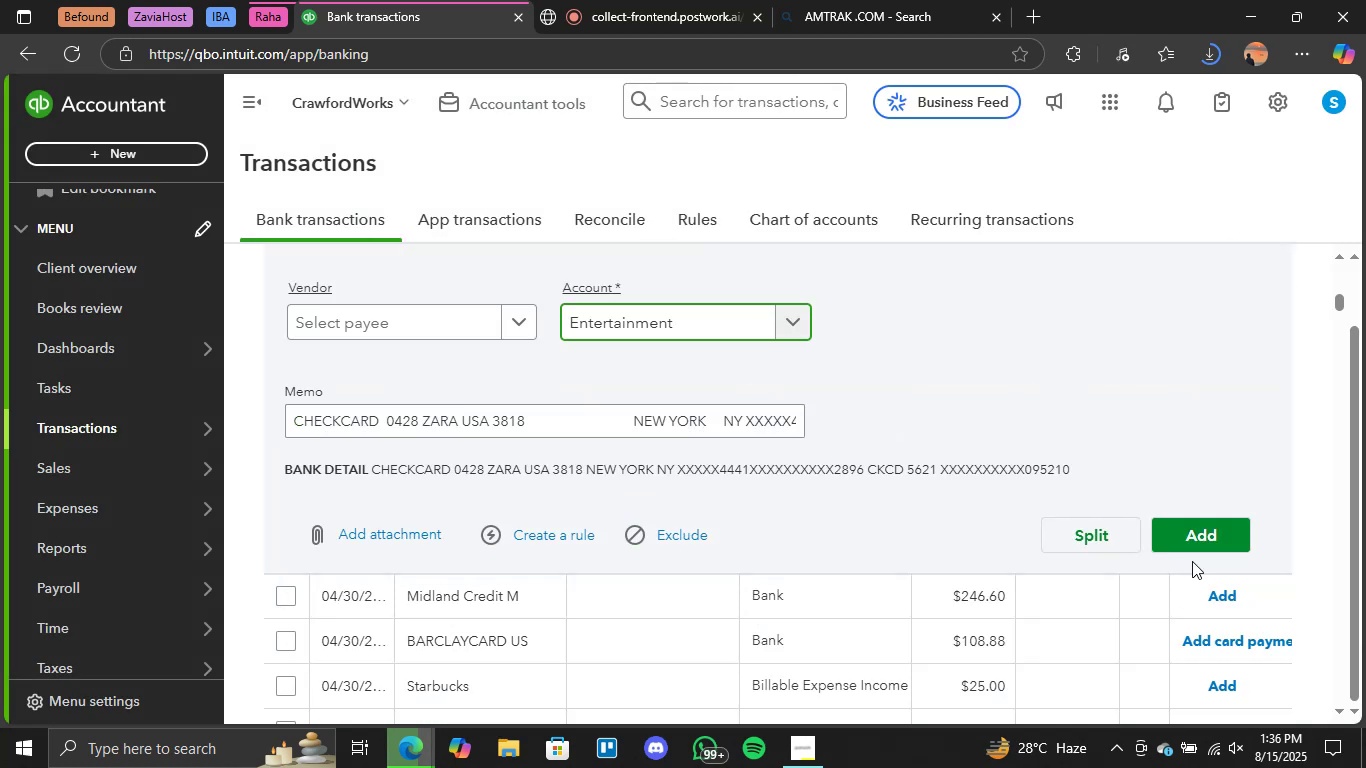 
left_click([1222, 530])
 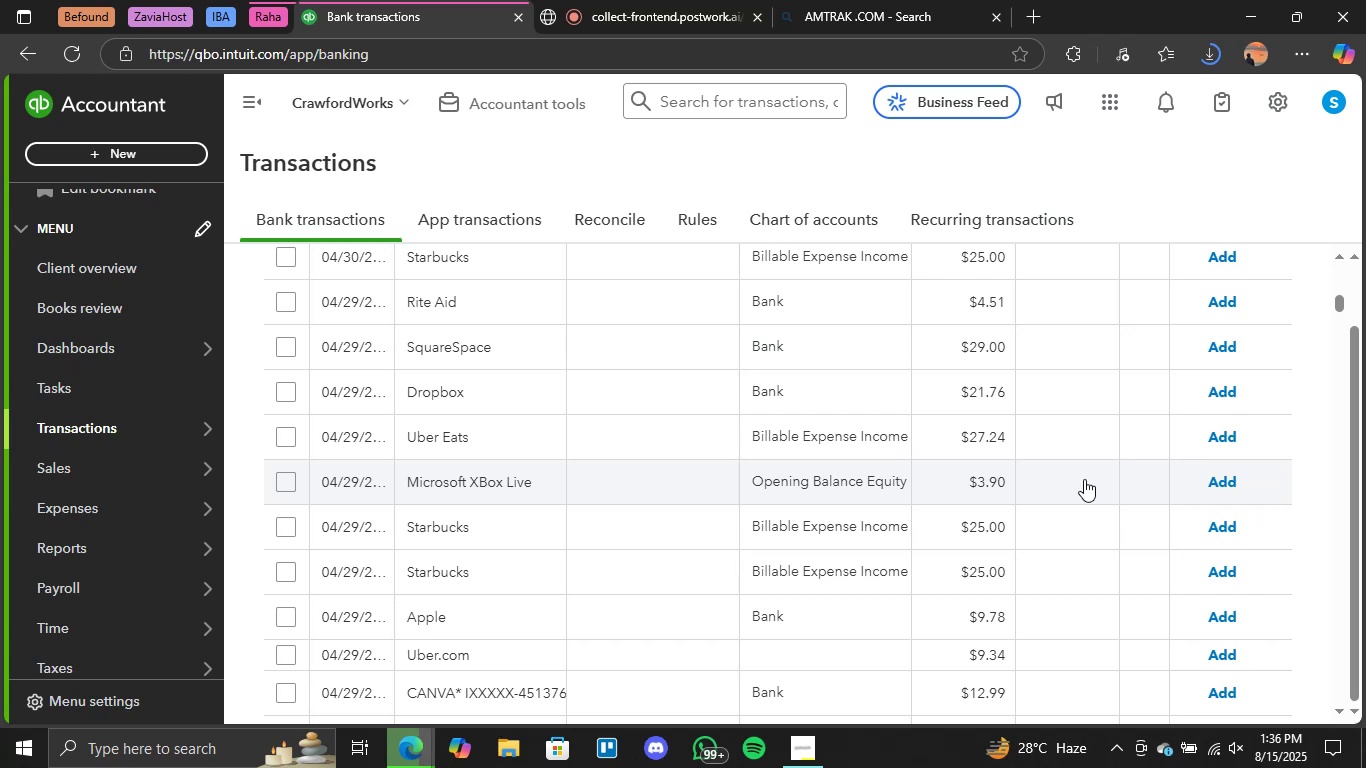 
wait(51.89)
 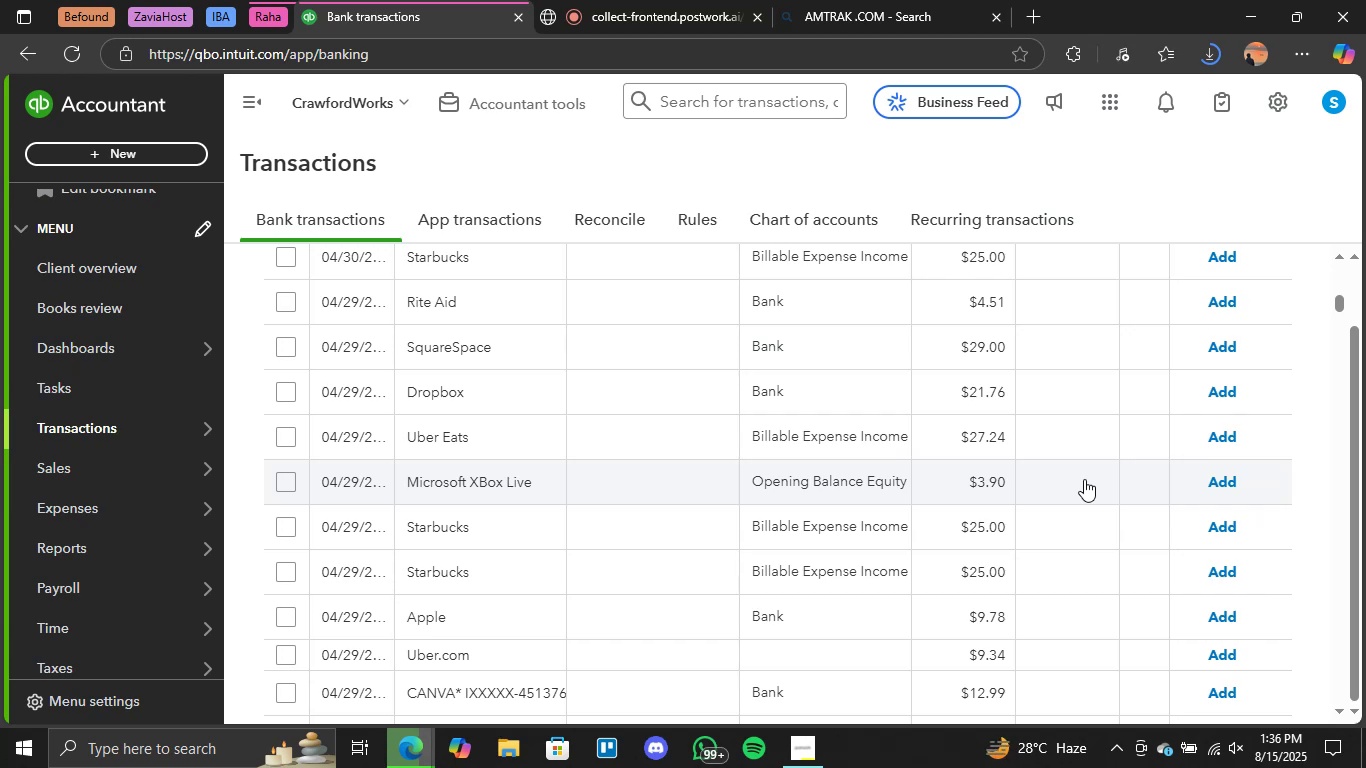 
scroll: coordinate [660, 442], scroll_direction: up, amount: 3.0
 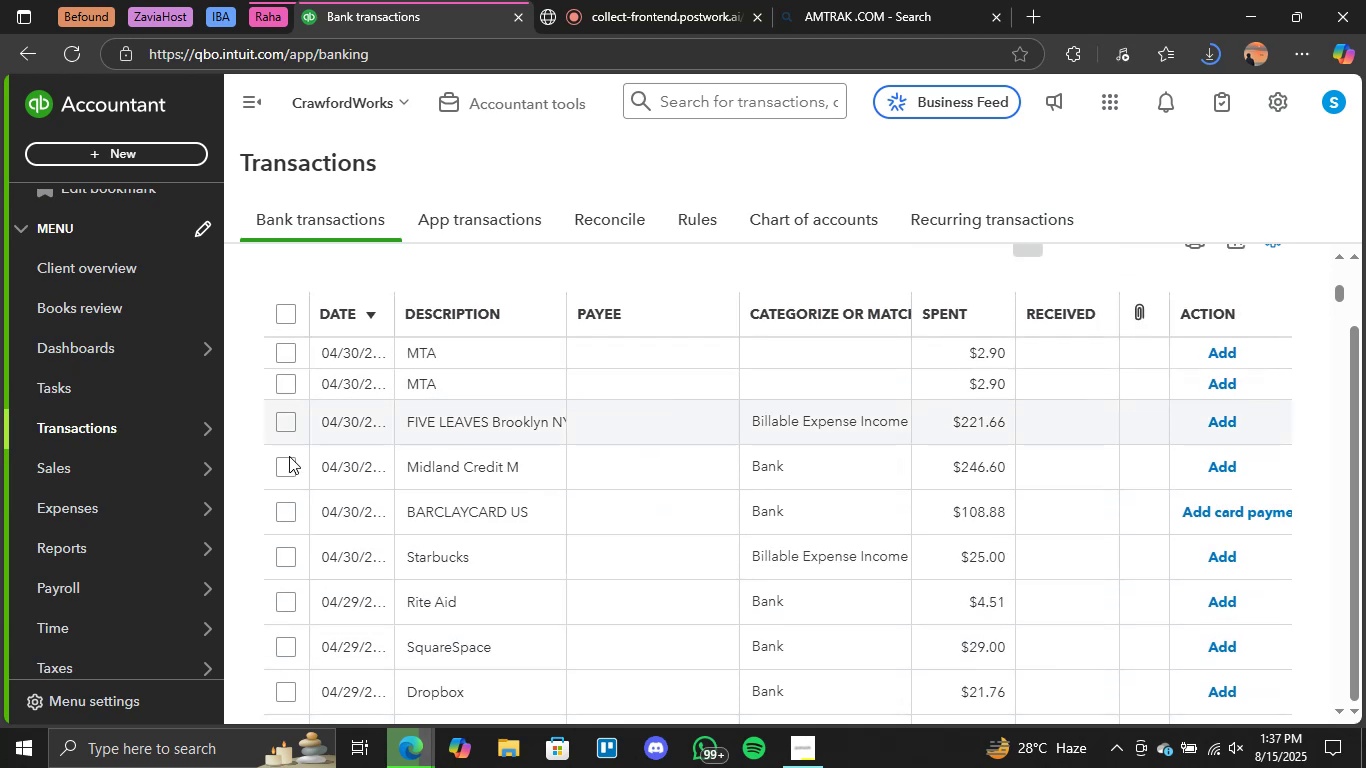 
scroll: coordinate [565, 481], scroll_direction: down, amount: 1.0
 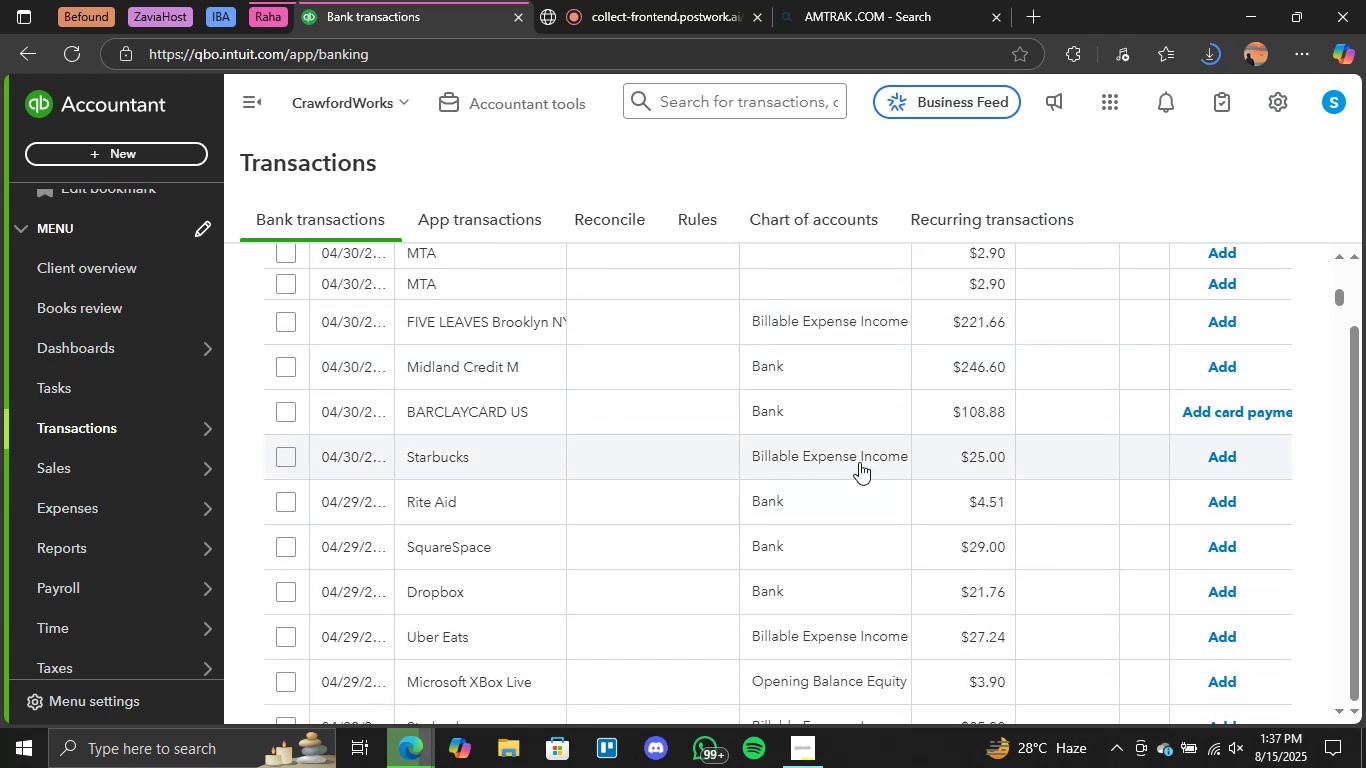 
left_click([718, 460])
 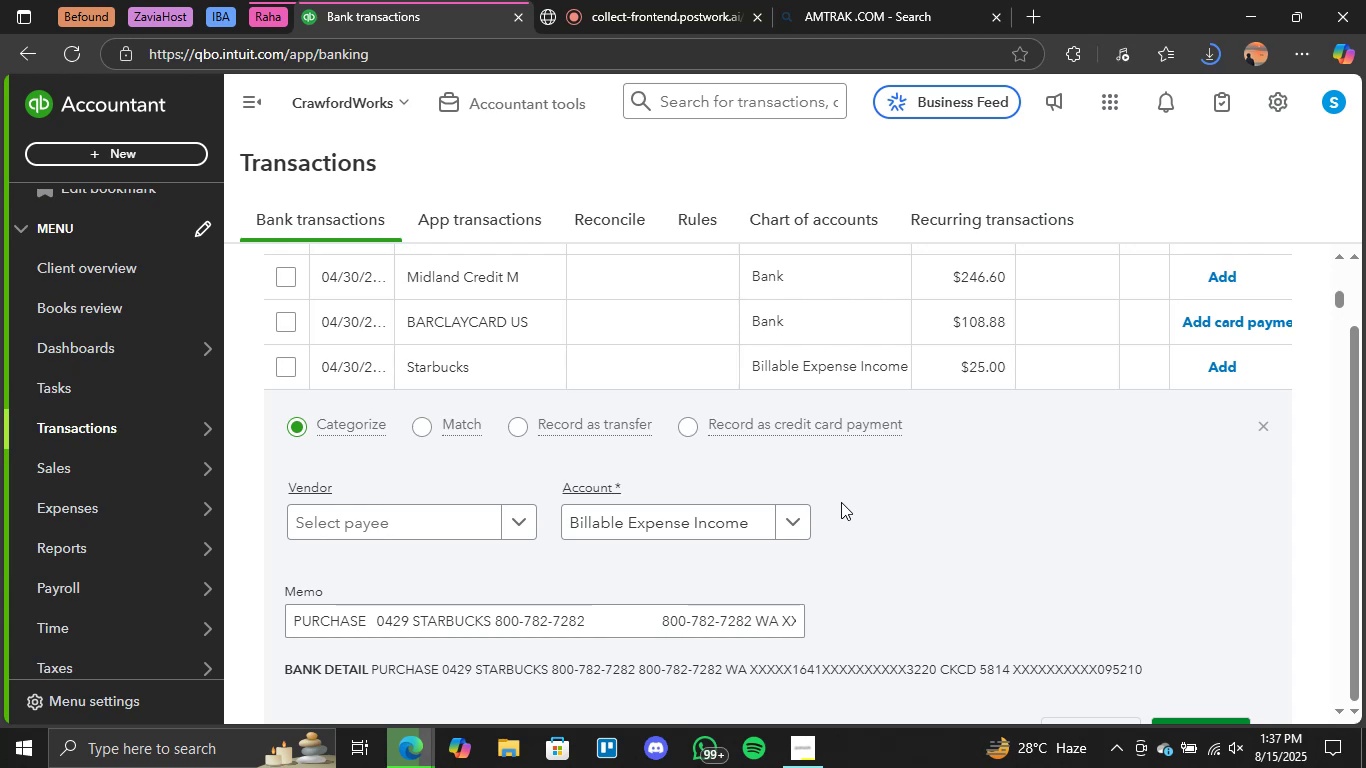 
wait(6.24)
 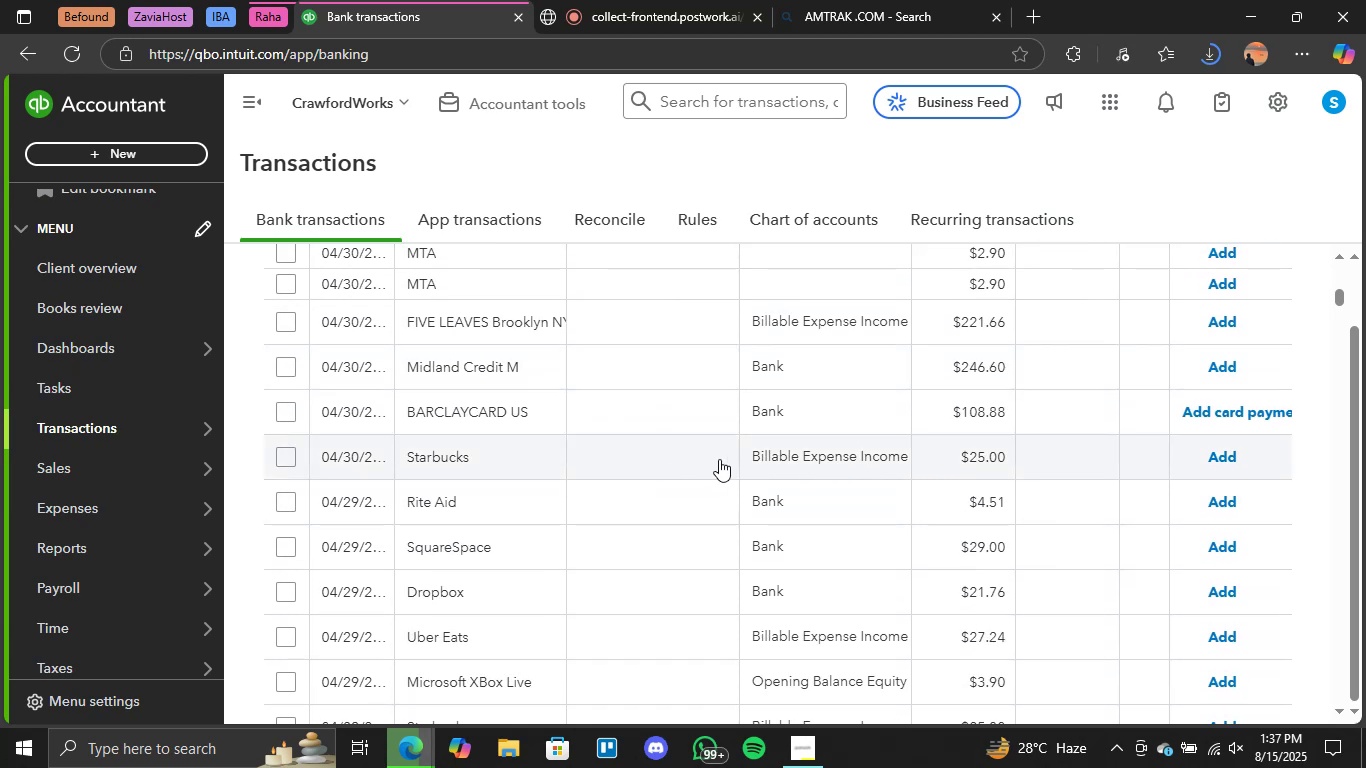 
left_click([794, 537])
 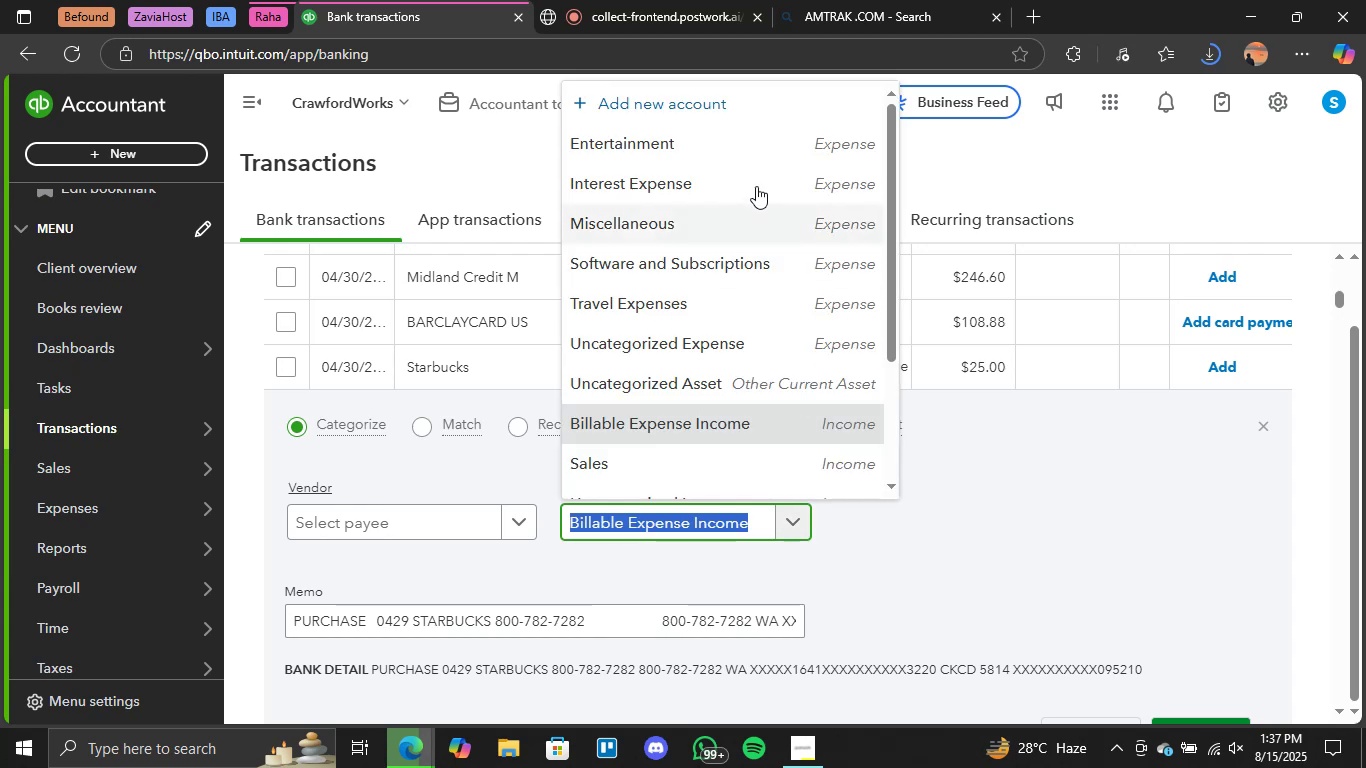 
left_click([763, 151])
 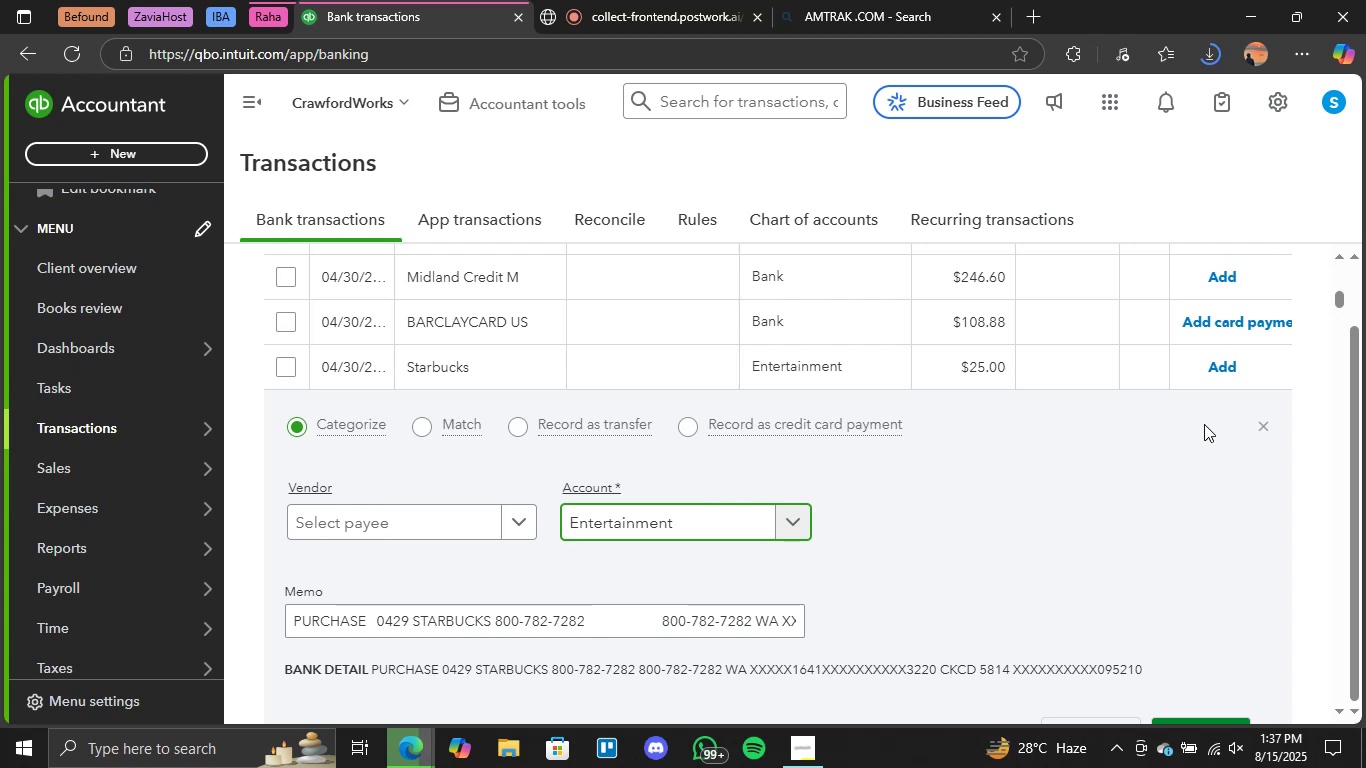 
wait(31.55)
 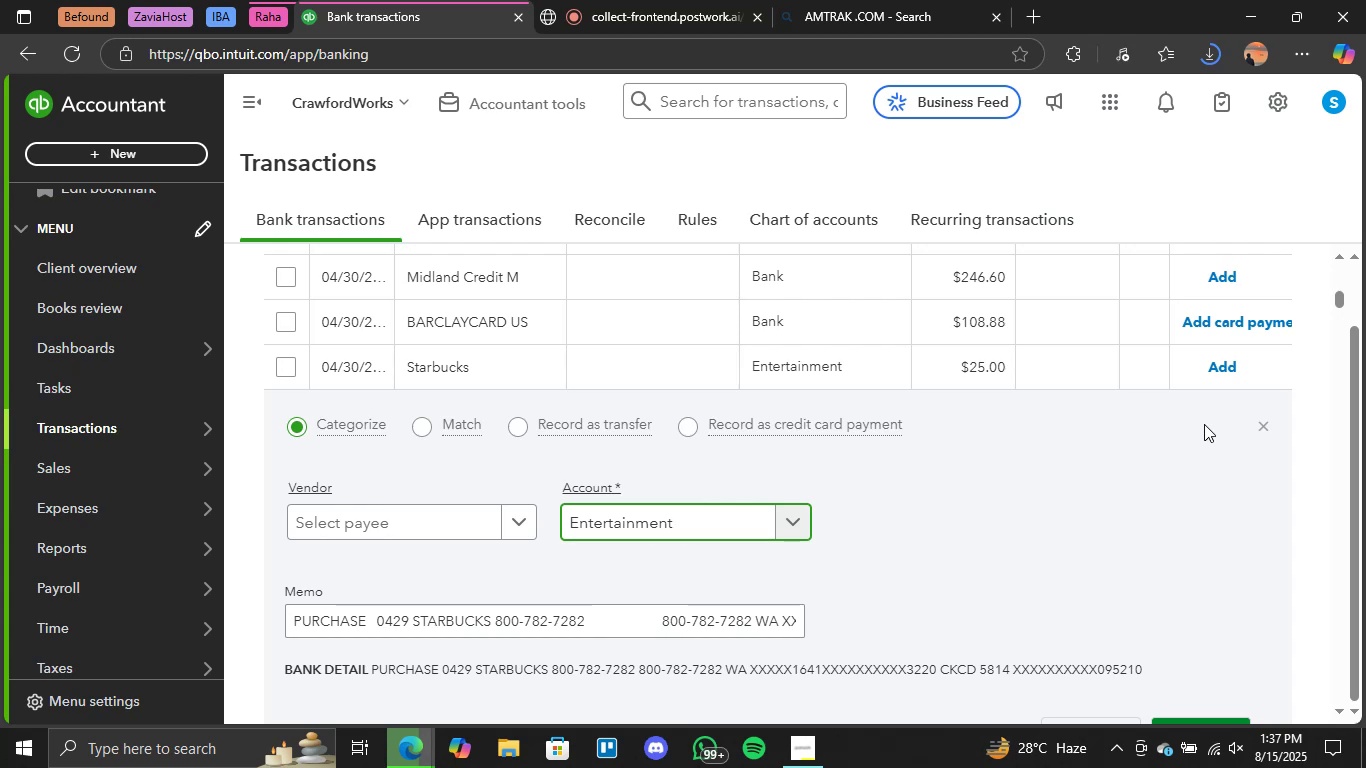 
scroll: coordinate [914, 498], scroll_direction: down, amount: 2.0
 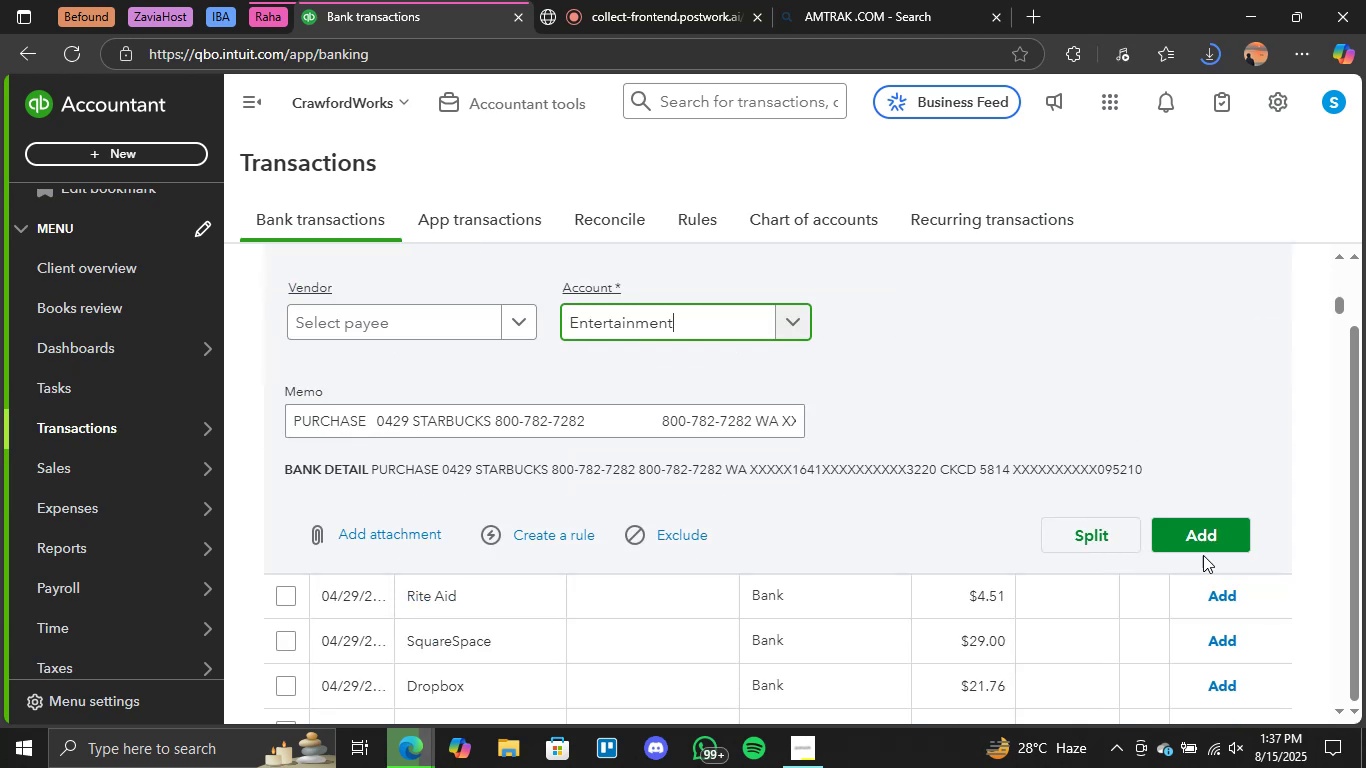 
left_click([1218, 537])
 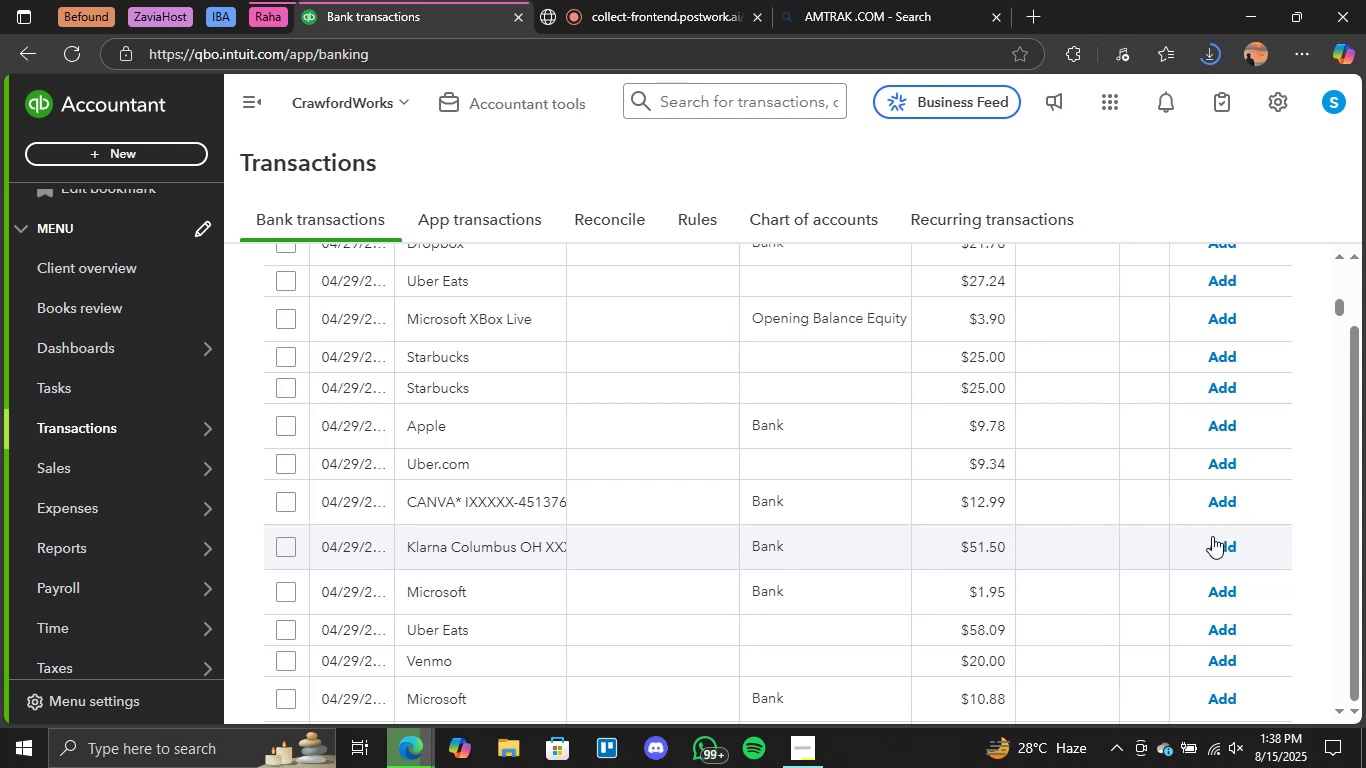 
wait(29.35)
 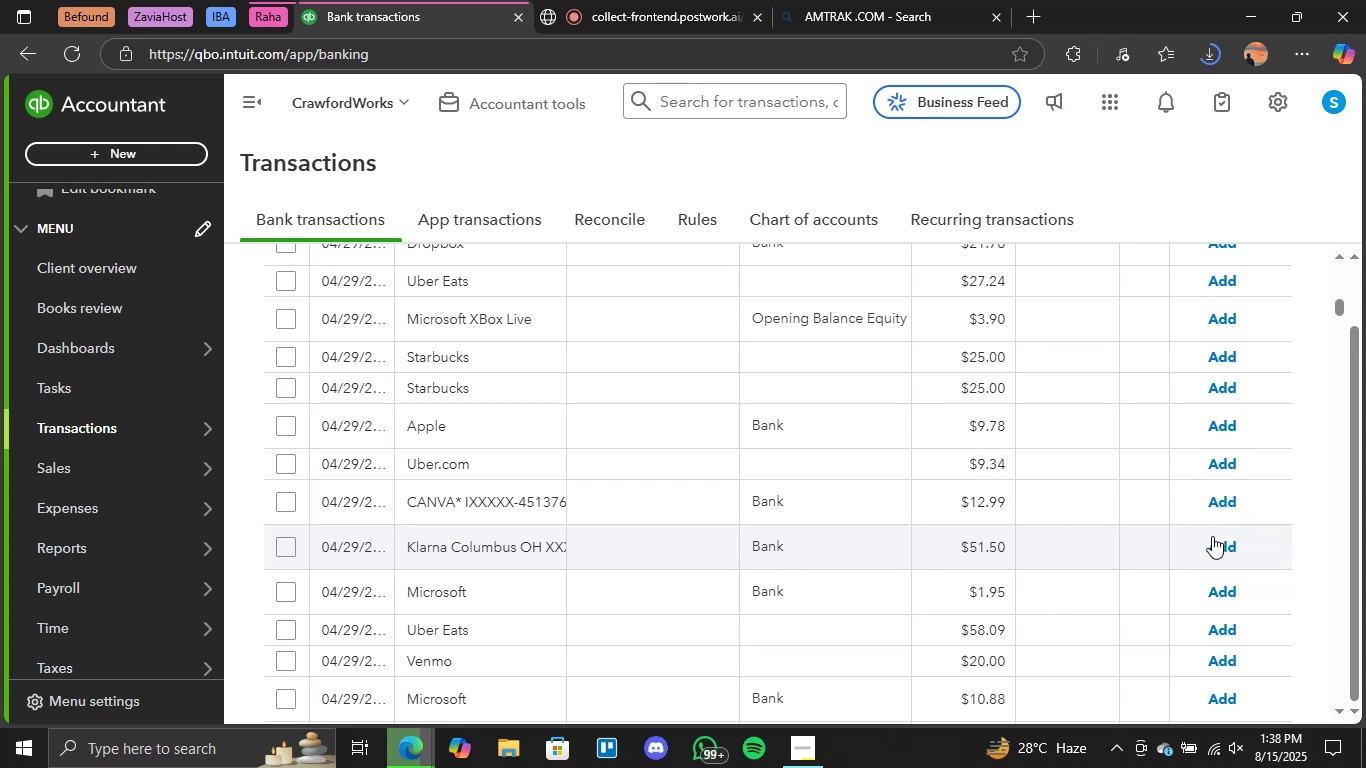 
scroll: coordinate [618, 599], scroll_direction: down, amount: 3.0
 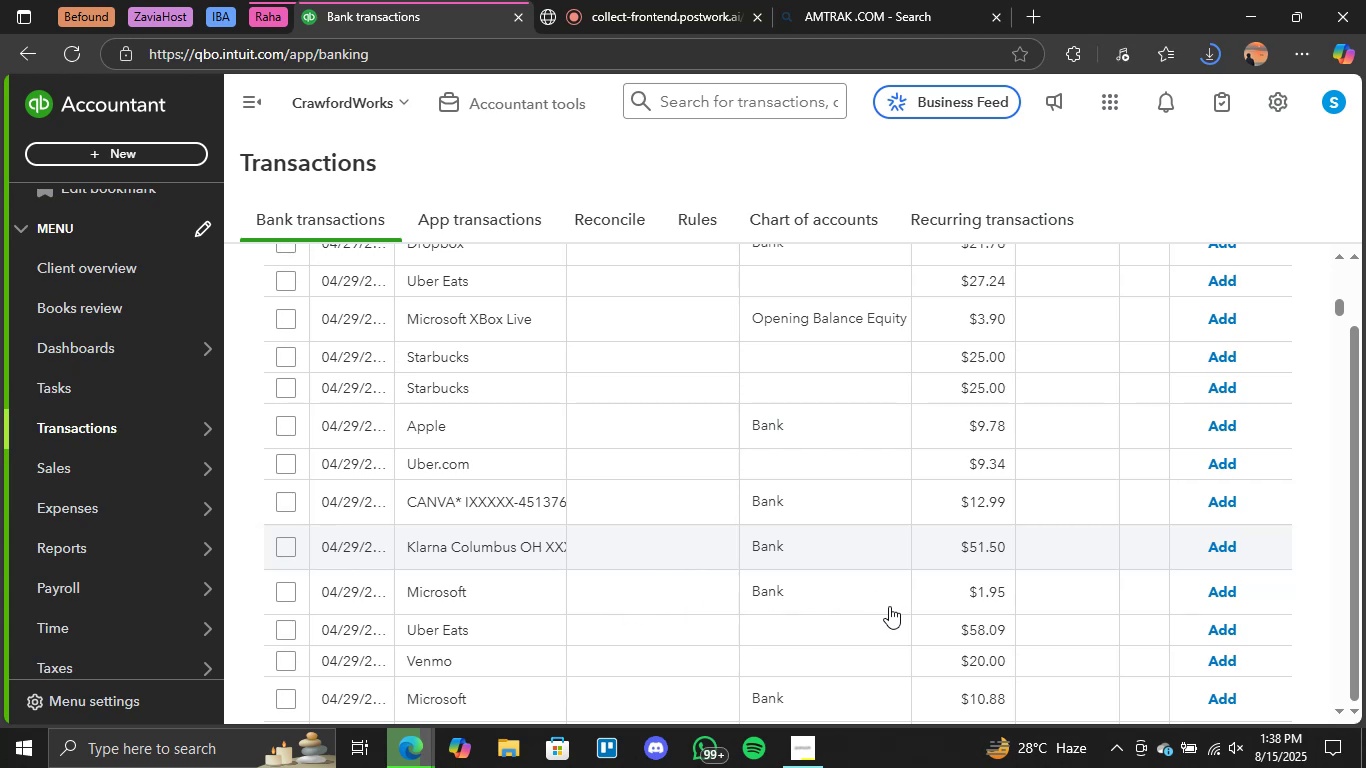 
wait(6.94)
 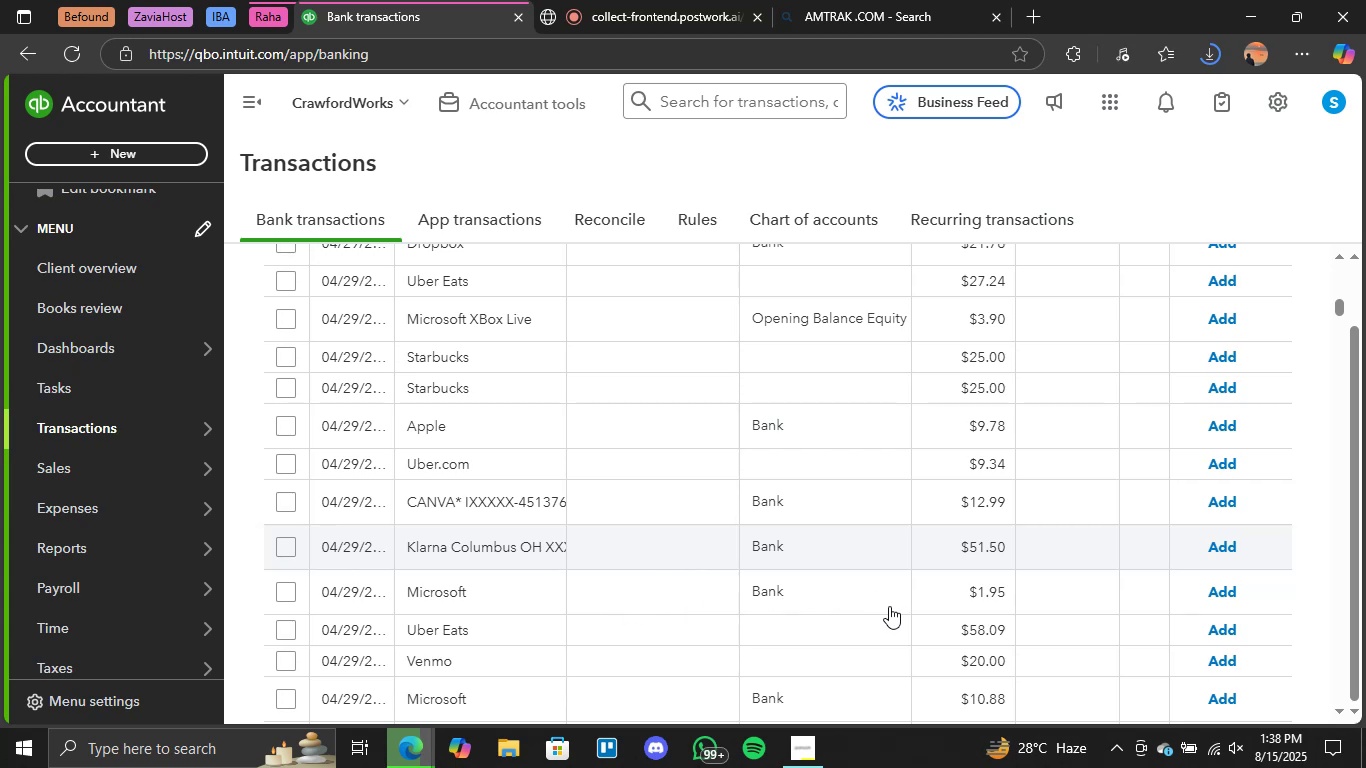 
left_click([771, 237])
 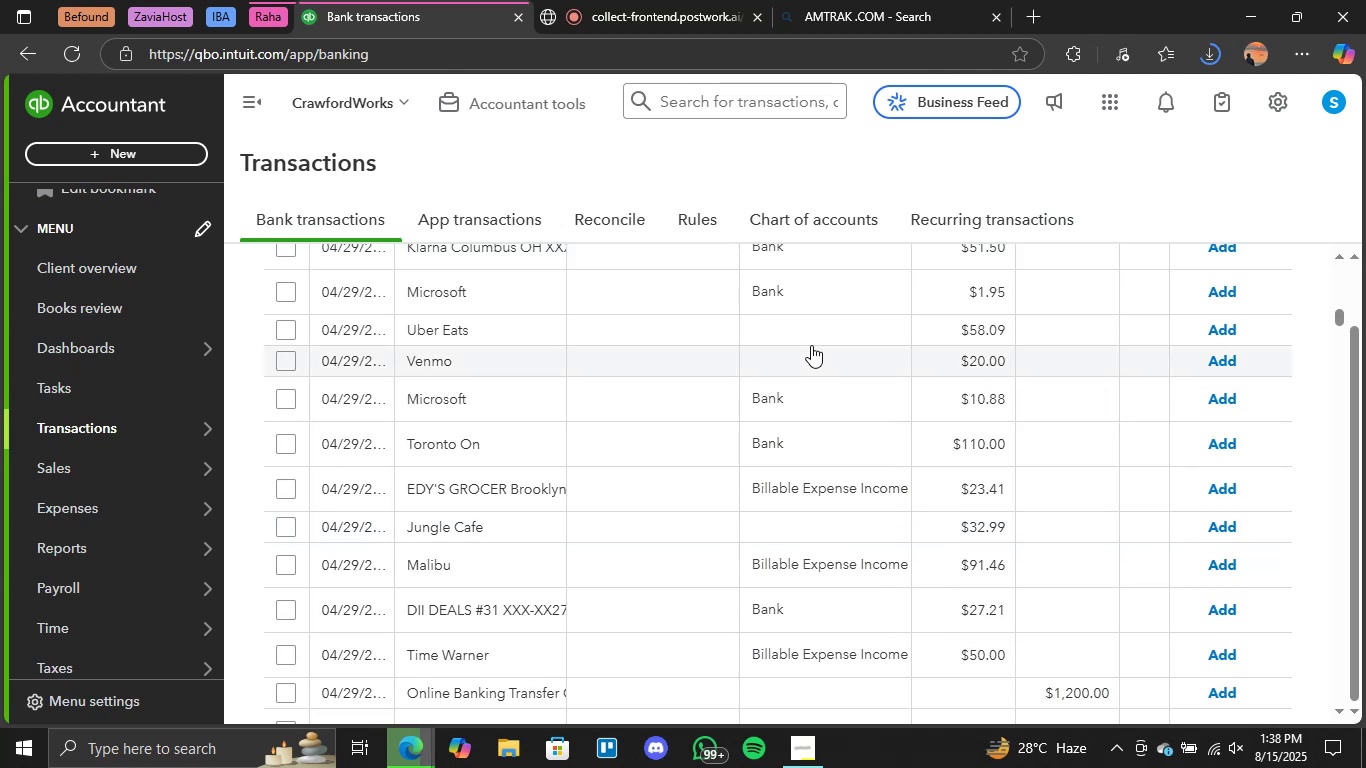 
wait(9.93)
 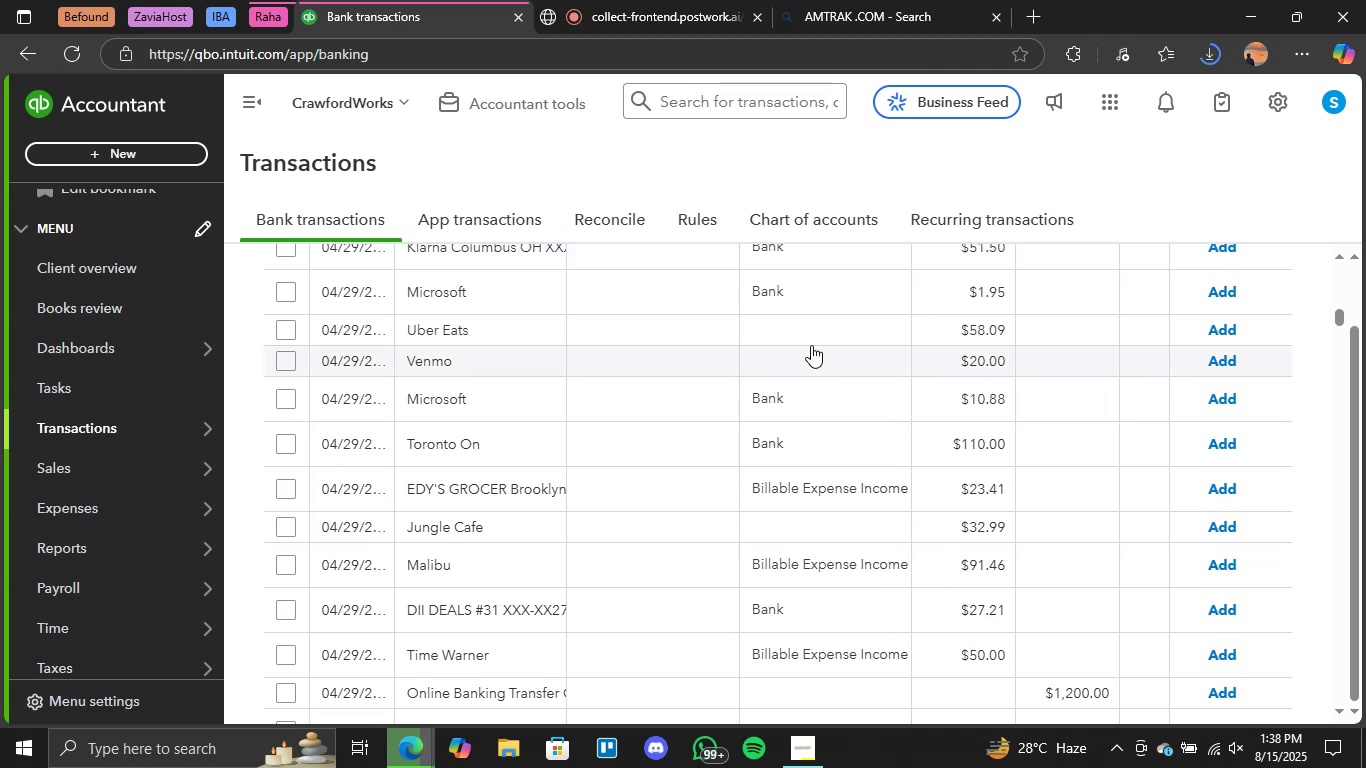 
scroll: coordinate [850, 490], scroll_direction: down, amount: 4.0
 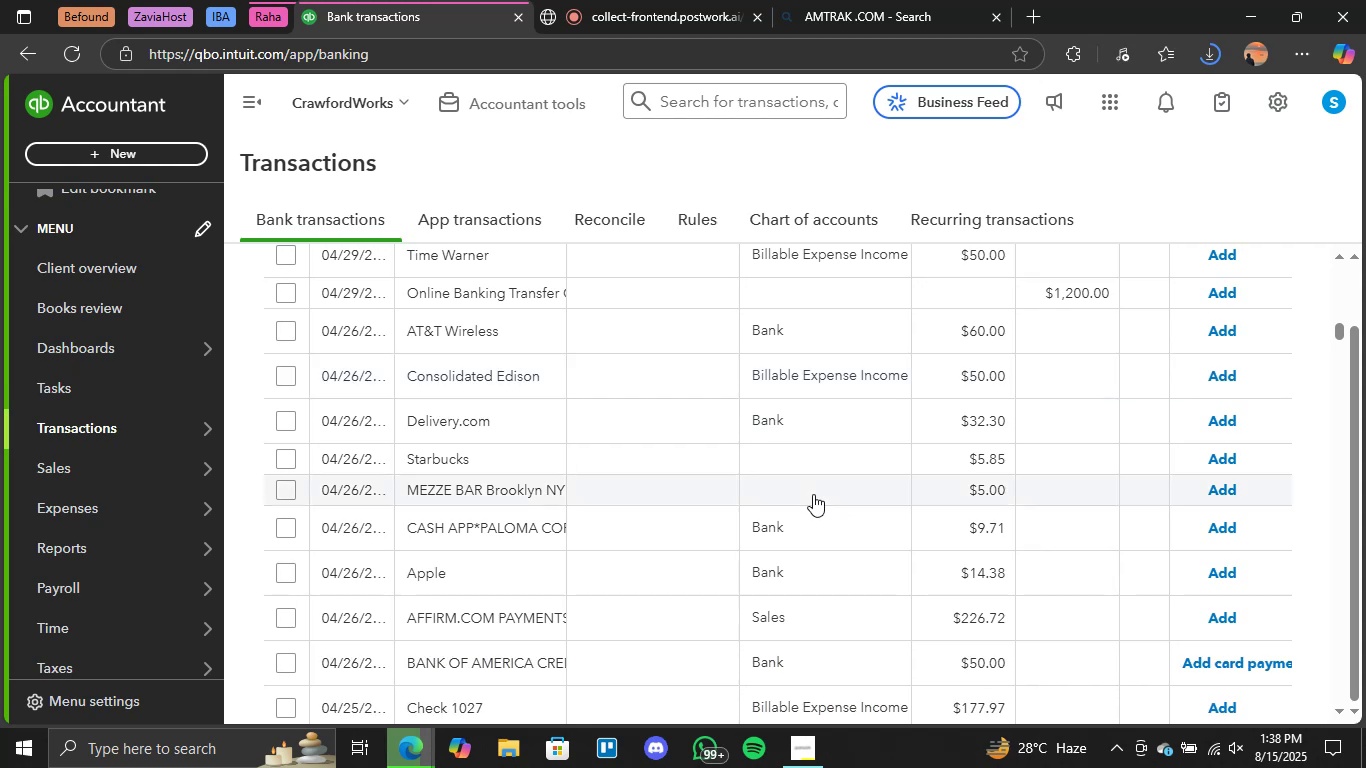 
wait(8.64)
 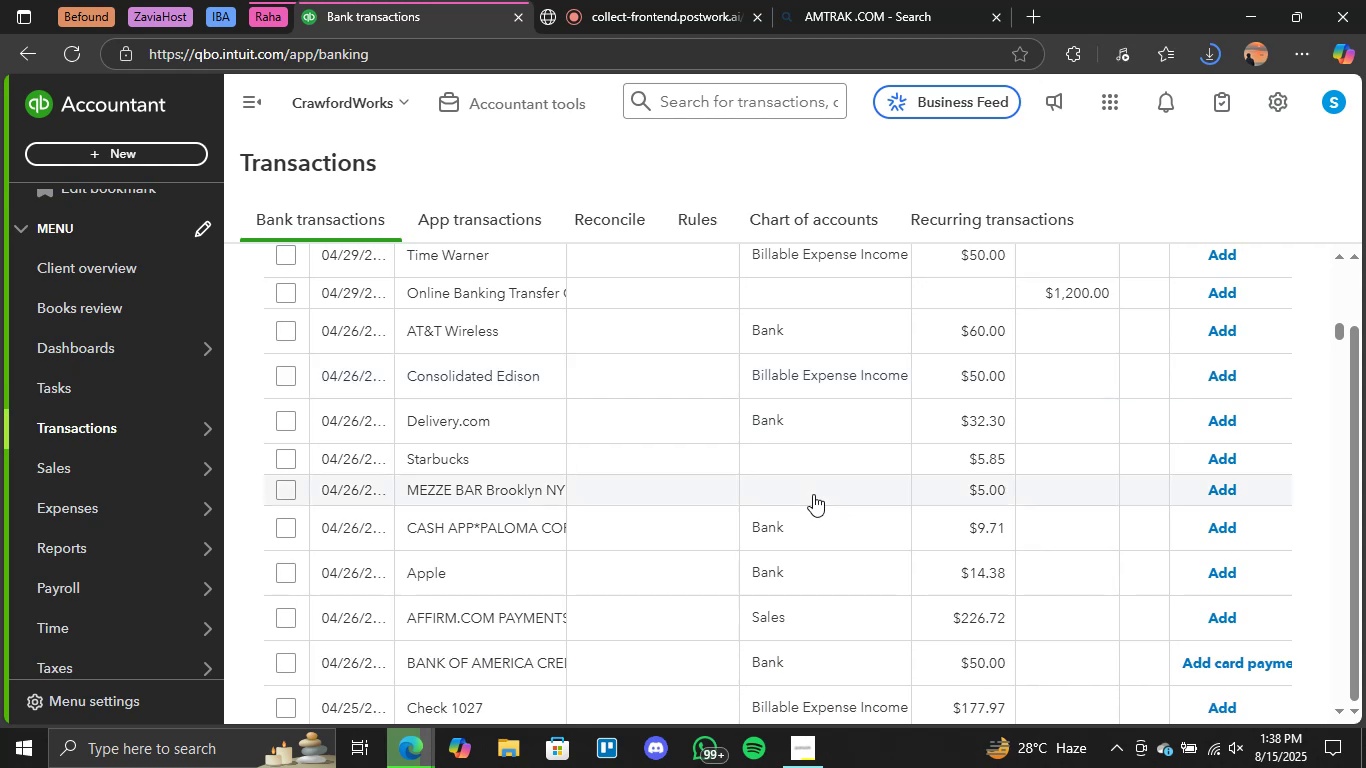 
left_click([810, 457])
 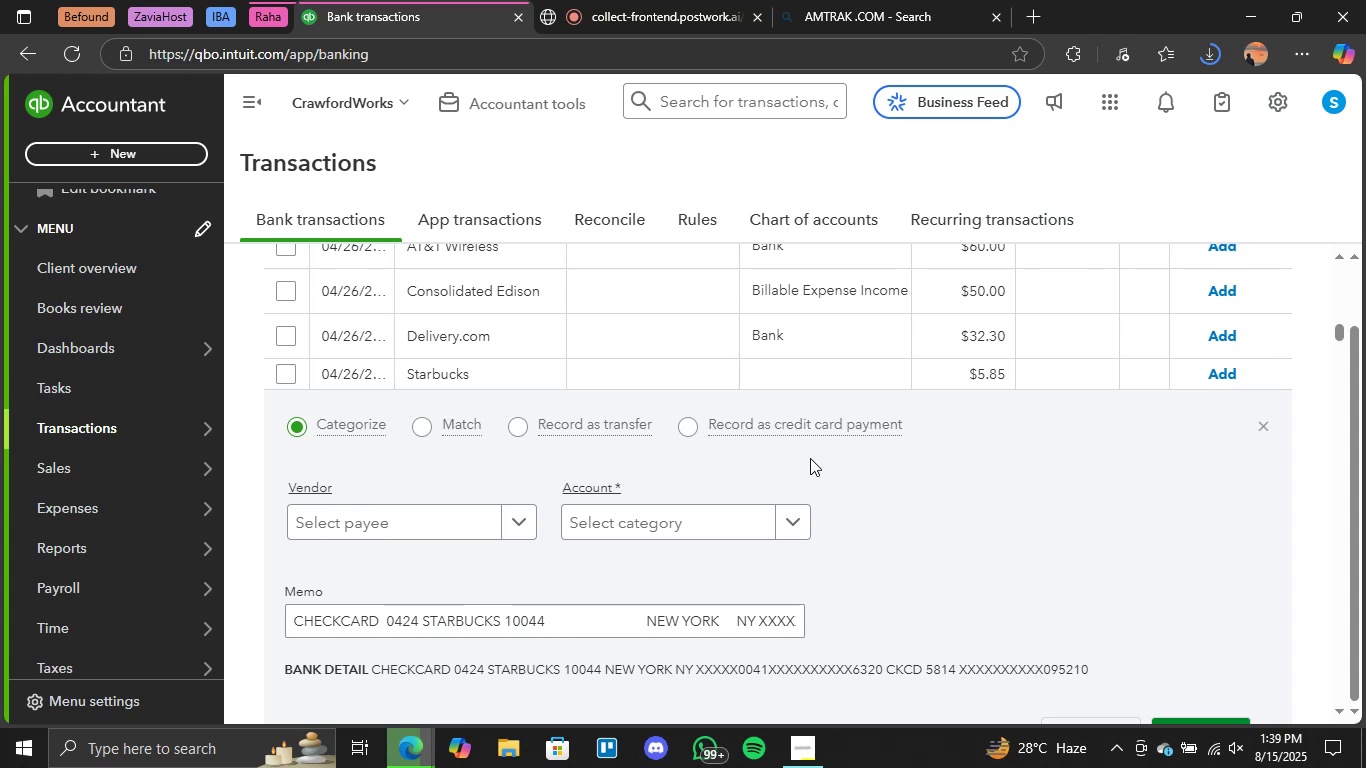 
wait(18.25)
 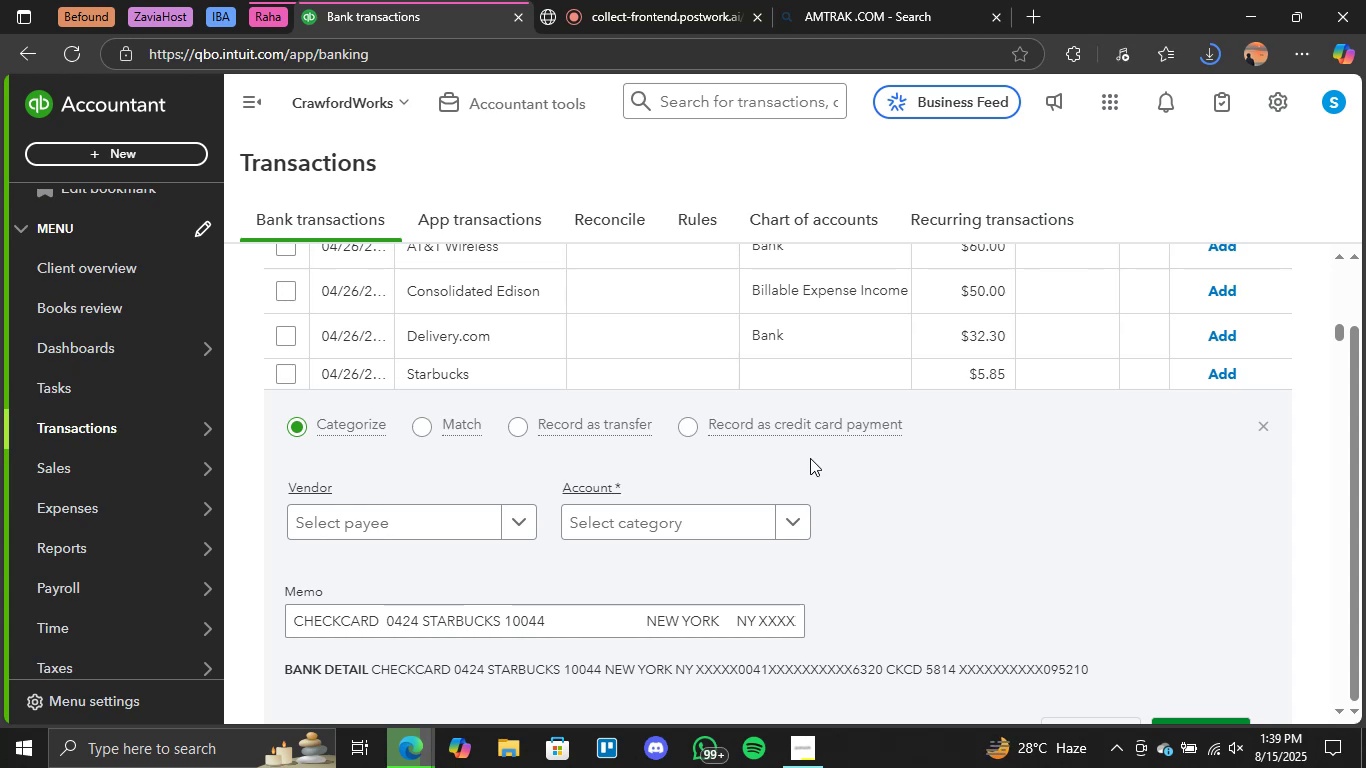 
scroll: coordinate [945, 505], scroll_direction: down, amount: 1.0
 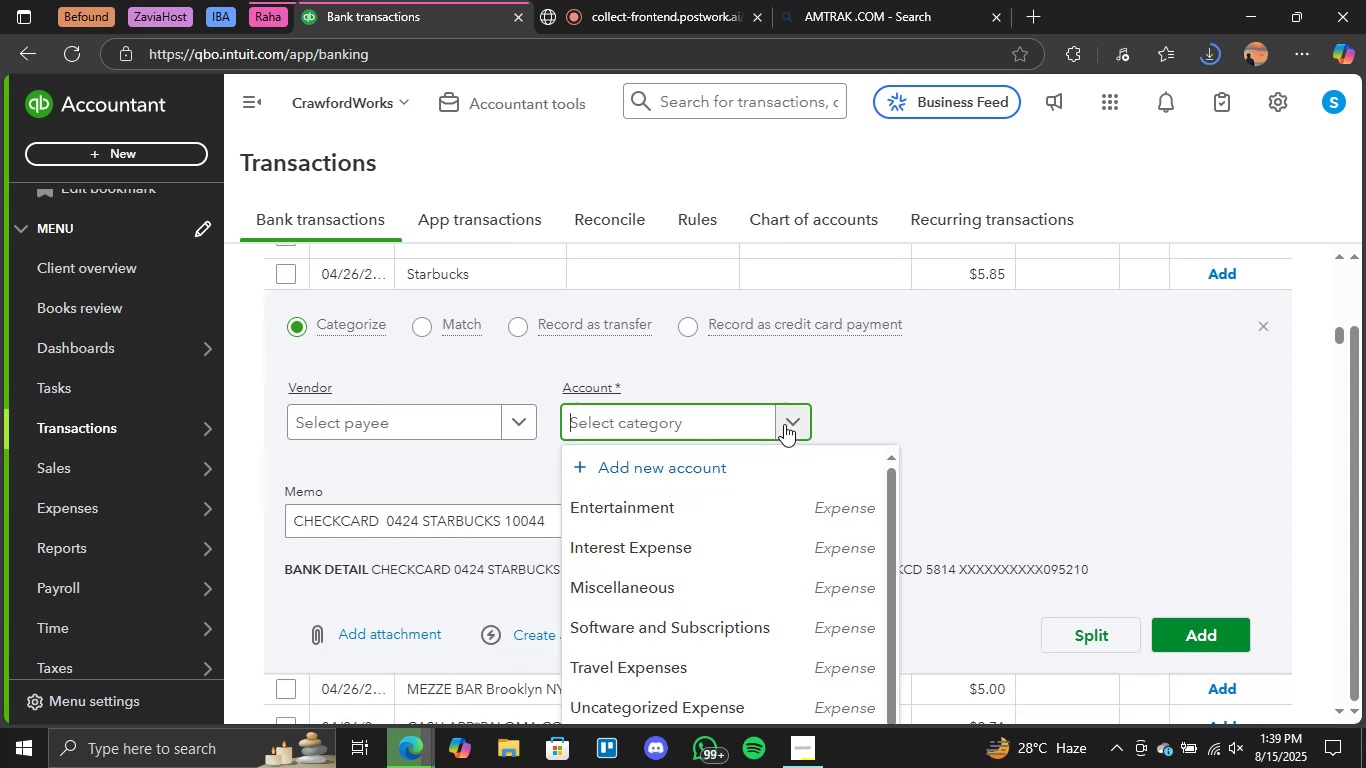 
left_click([670, 505])
 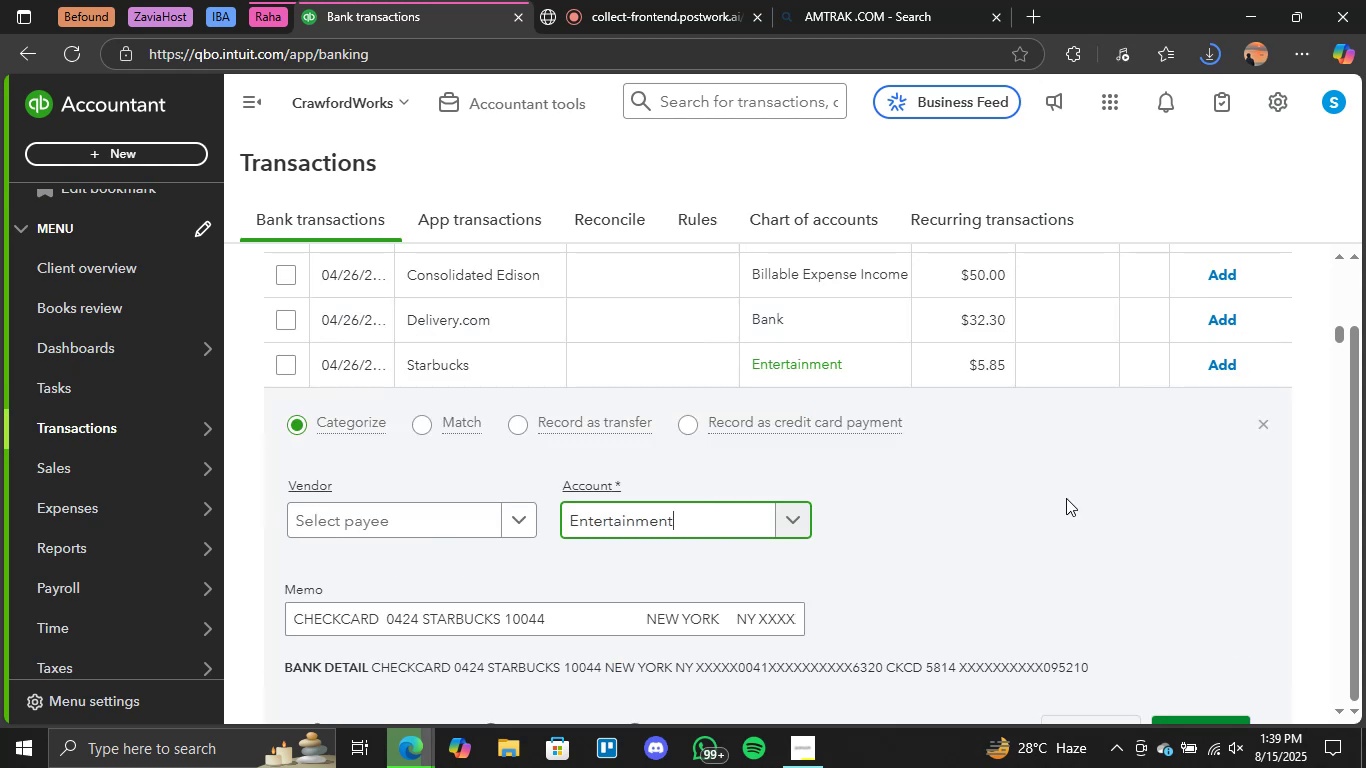 
scroll: coordinate [1219, 484], scroll_direction: down, amount: 2.0
 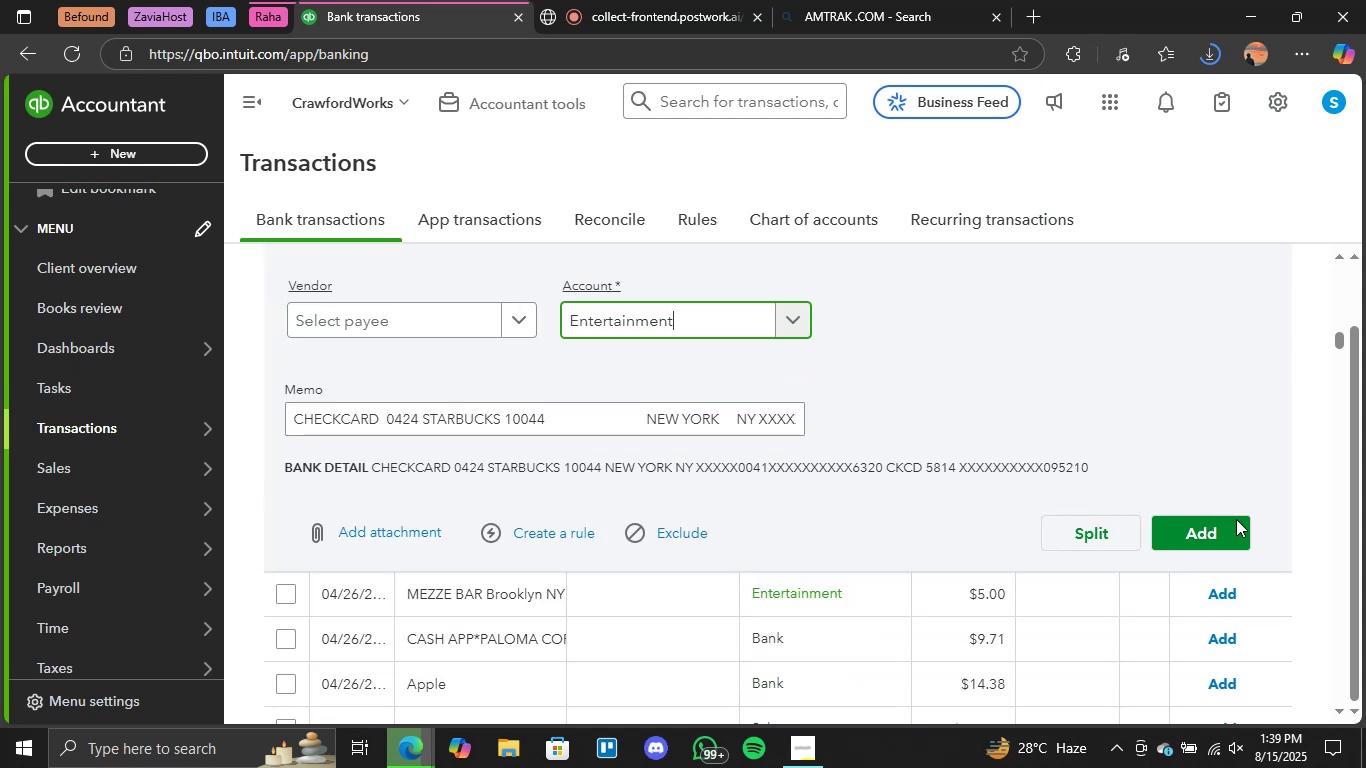 
left_click([1226, 528])
 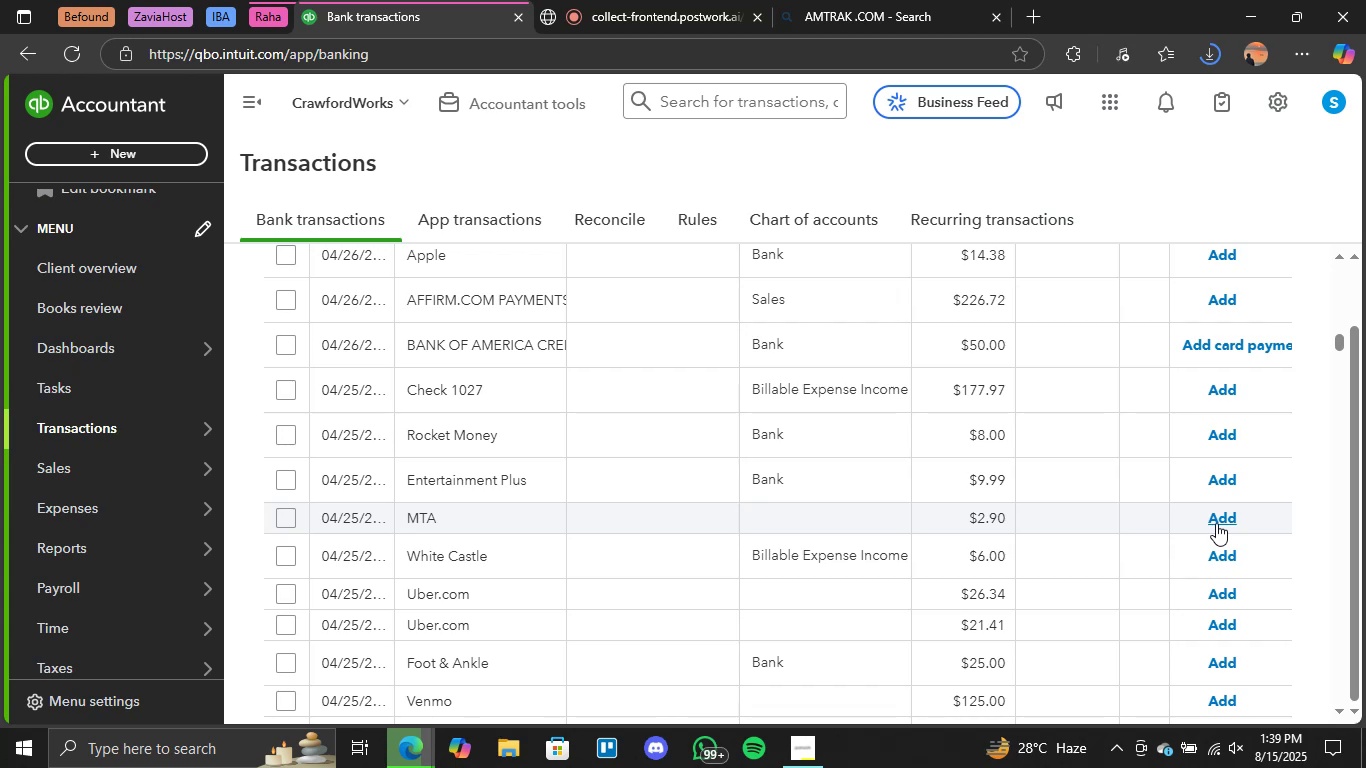 
wait(45.63)
 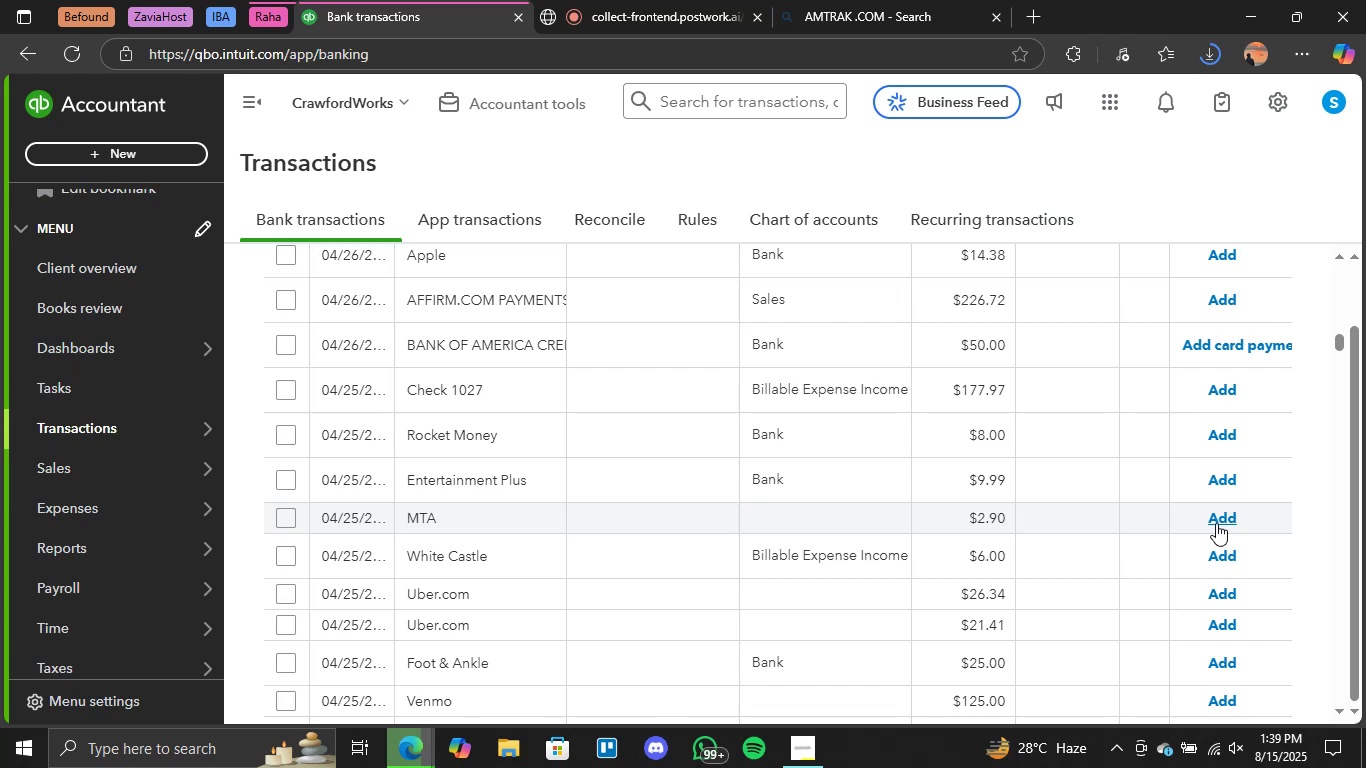 
scroll: coordinate [665, 525], scroll_direction: down, amount: 3.0
 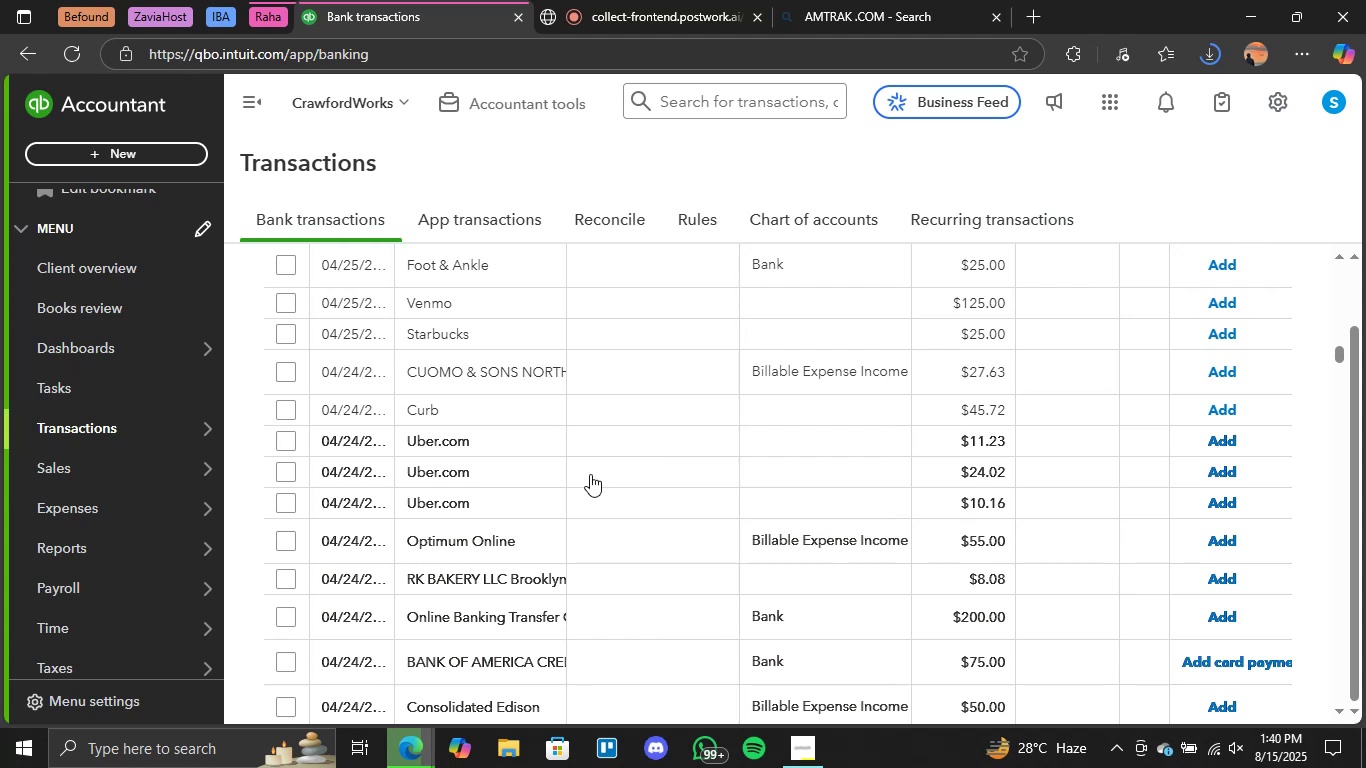 
scroll: coordinate [537, 387], scroll_direction: up, amount: 1.0
 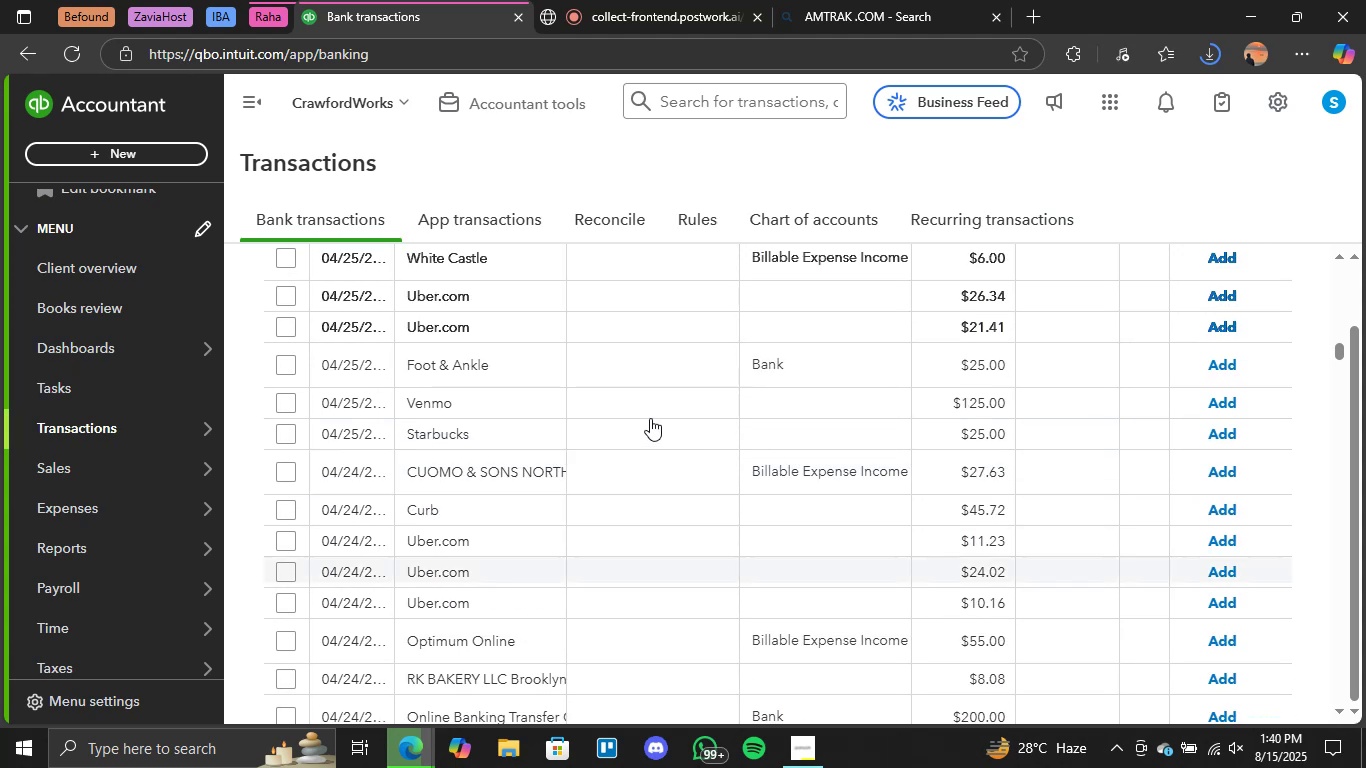 
left_click([802, 432])
 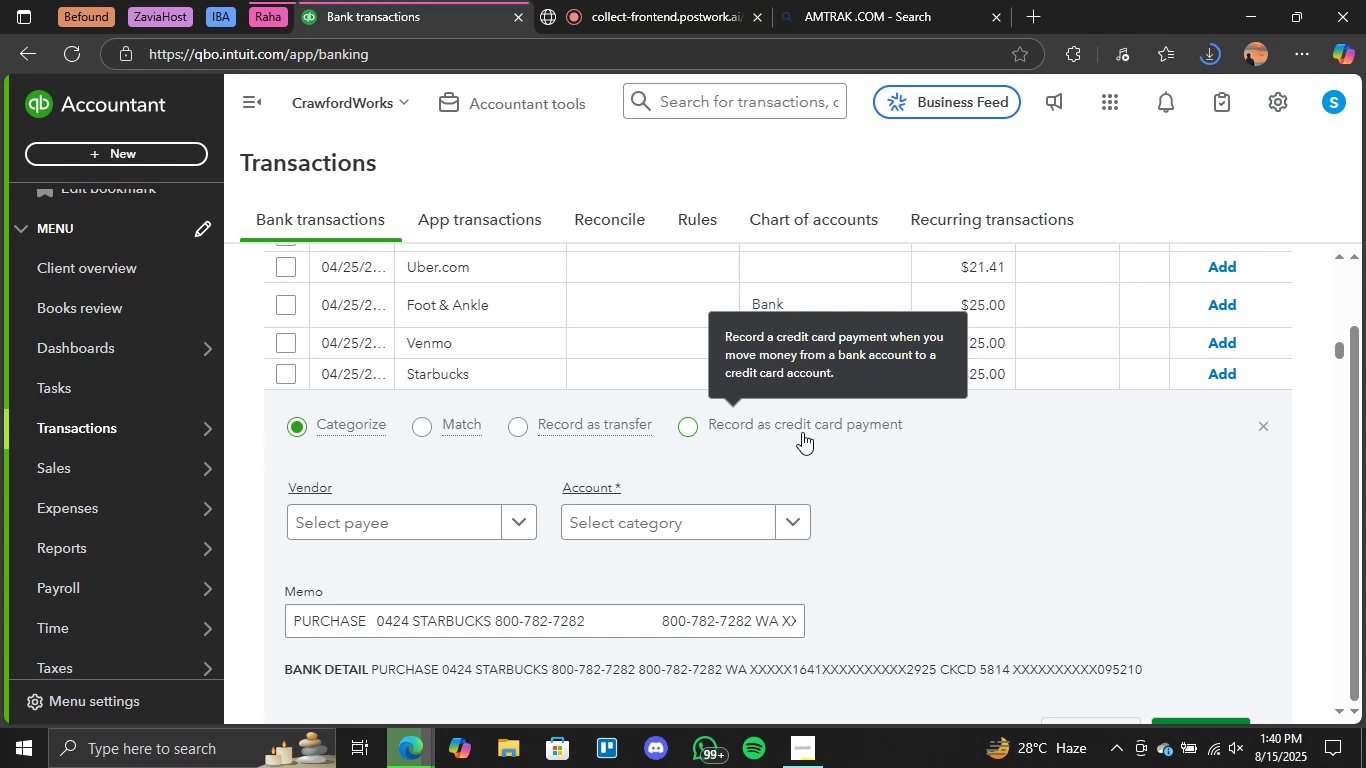 
wait(13.29)
 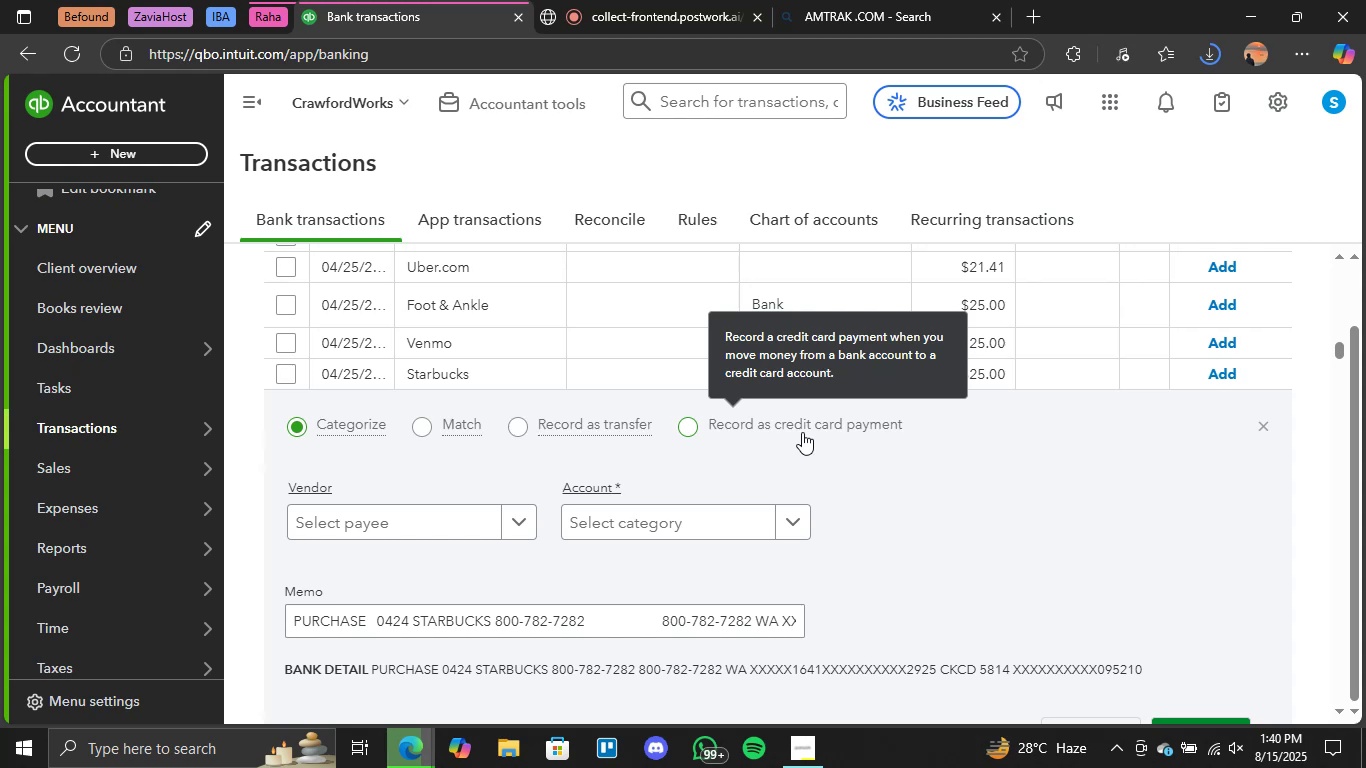 
scroll: coordinate [821, 467], scroll_direction: down, amount: 1.0
 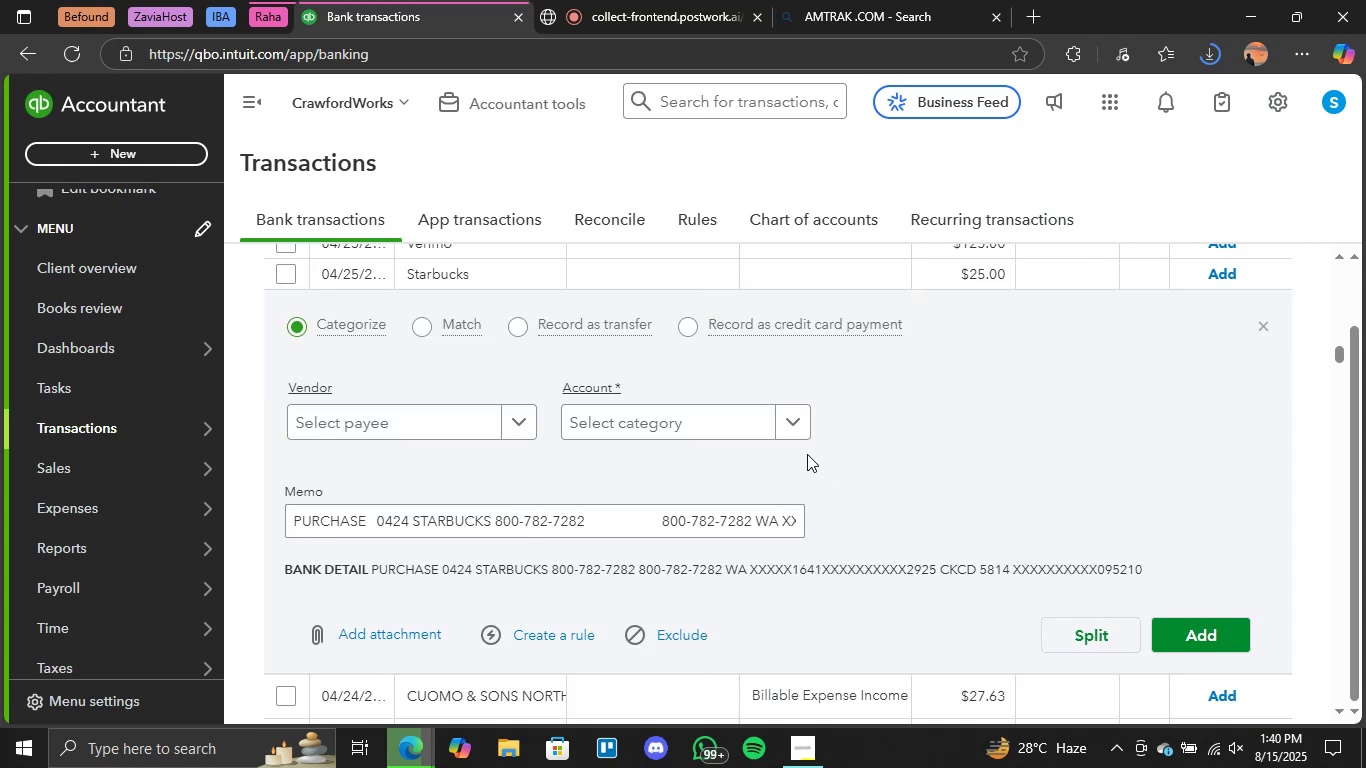 
left_click([798, 426])
 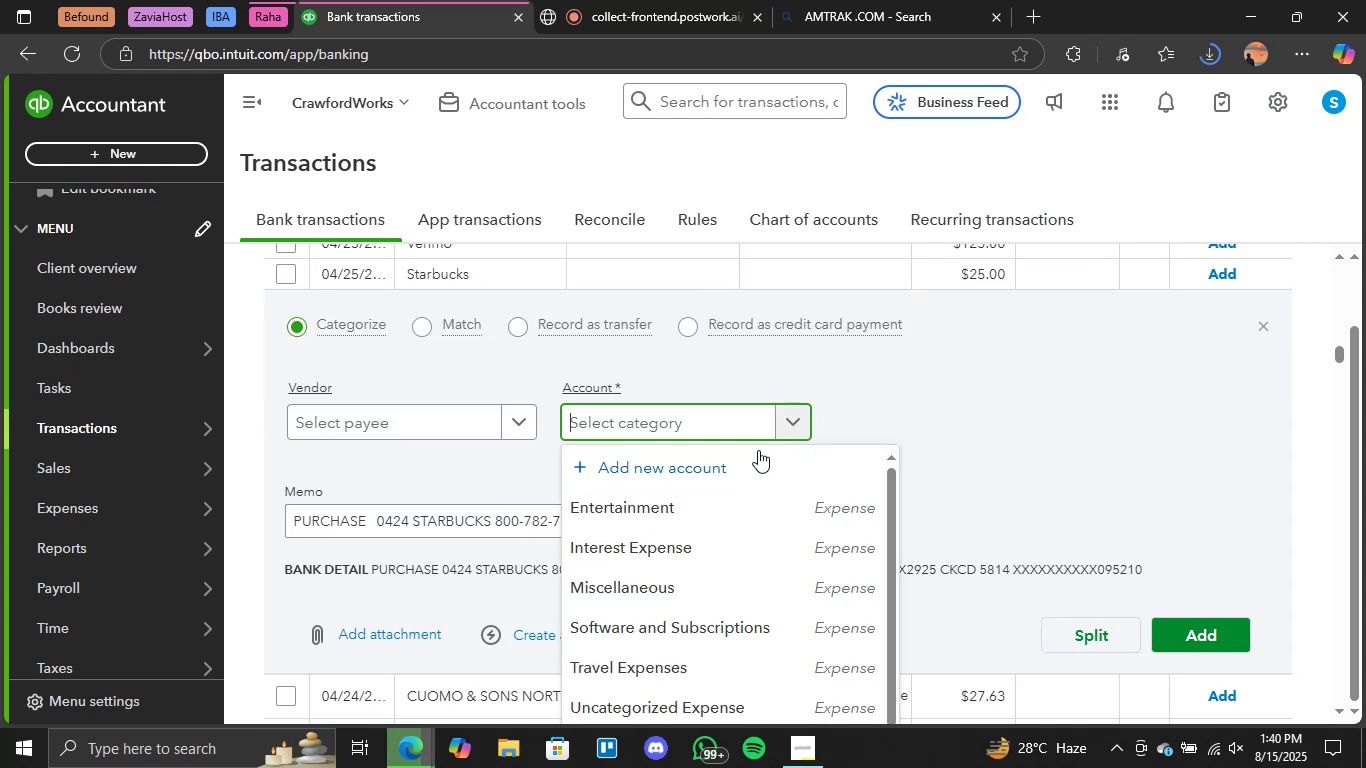 
left_click([734, 506])
 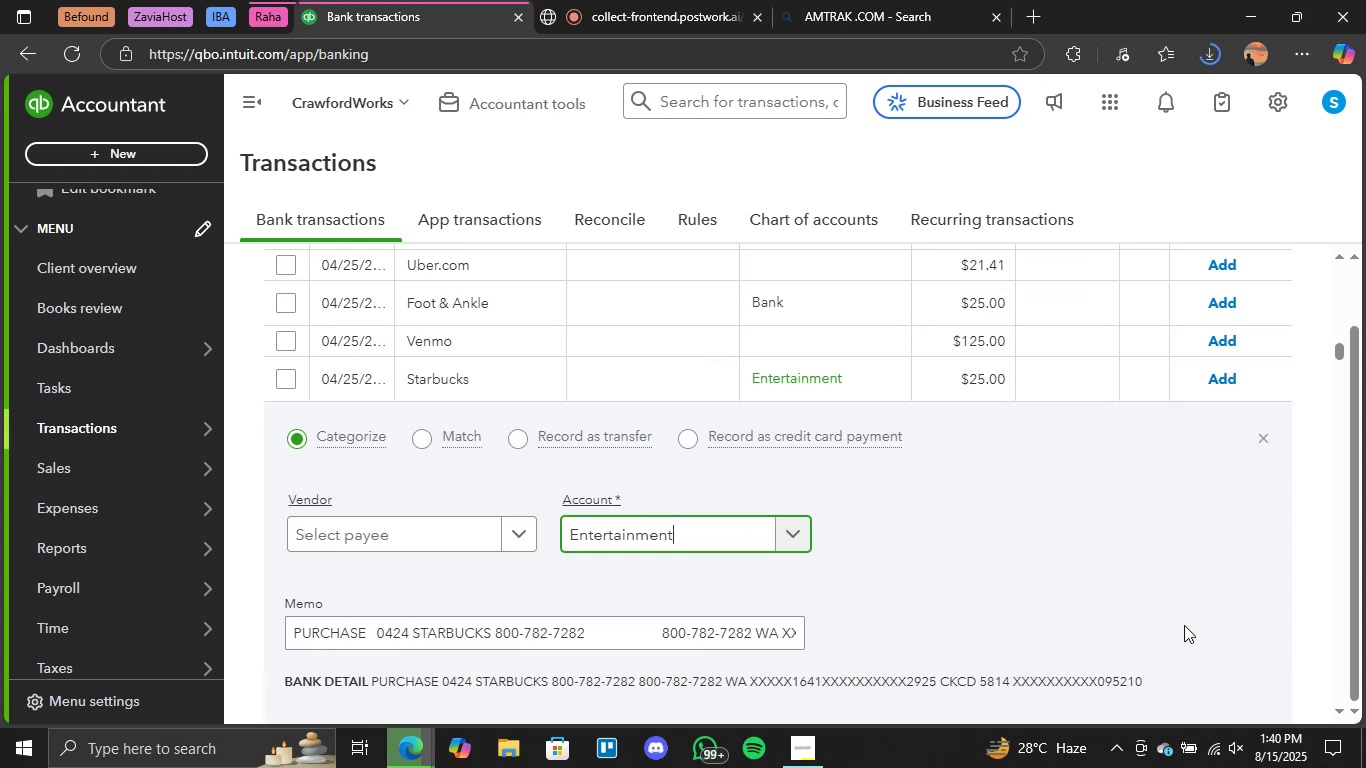 
scroll: coordinate [1219, 583], scroll_direction: down, amount: 2.0
 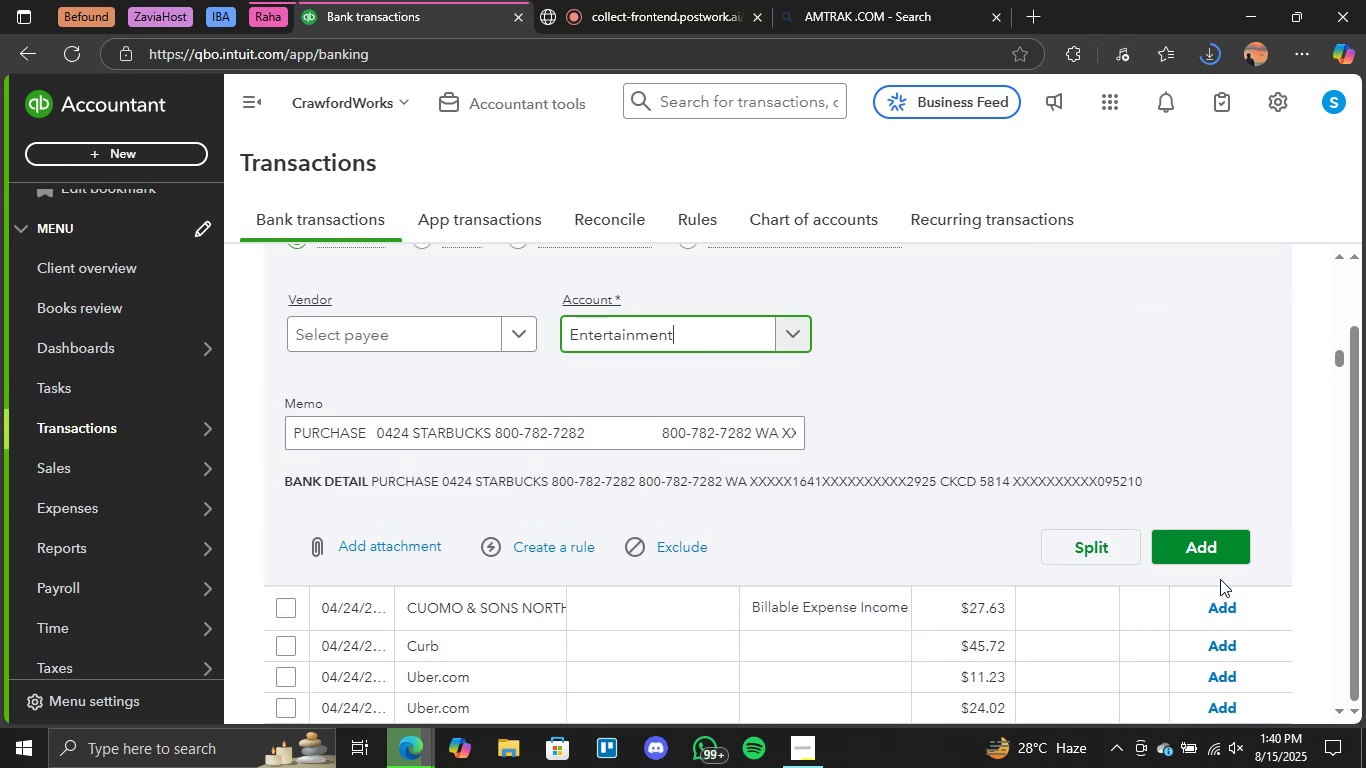 
left_click([1212, 556])
 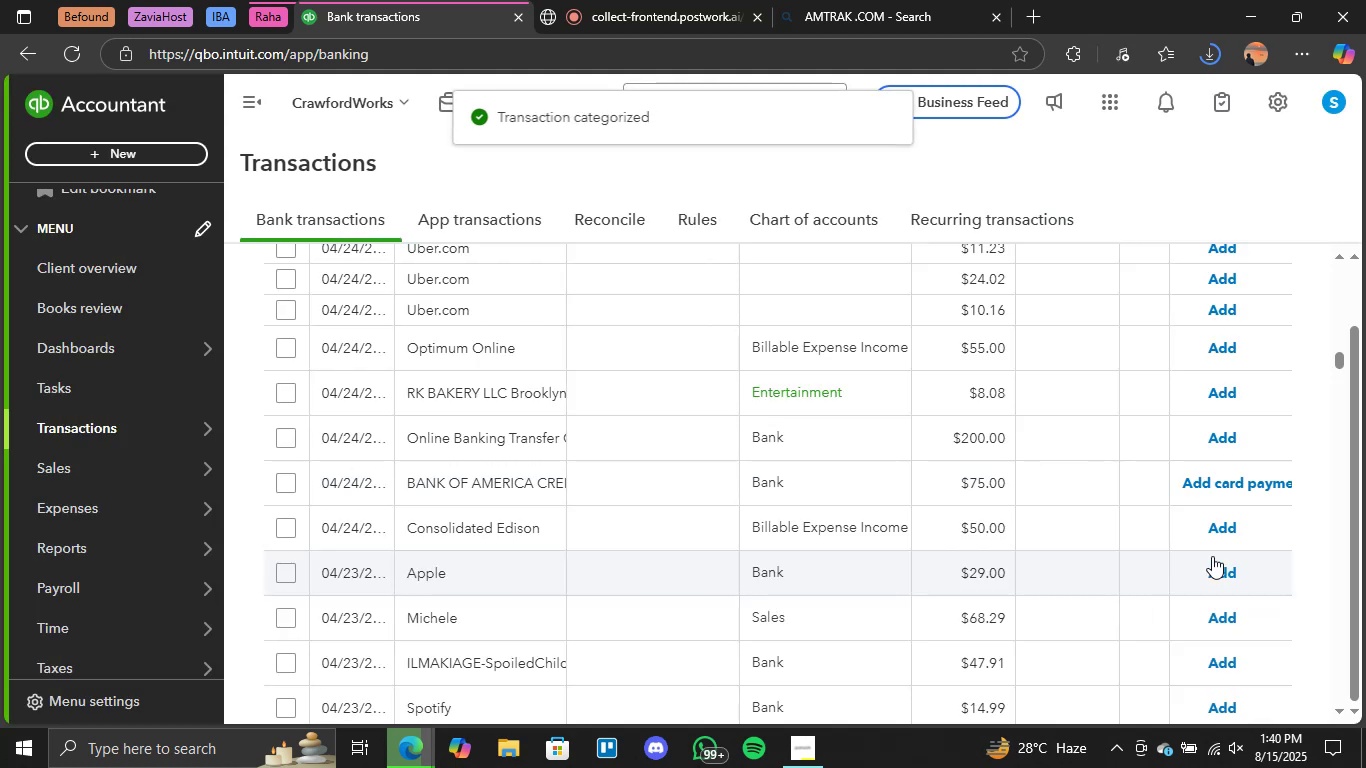 
wait(18.03)
 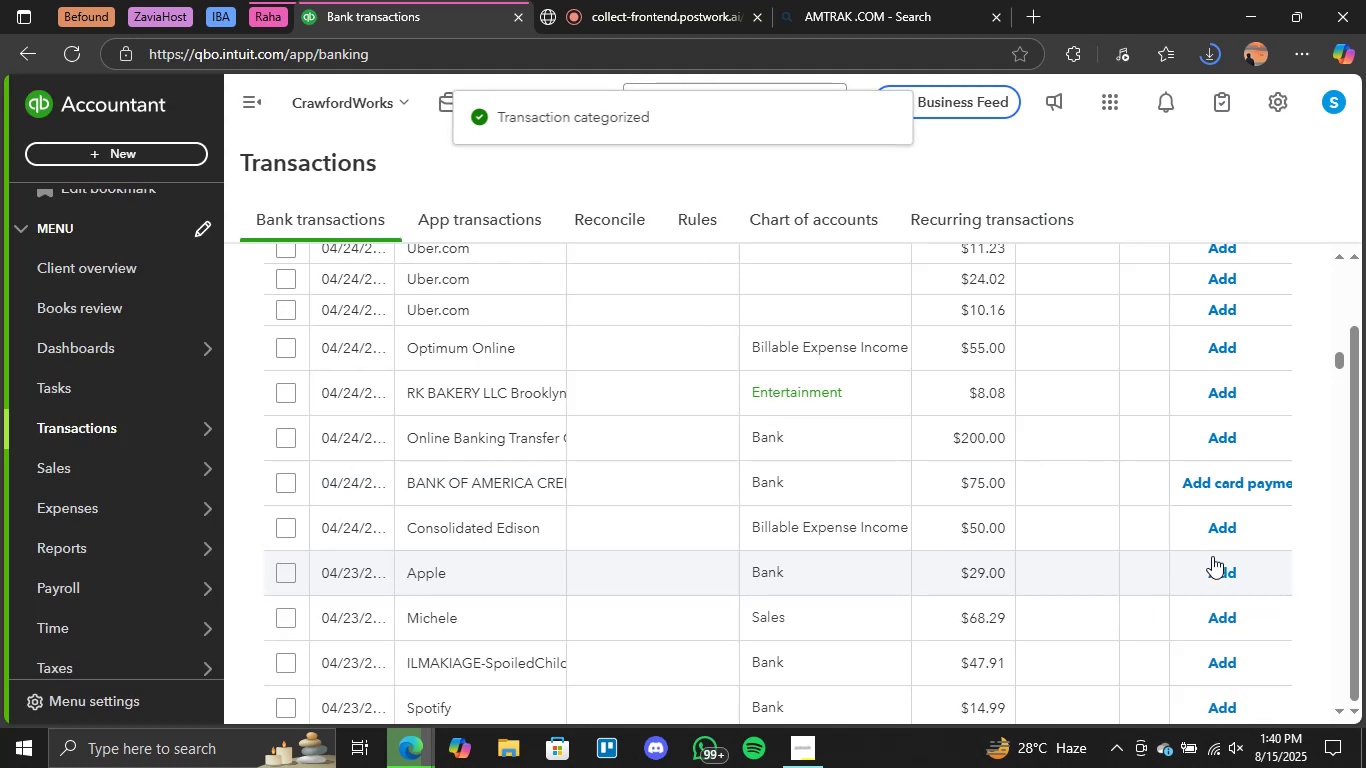 
scroll: coordinate [812, 404], scroll_direction: up, amount: 1.0
 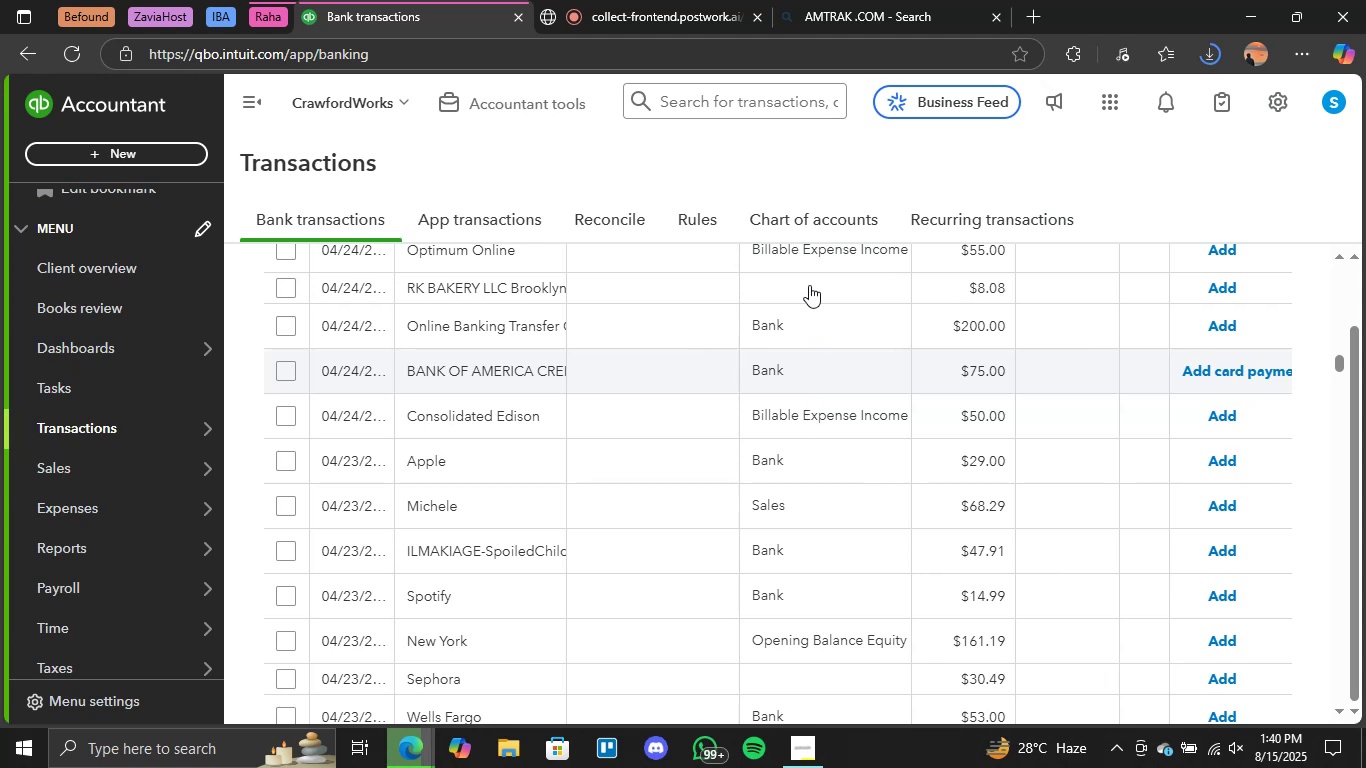 
left_click([809, 287])
 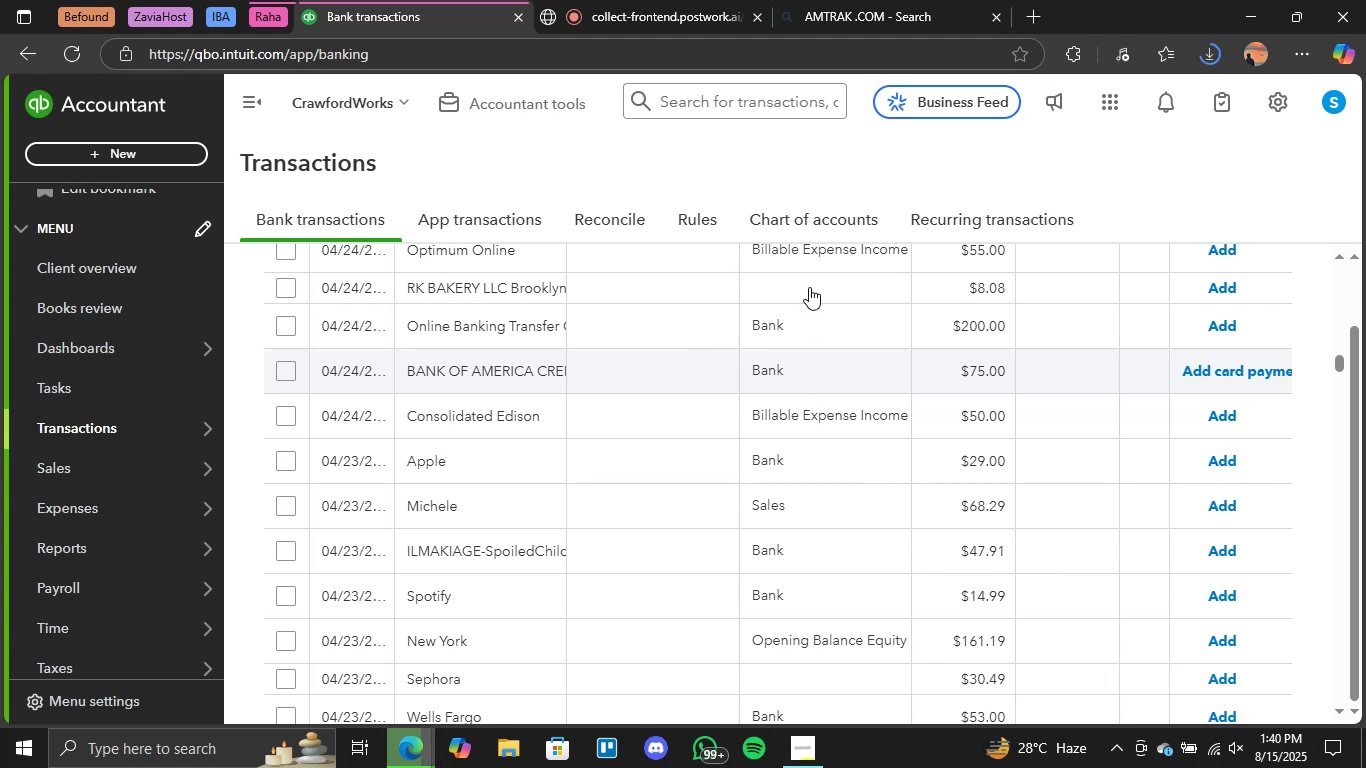 
wait(9.14)
 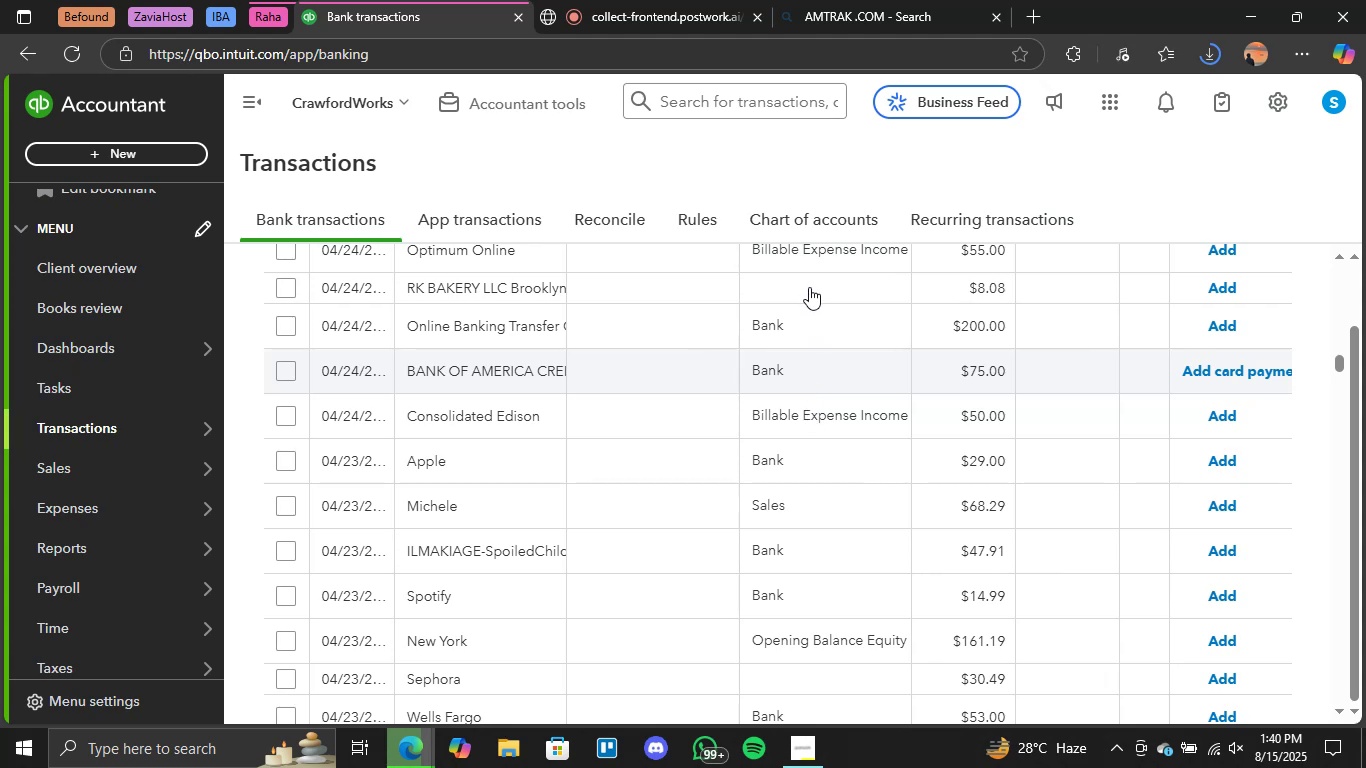 
scroll: coordinate [804, 416], scroll_direction: none, amount: 0.0
 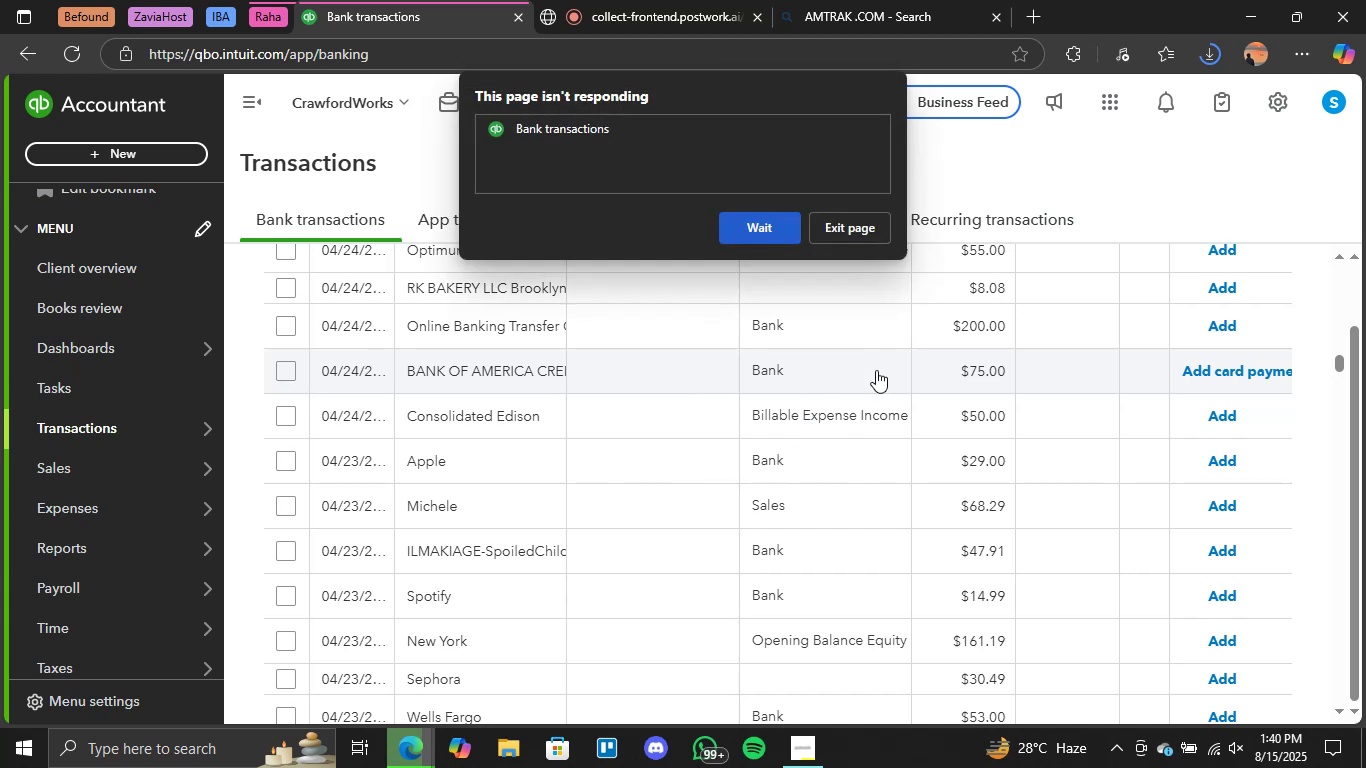 
left_click([768, 235])
 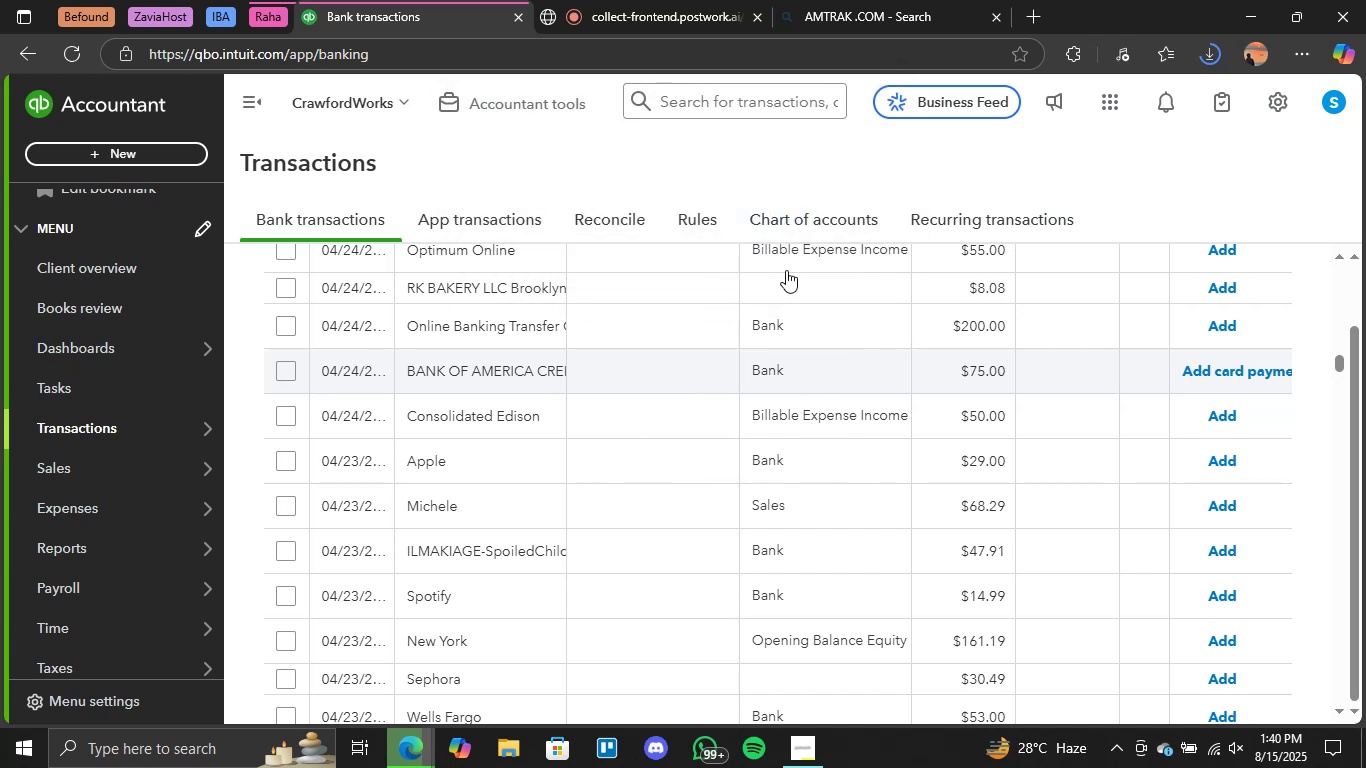 
scroll: coordinate [786, 466], scroll_direction: up, amount: 1.0
 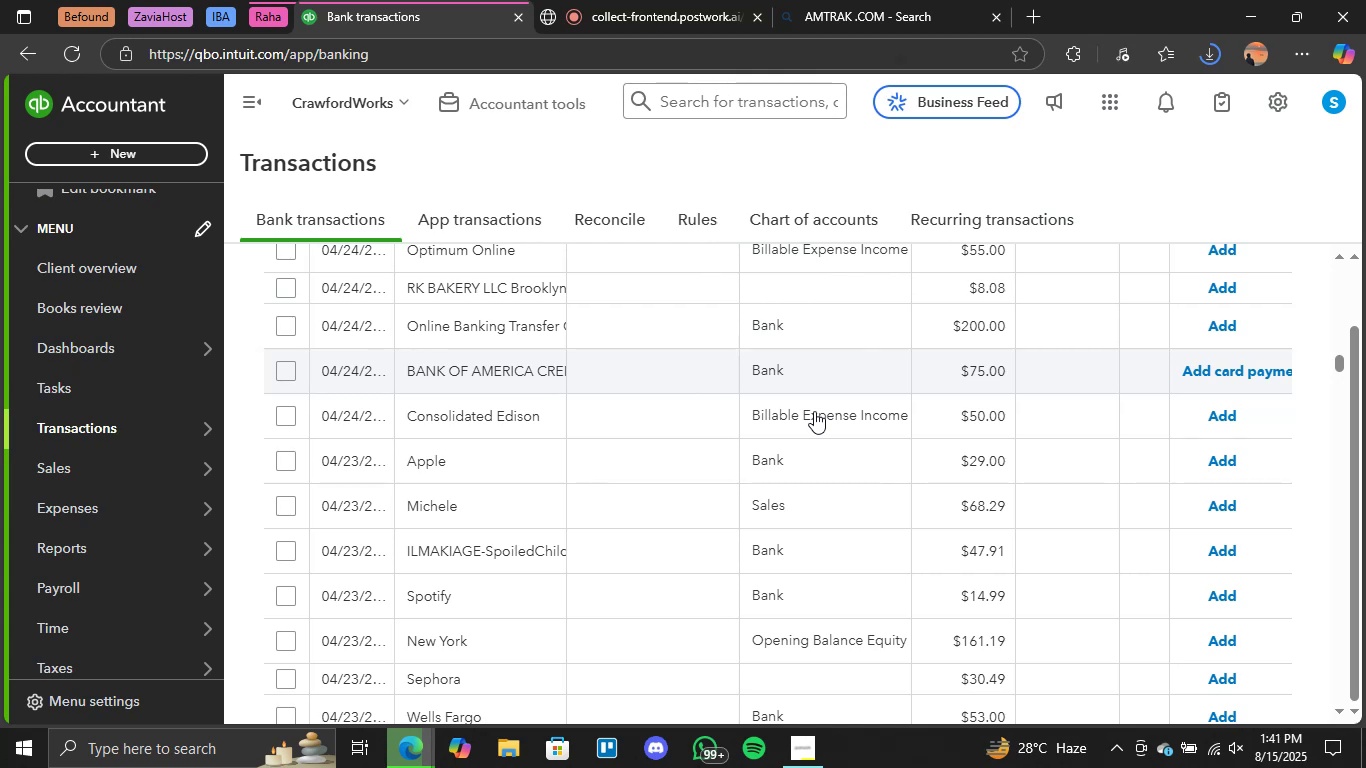 
wait(10.0)
 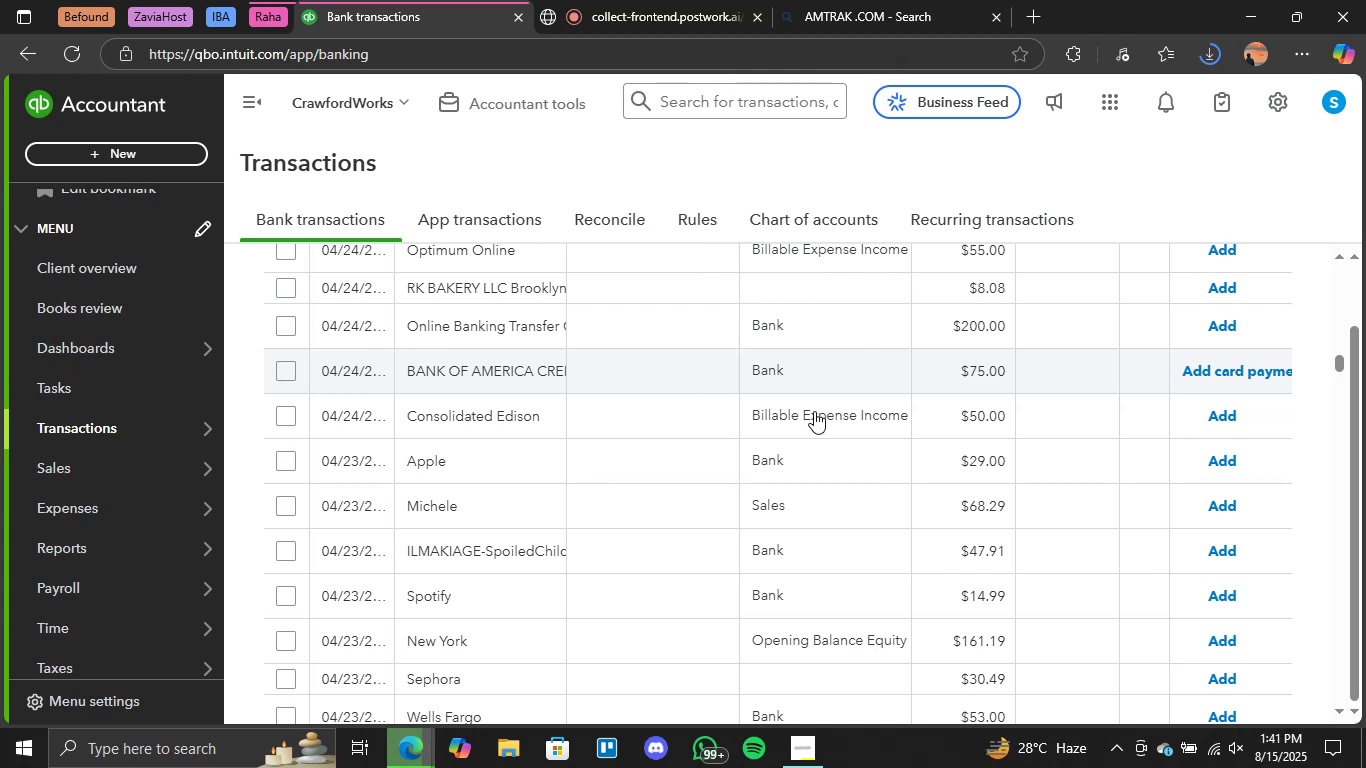 
scroll: coordinate [797, 440], scroll_direction: down, amount: 1.0
 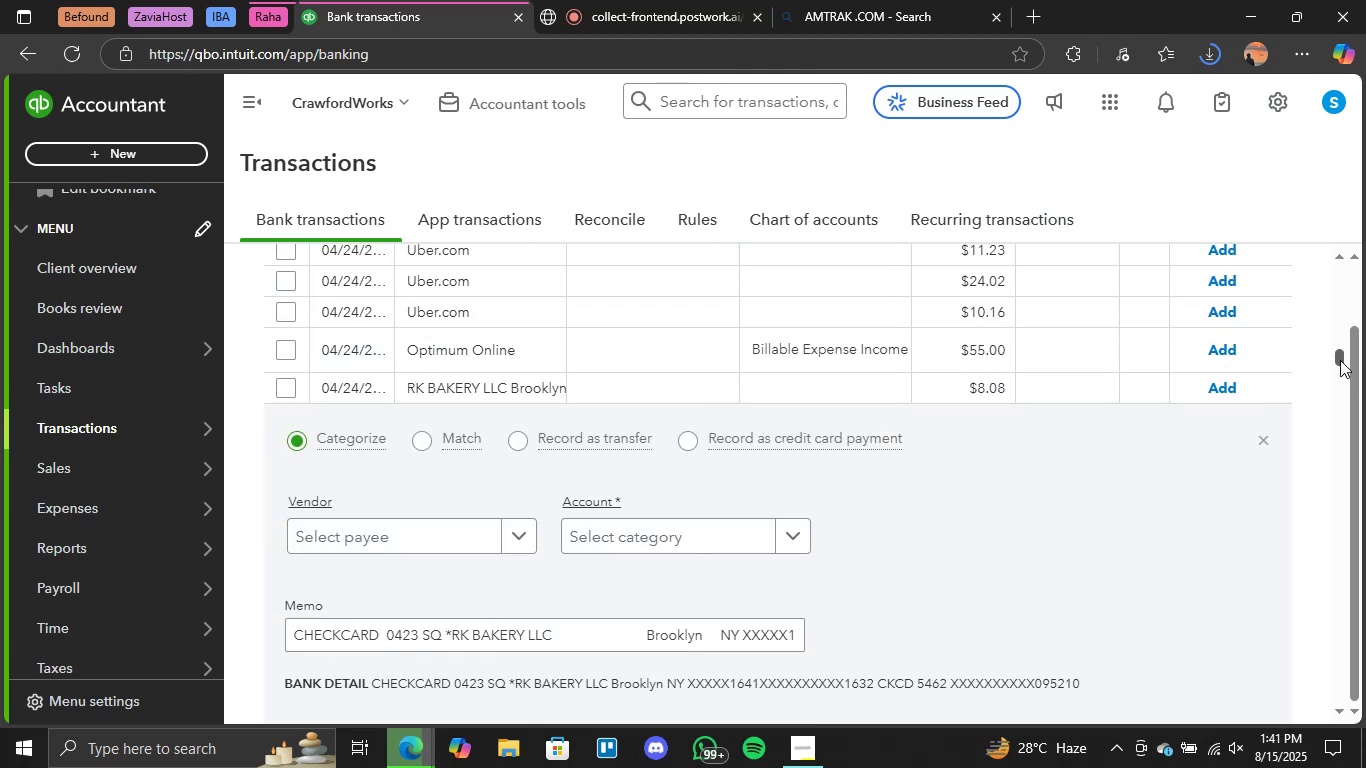 
scroll: coordinate [1120, 456], scroll_direction: up, amount: 1.0
 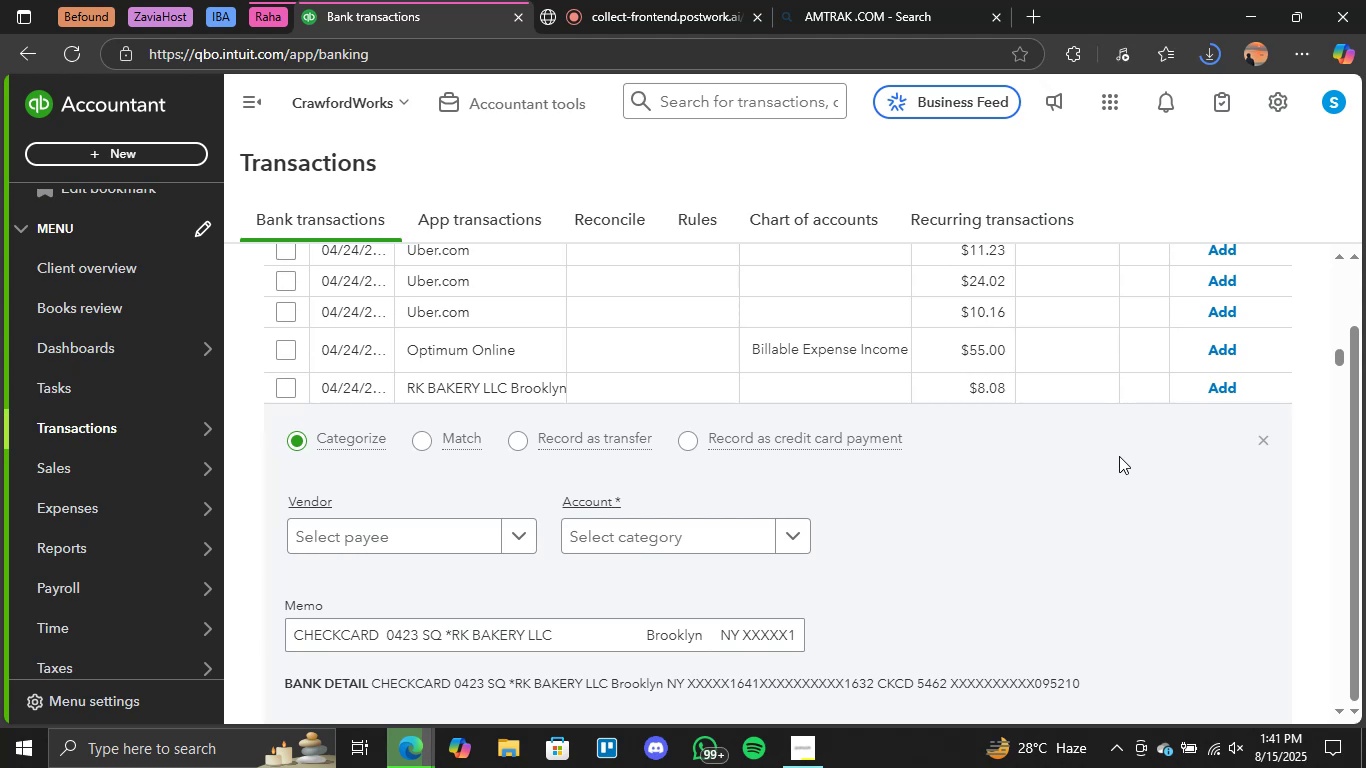 
scroll: coordinate [1119, 457], scroll_direction: none, amount: 0.0
 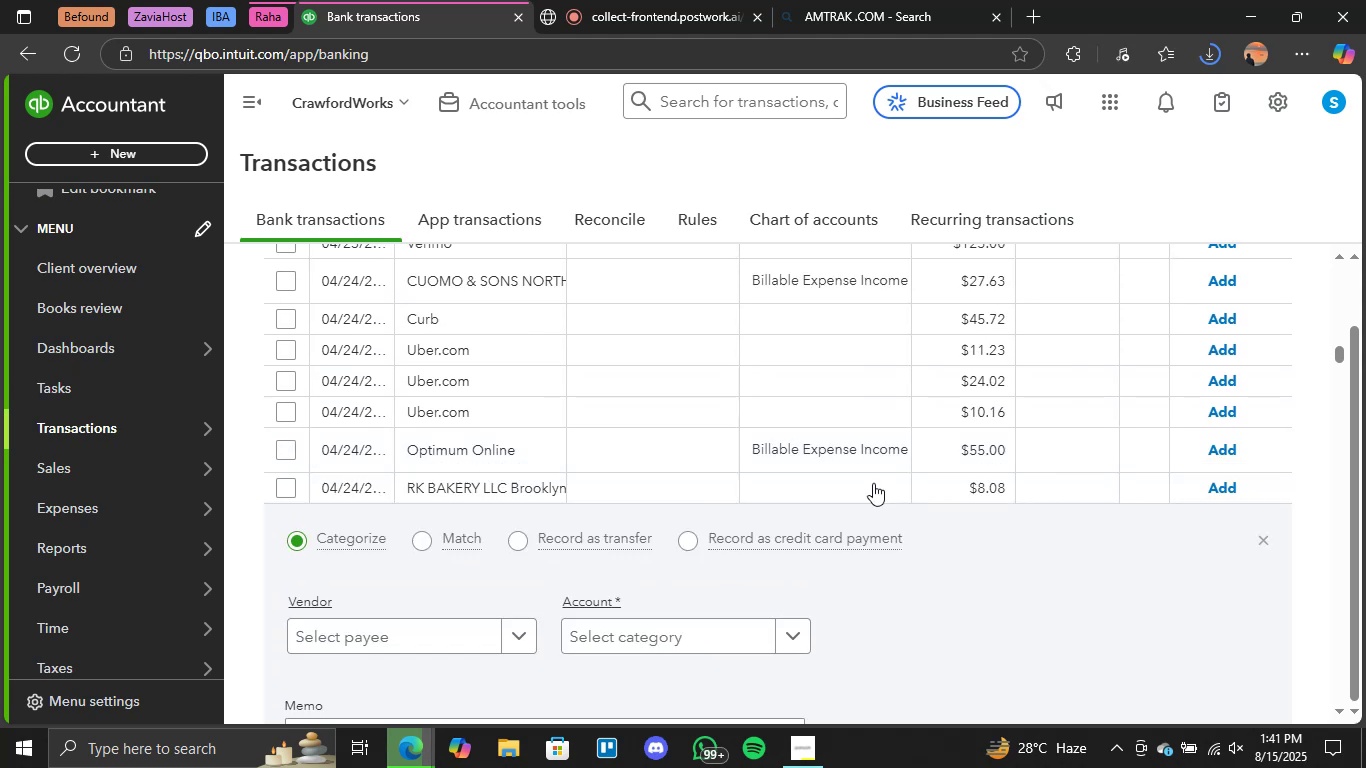 
scroll: coordinate [1098, 464], scroll_direction: down, amount: 2.0
 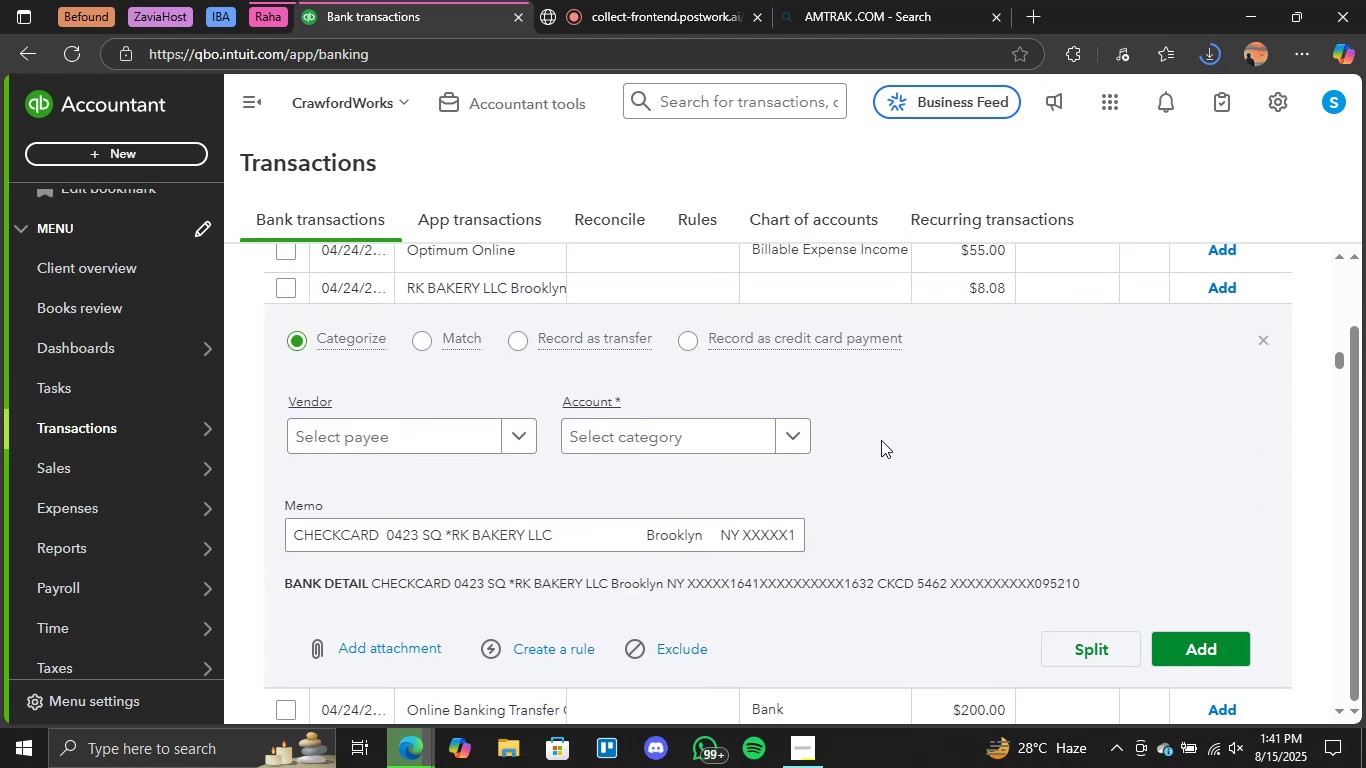 
left_click([790, 432])
 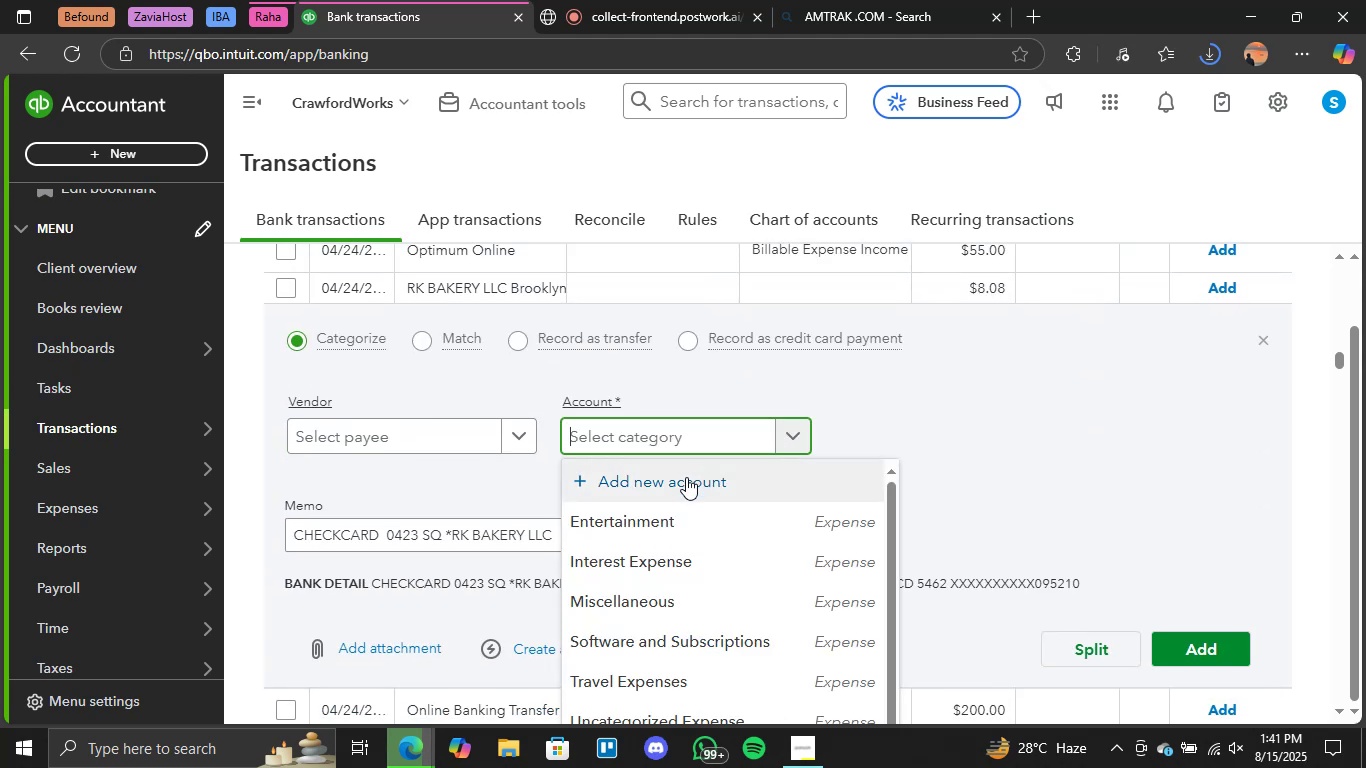 
left_click([656, 534])
 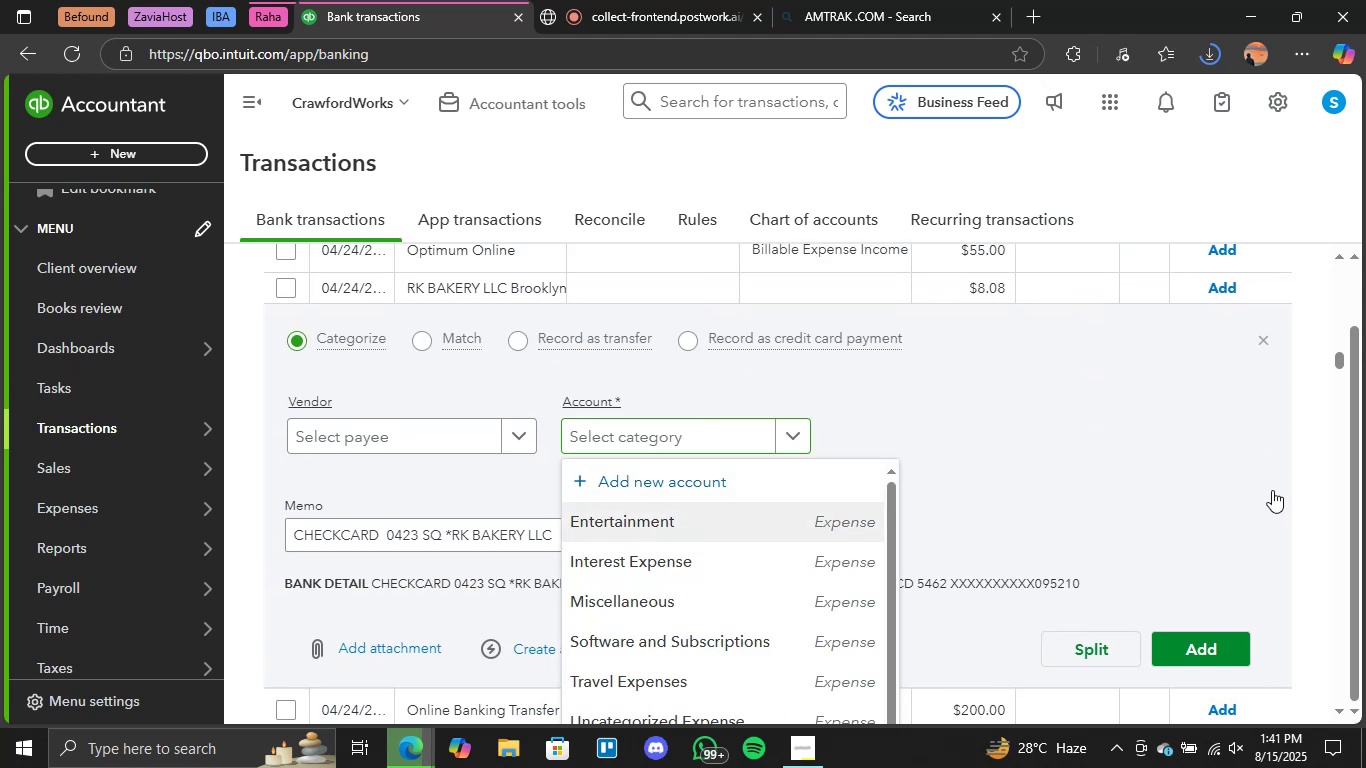 
scroll: coordinate [1272, 490], scroll_direction: down, amount: 2.0
 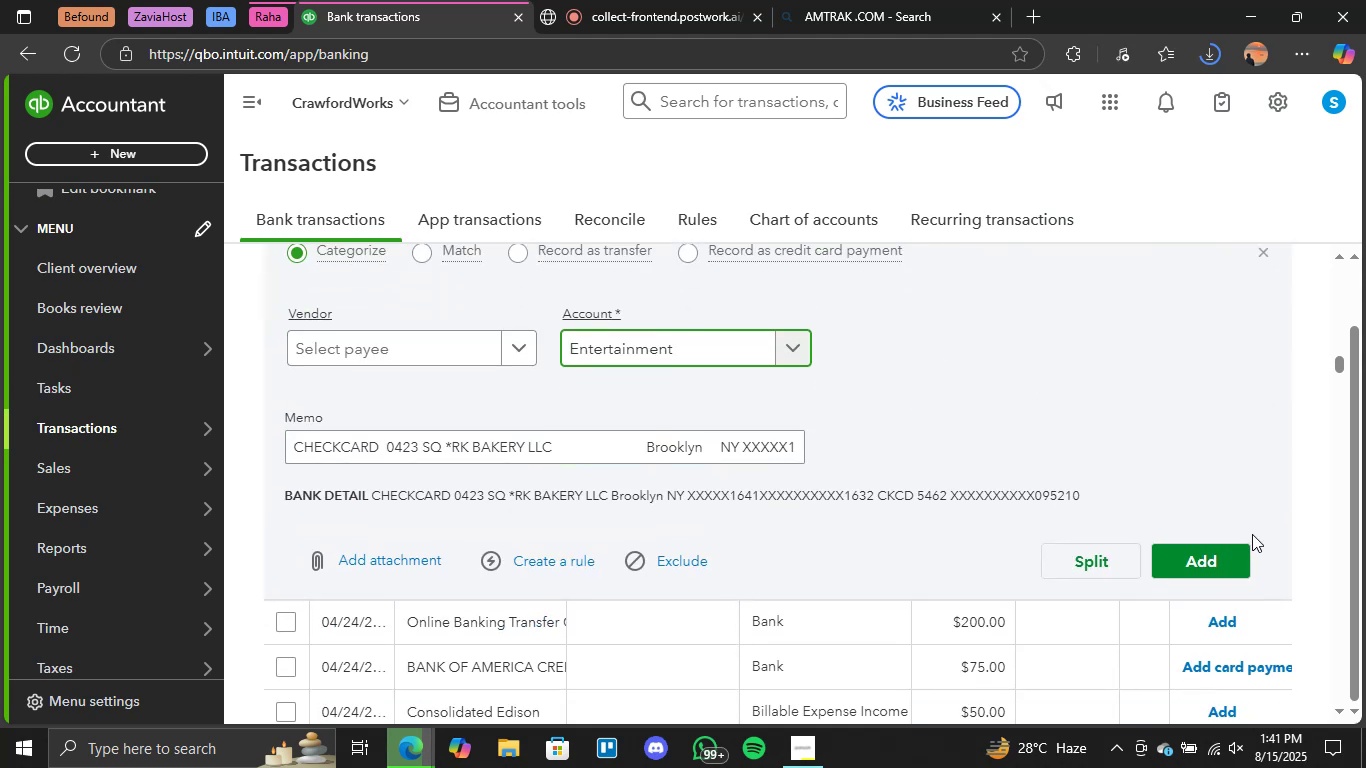 
left_click([1223, 553])
 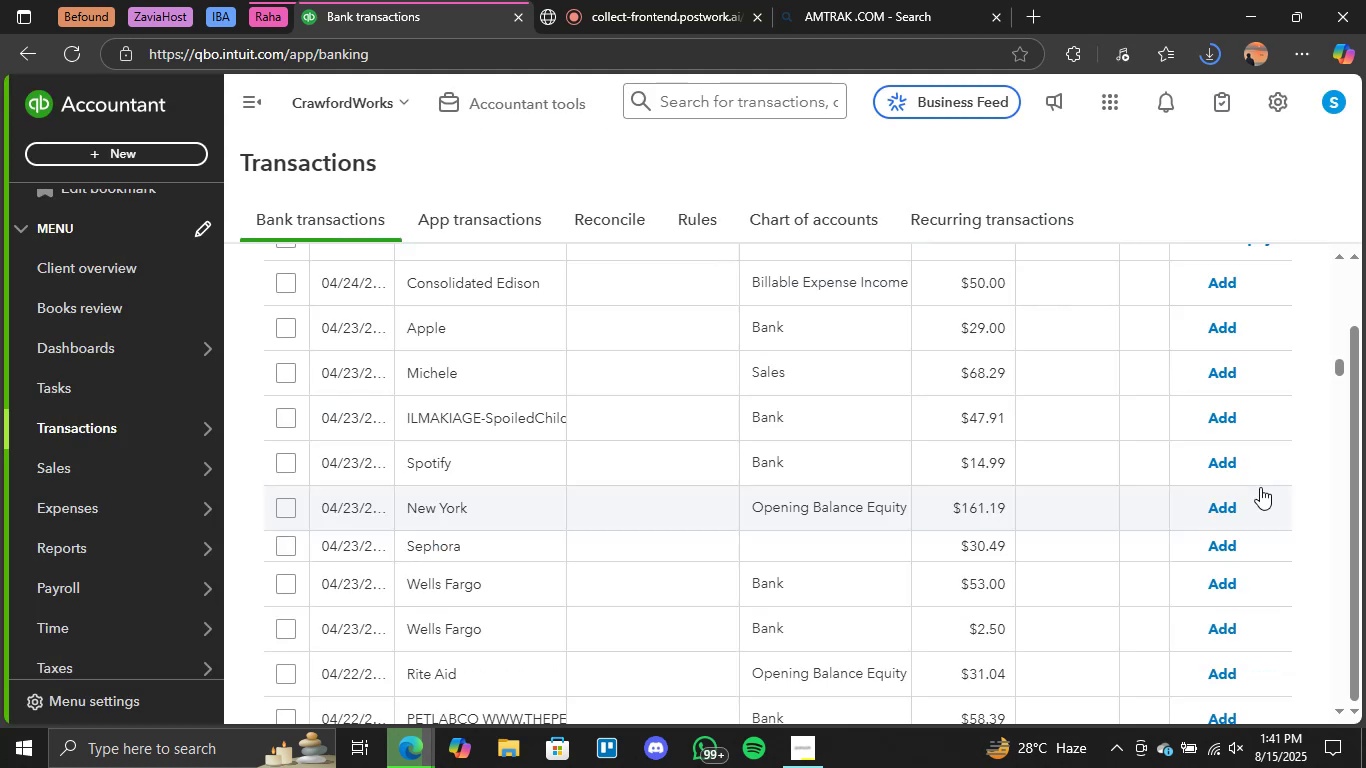 
wait(19.48)
 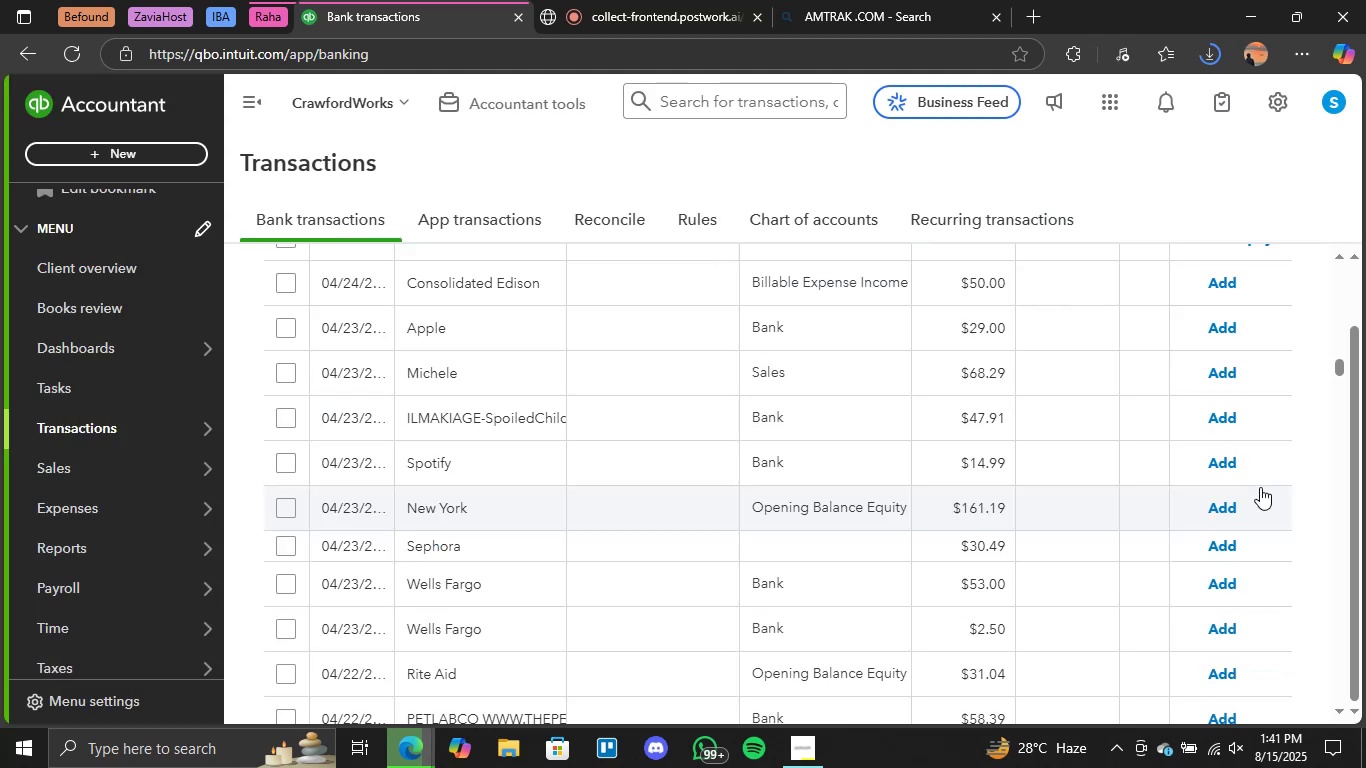 
scroll: coordinate [1232, 478], scroll_direction: down, amount: 2.0
 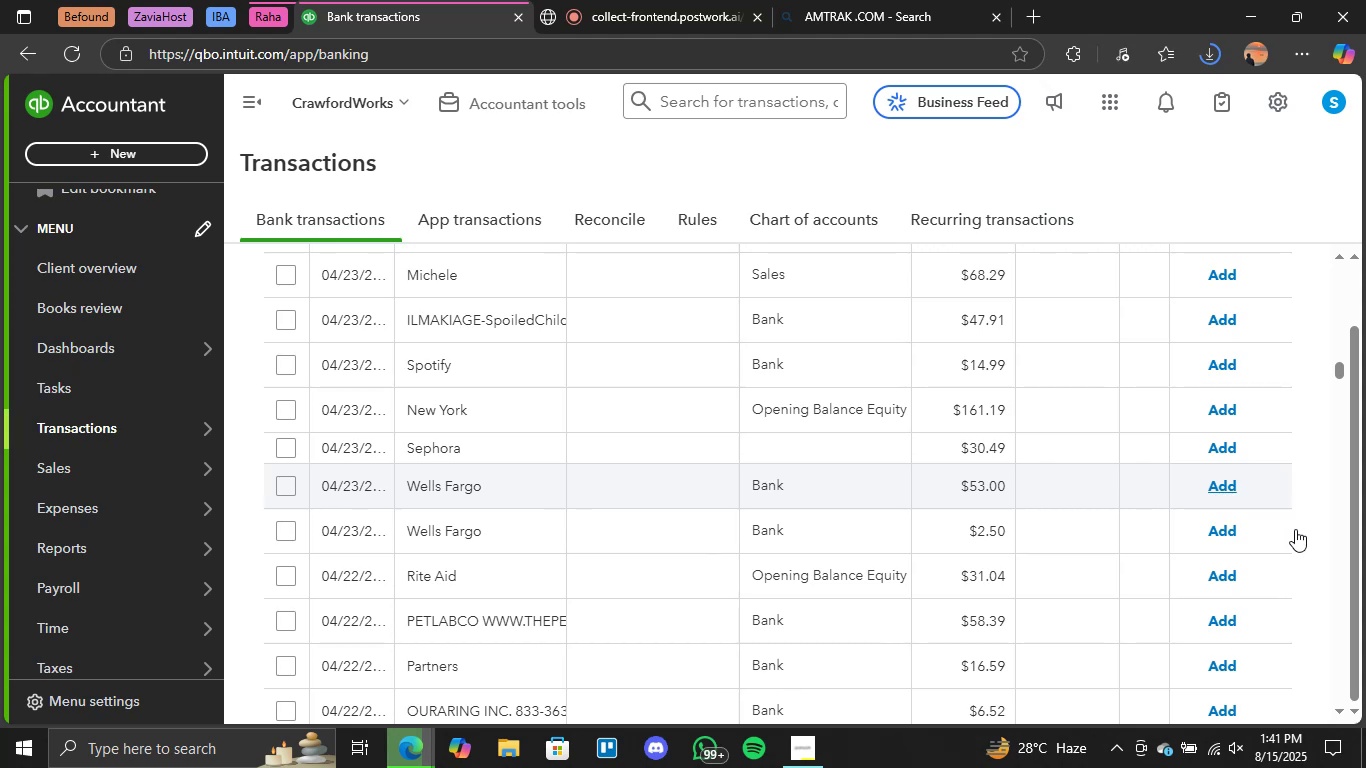 
wait(5.96)
 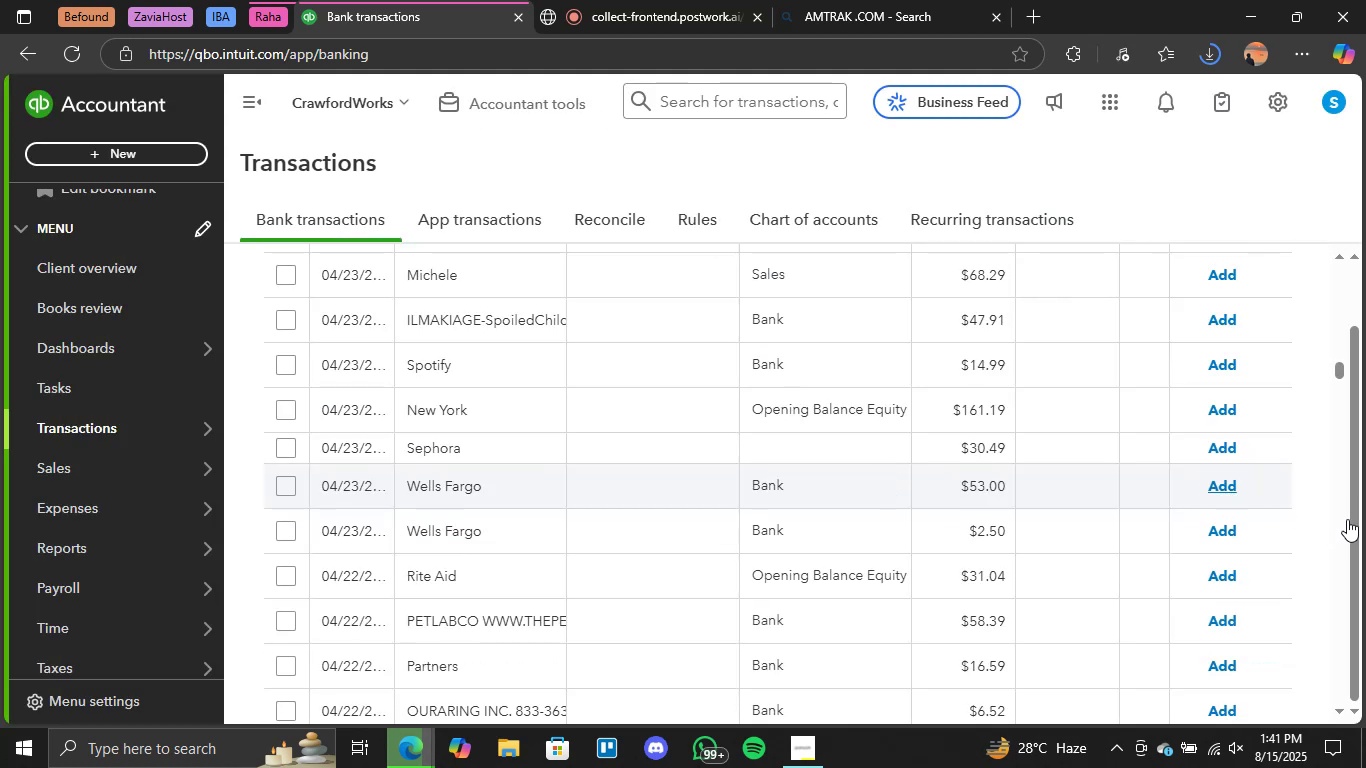 
left_click([686, 0])
 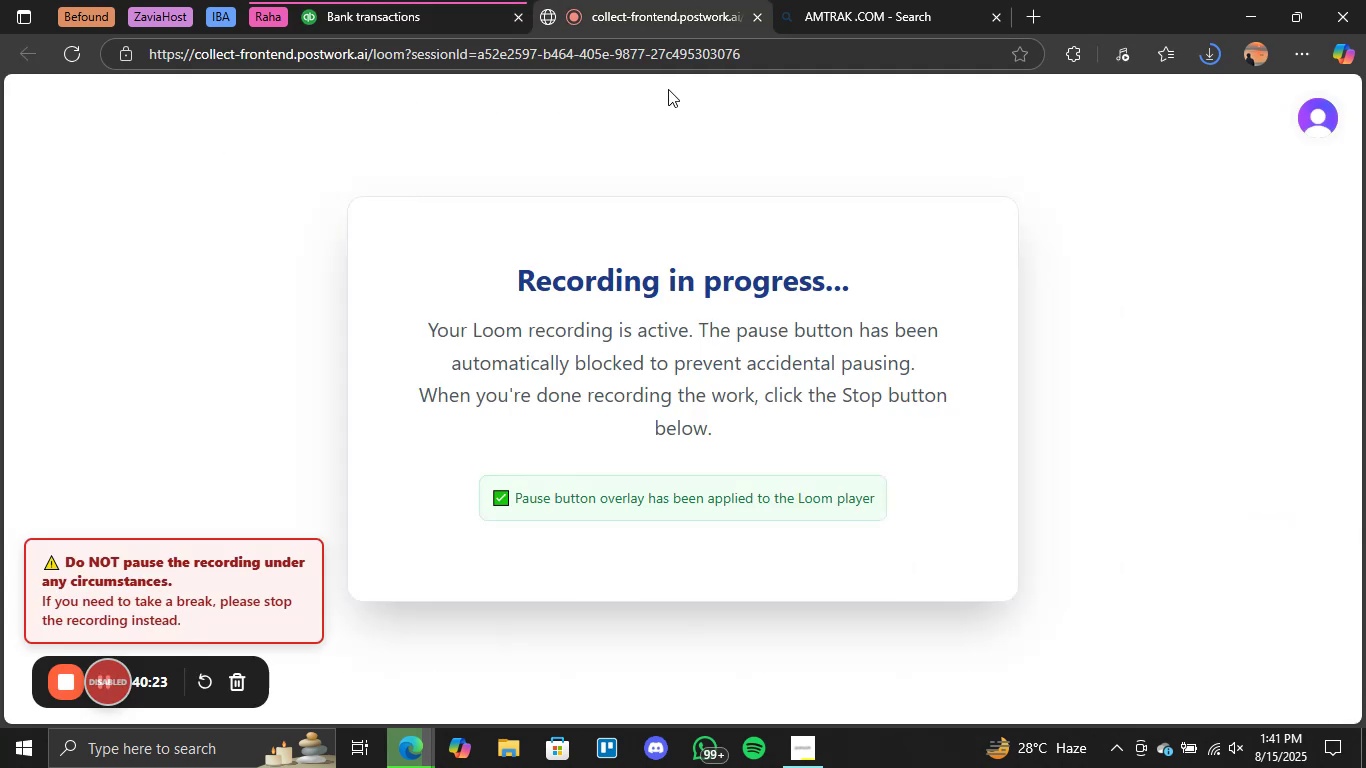 
left_click([464, 0])
 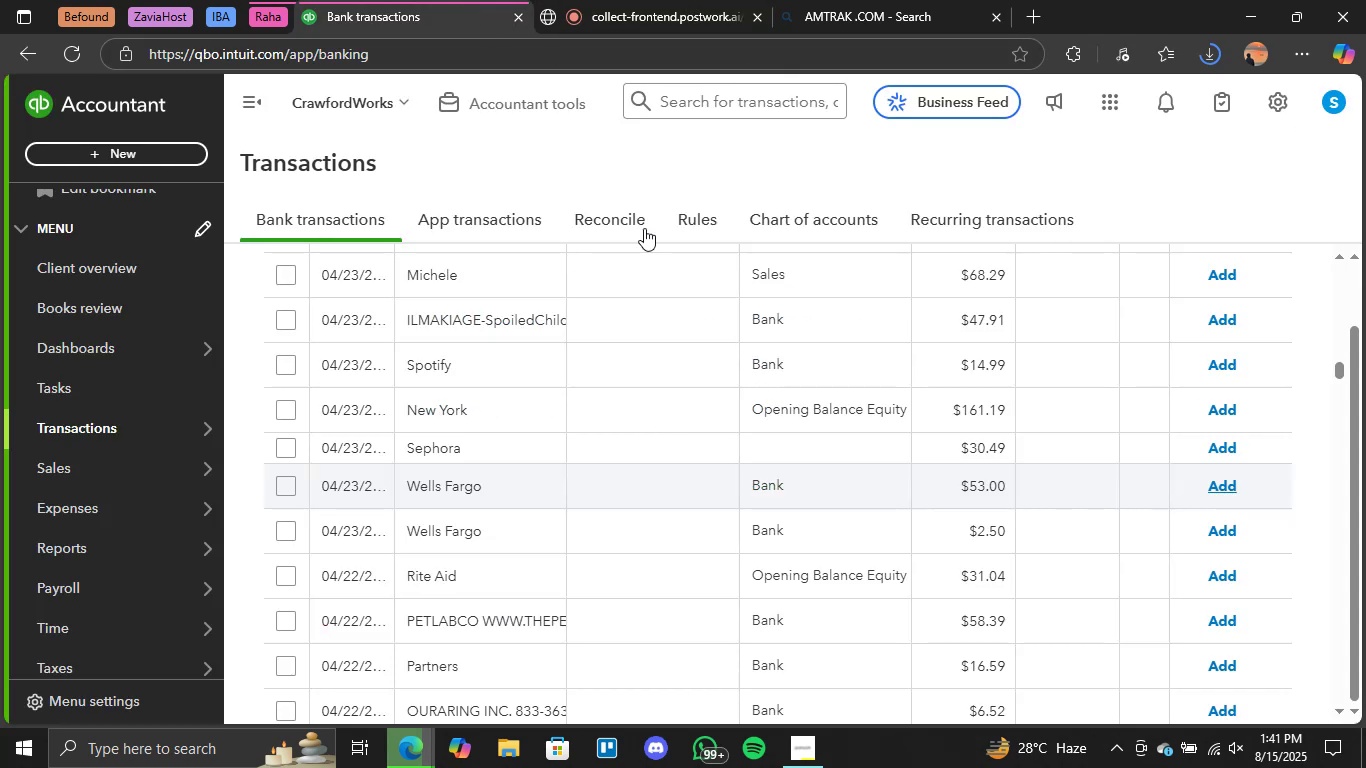 
wait(8.48)
 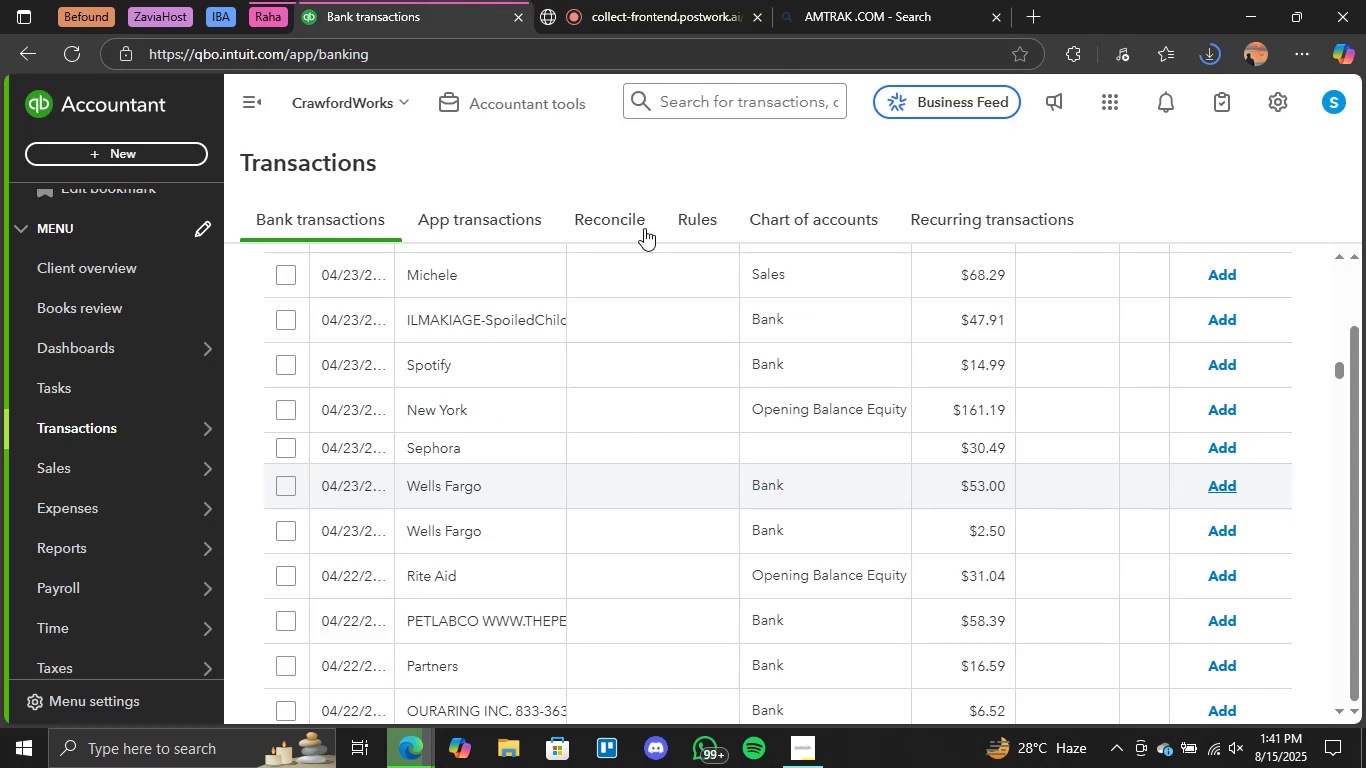 
scroll: coordinate [971, 506], scroll_direction: down, amount: 2.0
 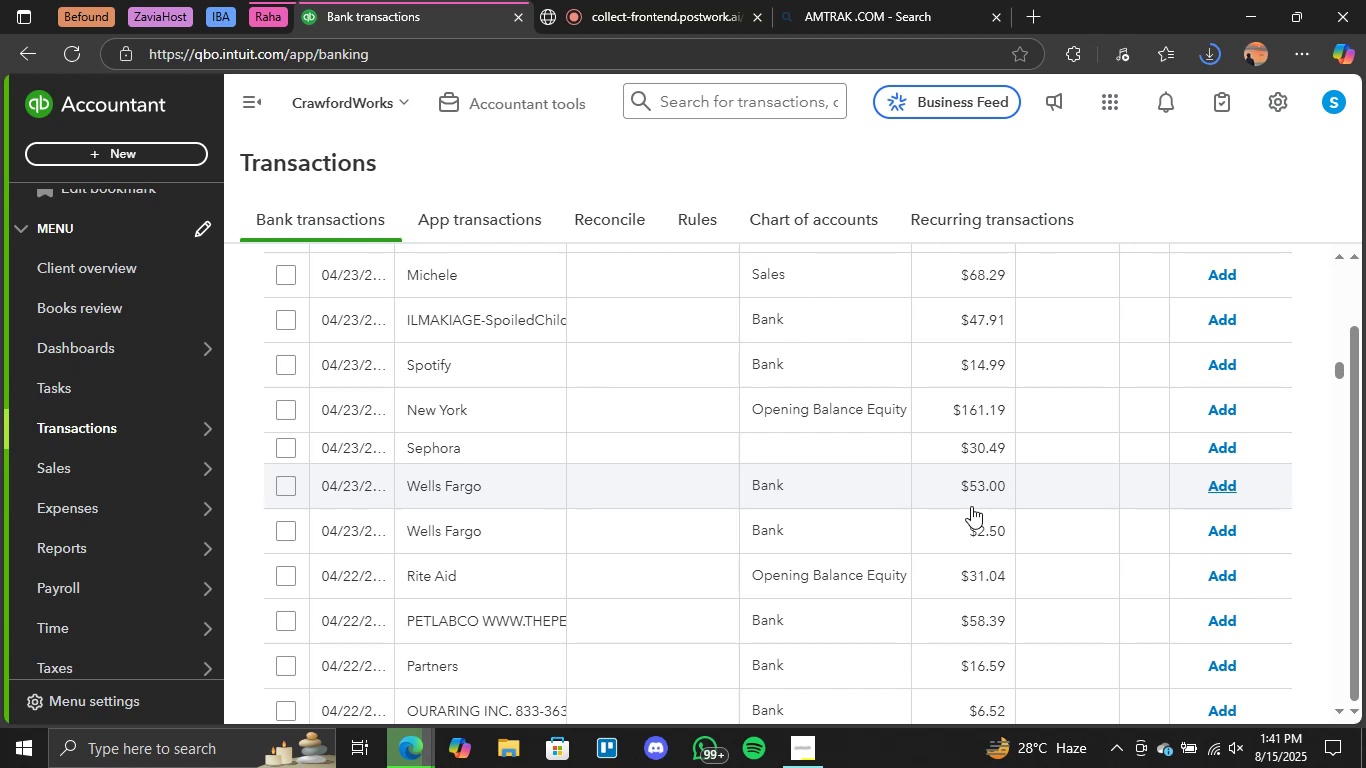 
wait(7.85)
 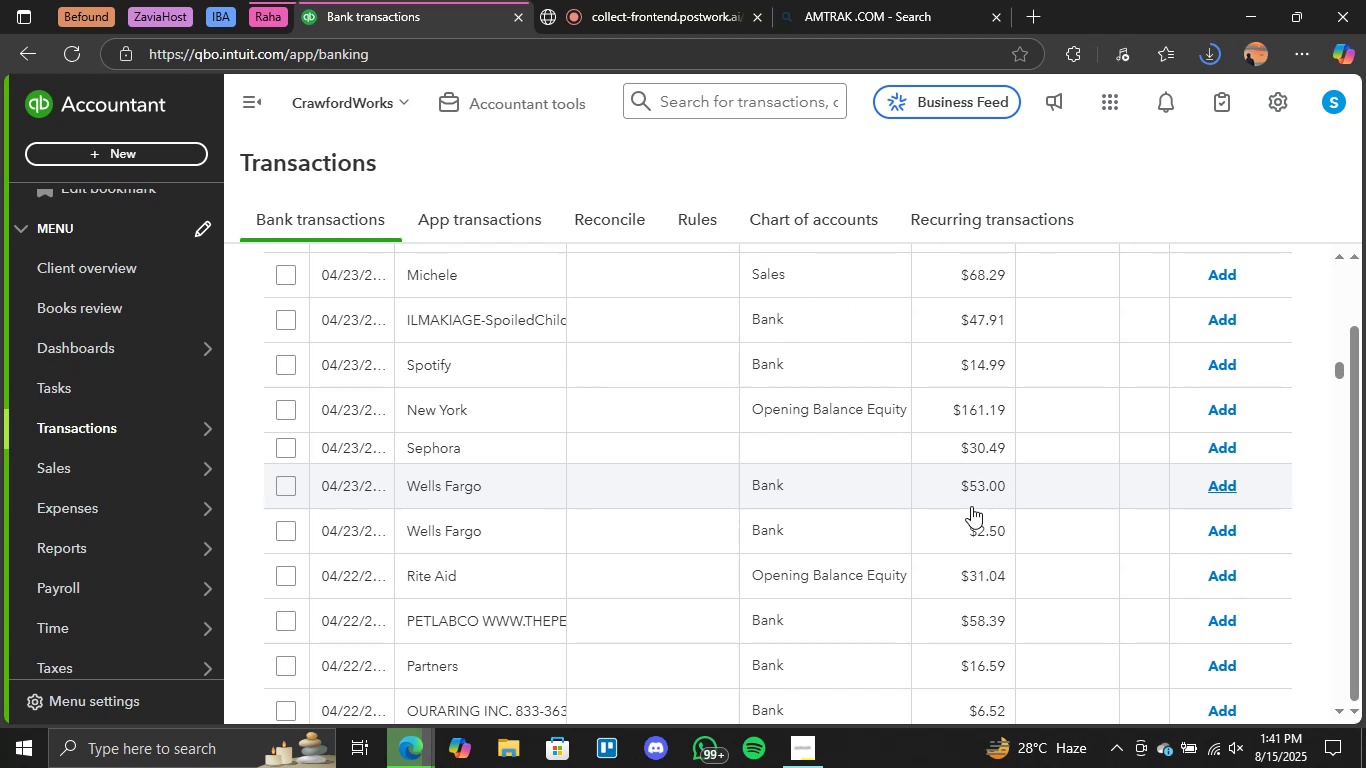 
left_click([771, 230])
 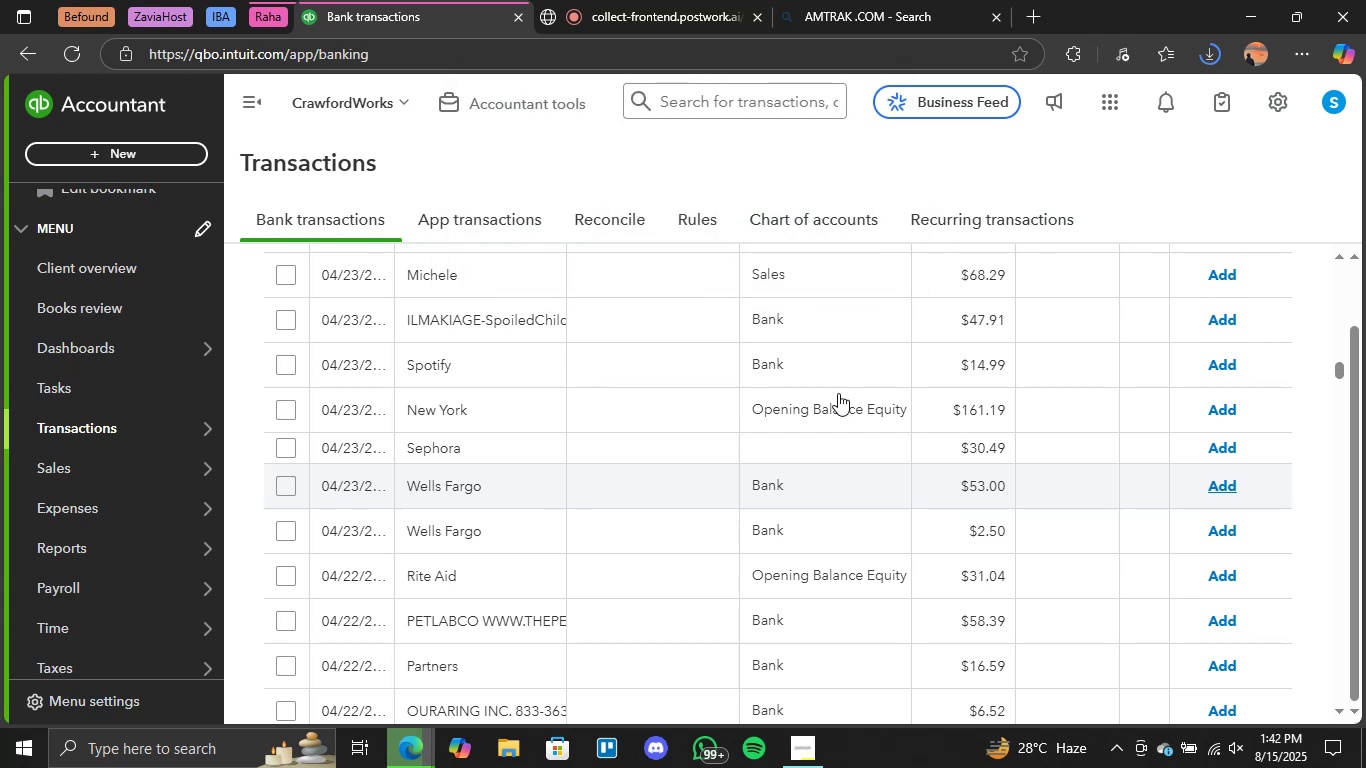 
scroll: coordinate [744, 479], scroll_direction: down, amount: 18.0
 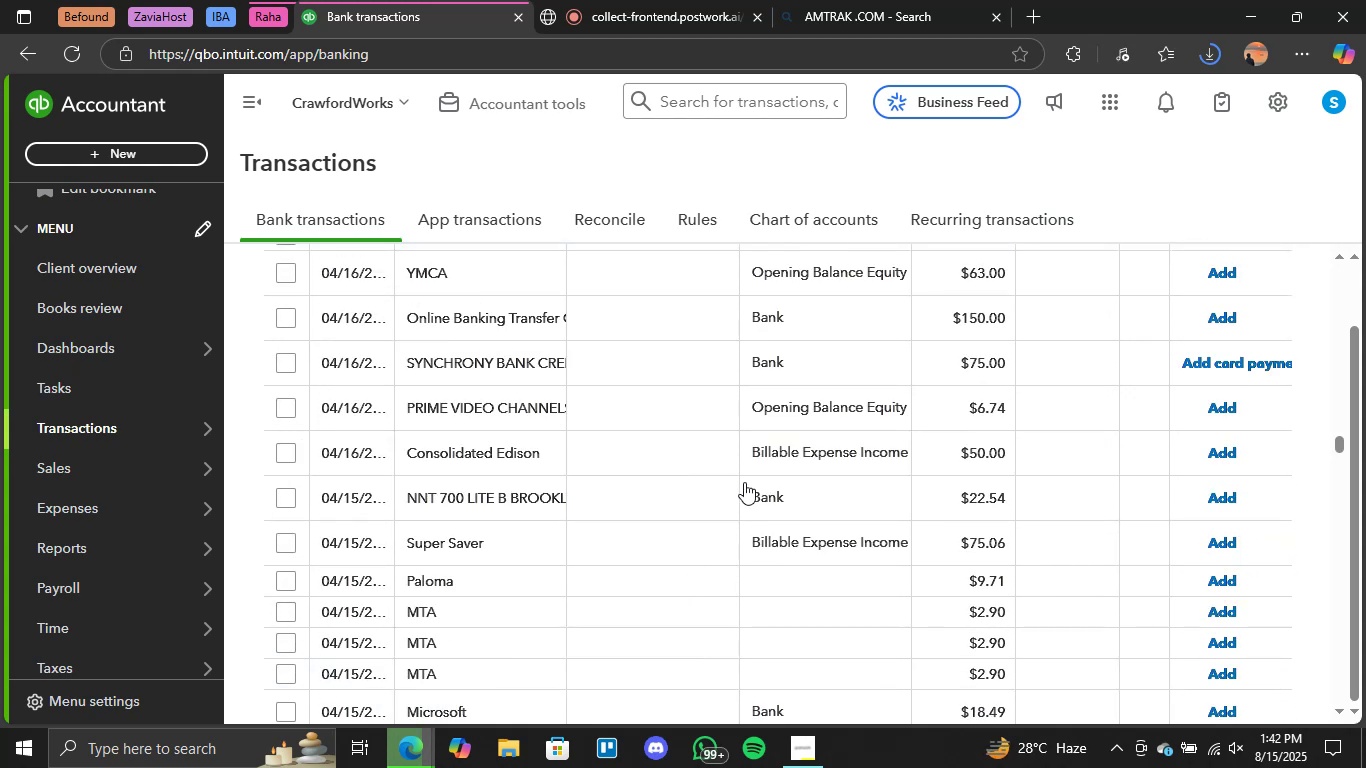 
scroll: coordinate [744, 483], scroll_direction: up, amount: 5.0
 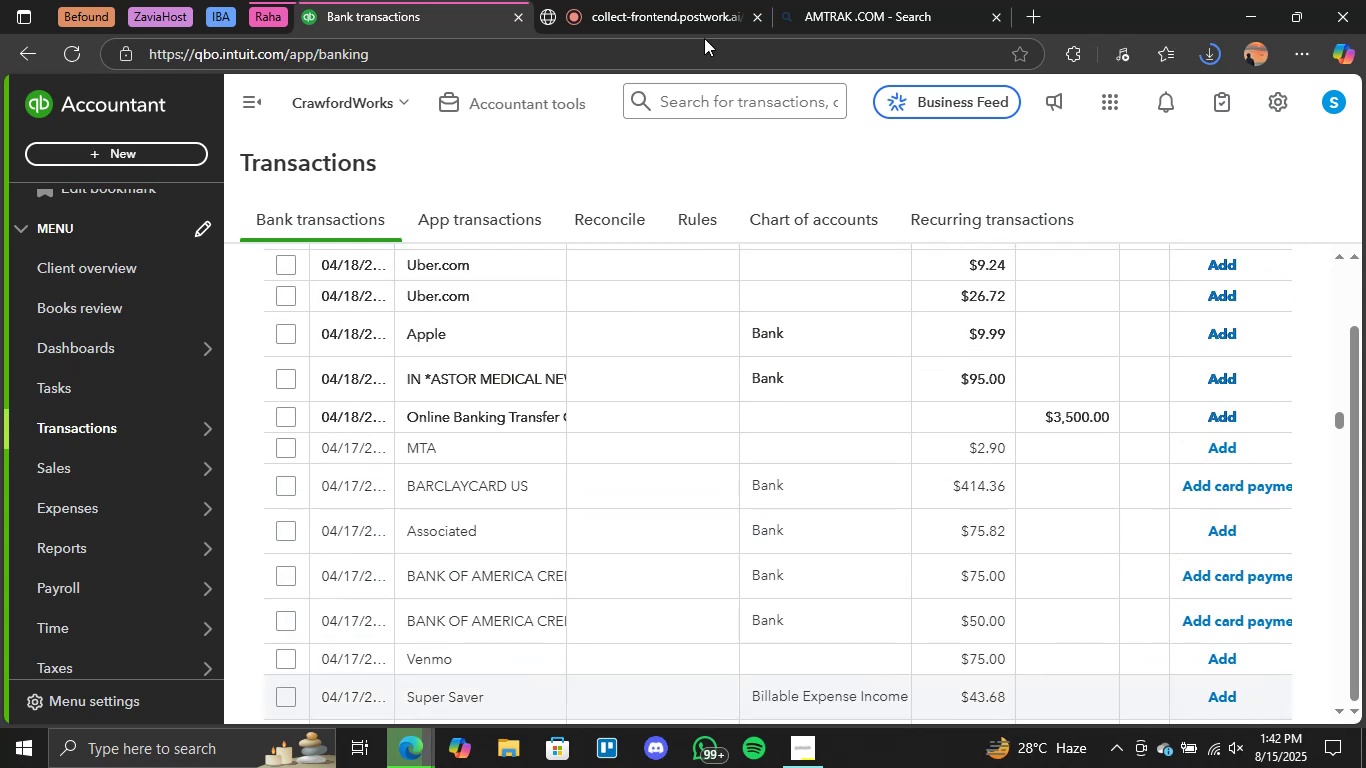 
left_click([851, 3])
 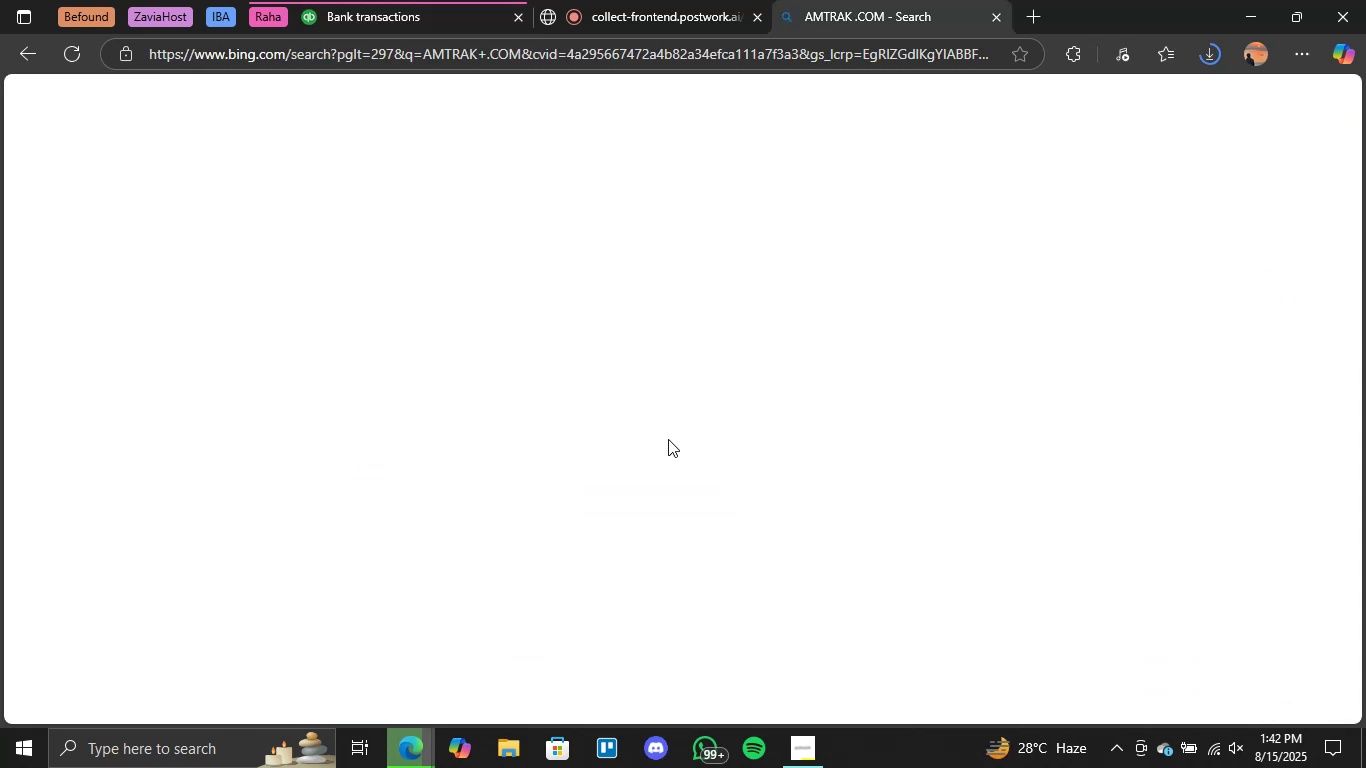 
scroll: coordinate [696, 448], scroll_direction: up, amount: 6.0
 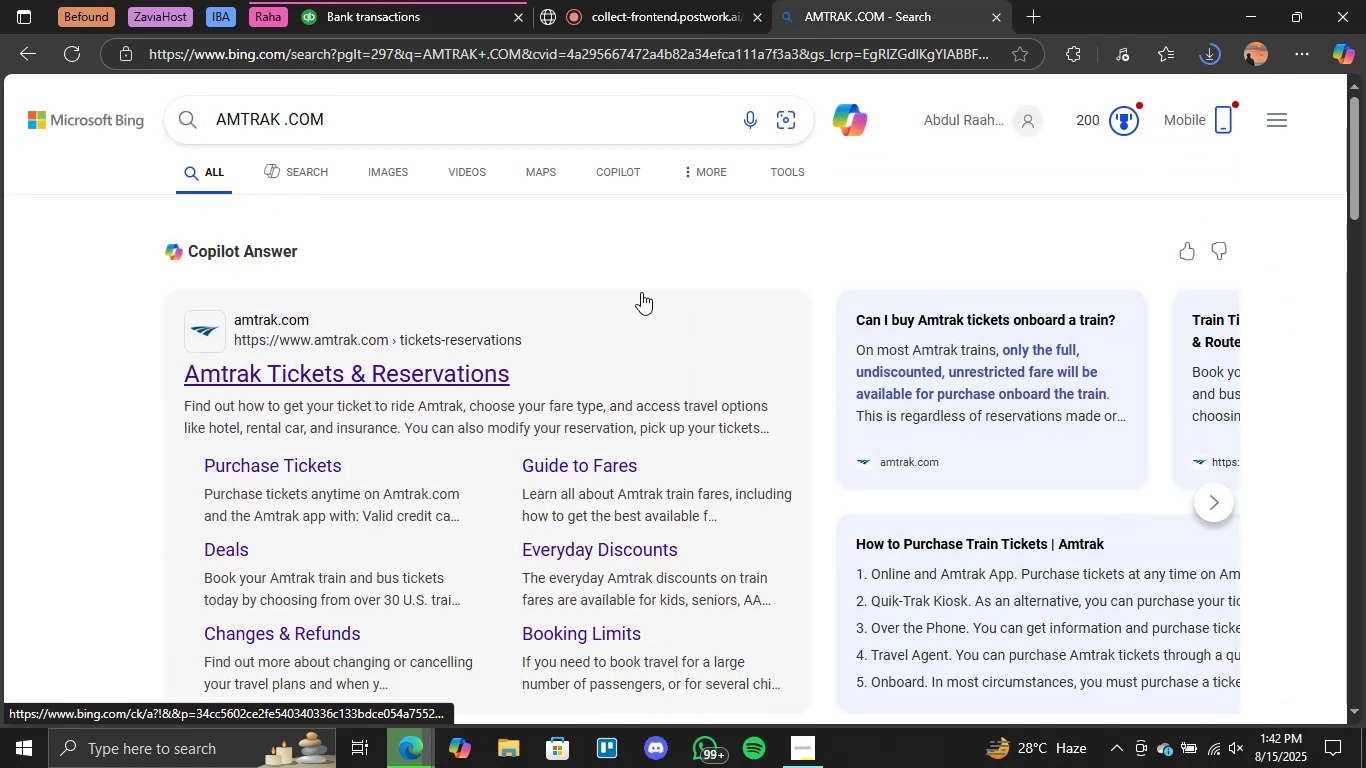 
left_click([432, 18])
 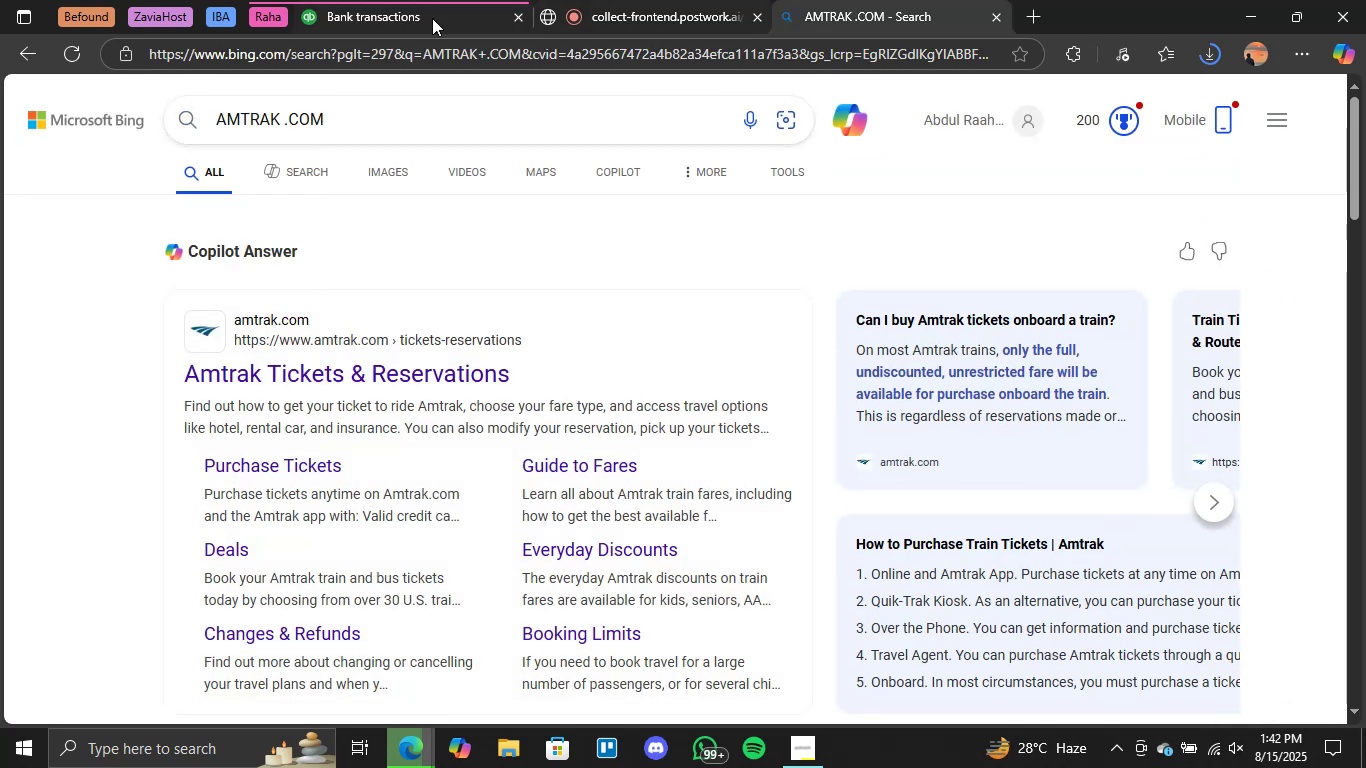 
scroll: coordinate [684, 535], scroll_direction: down, amount: 3.0
 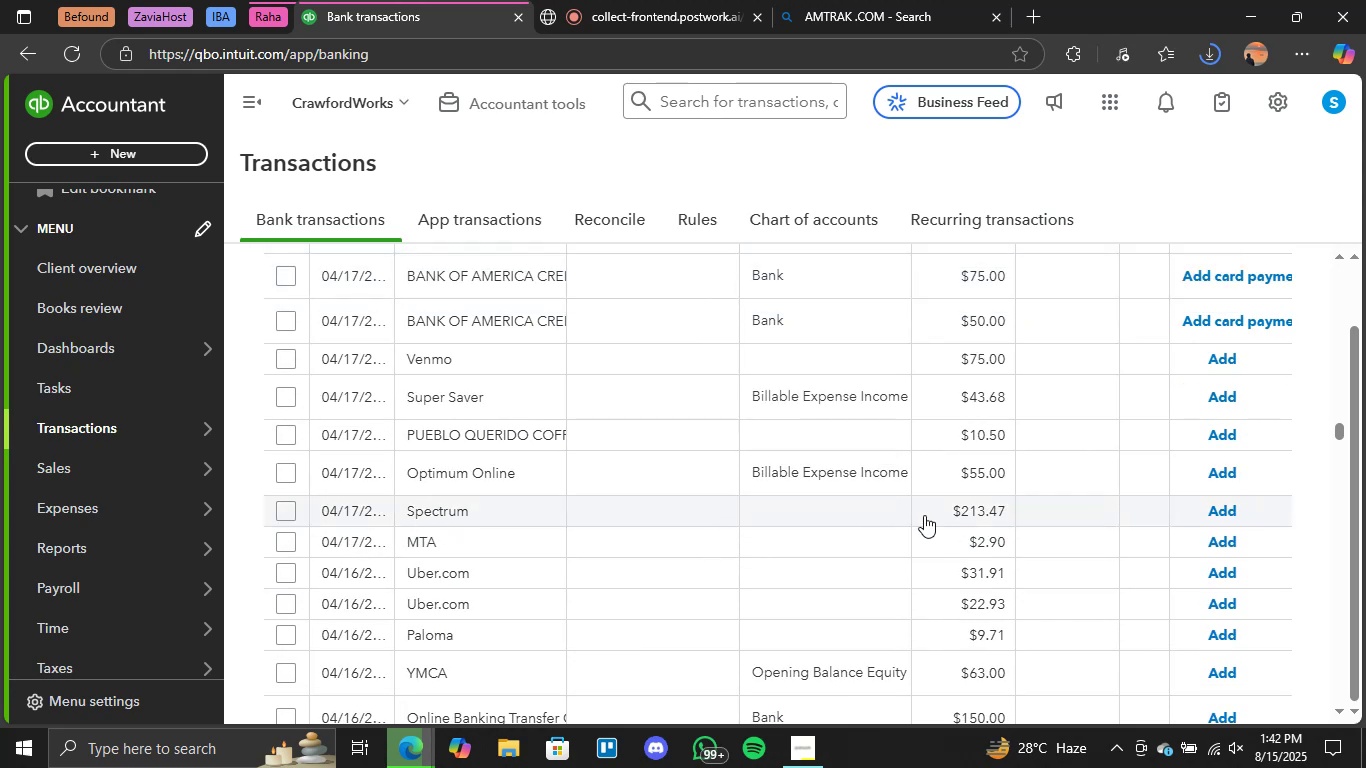 
wait(13.71)
 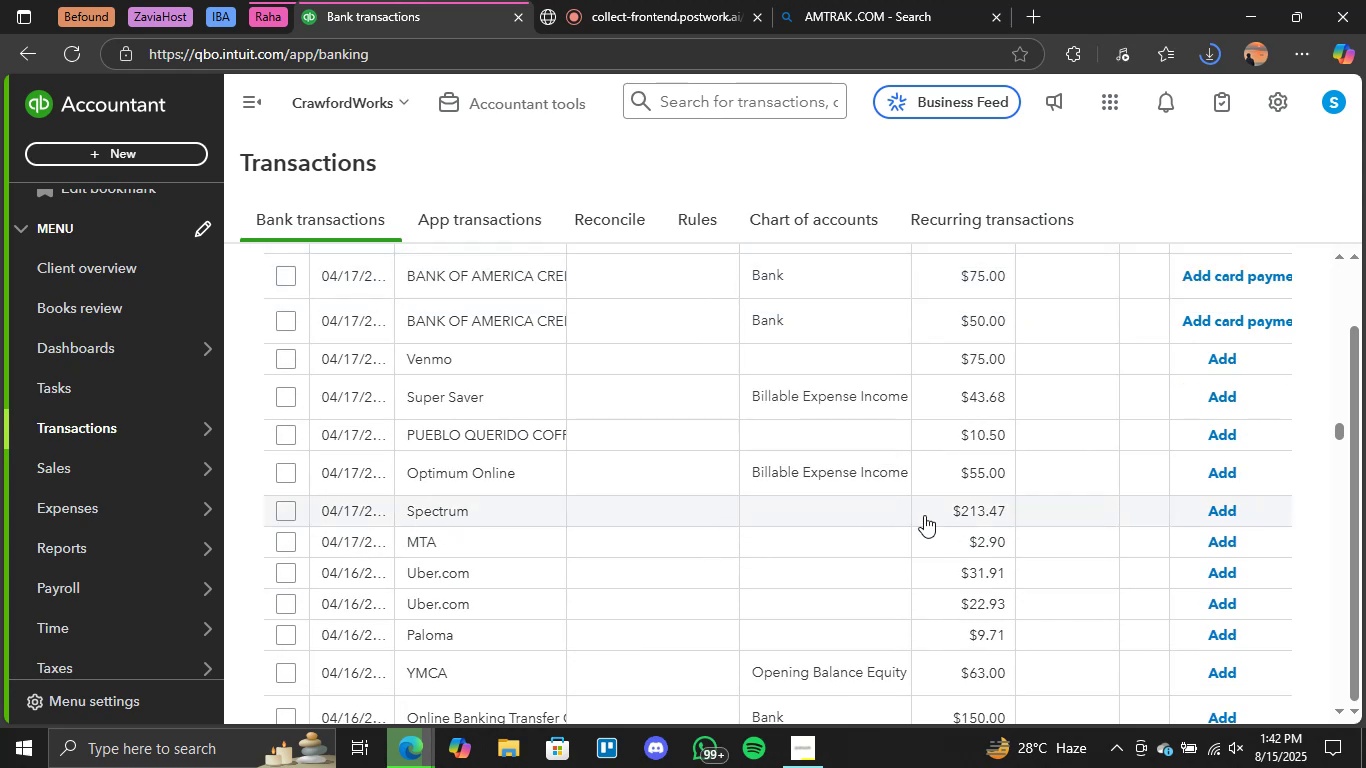 
scroll: coordinate [566, 528], scroll_direction: down, amount: 5.0
 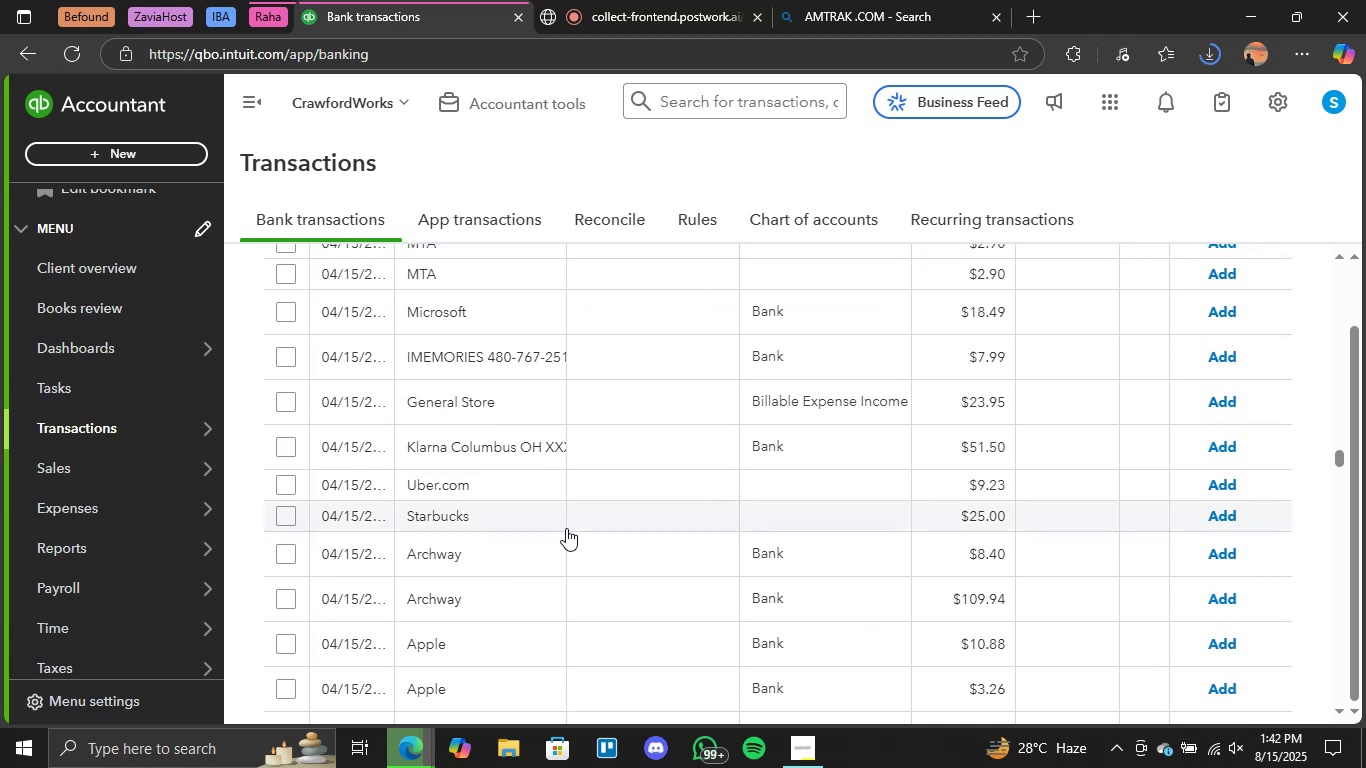 
left_click([788, 522])
 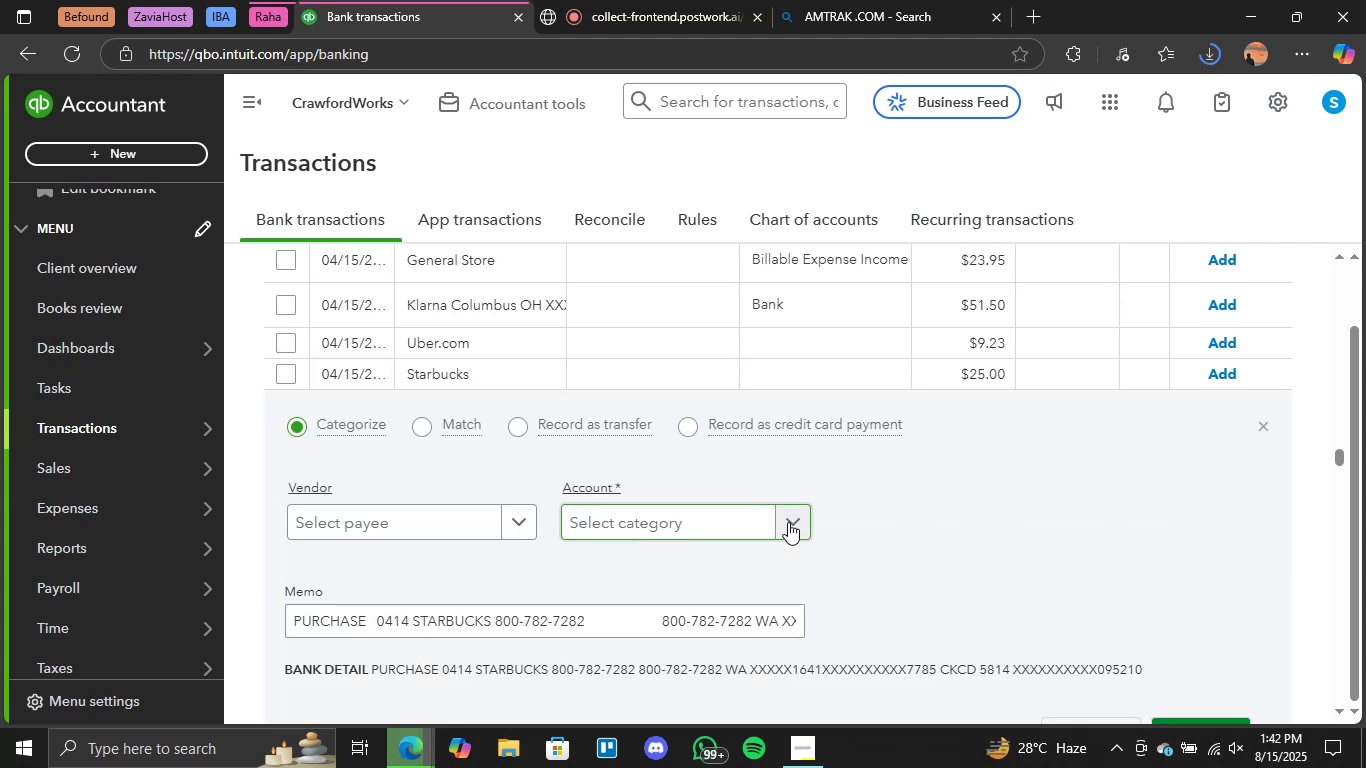 
wait(11.31)
 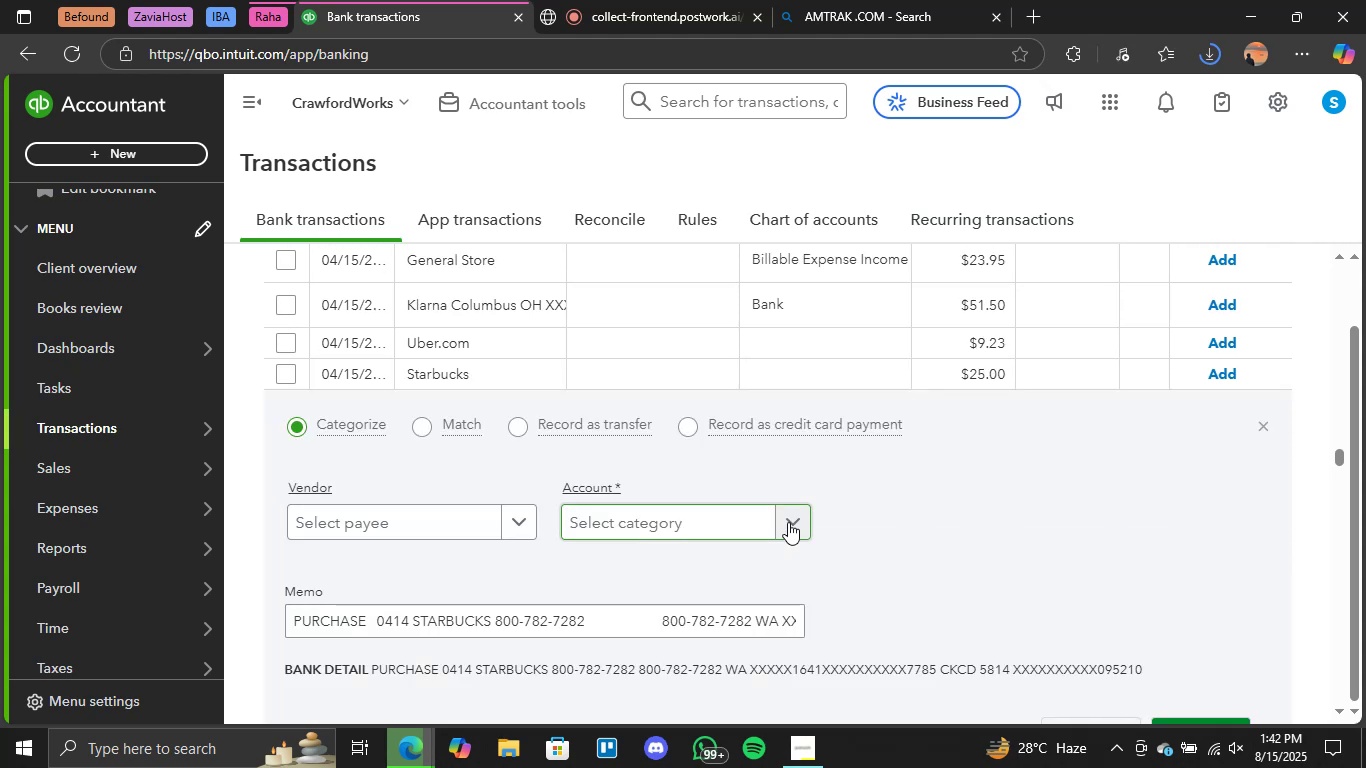 
scroll: coordinate [885, 490], scroll_direction: down, amount: 1.0
 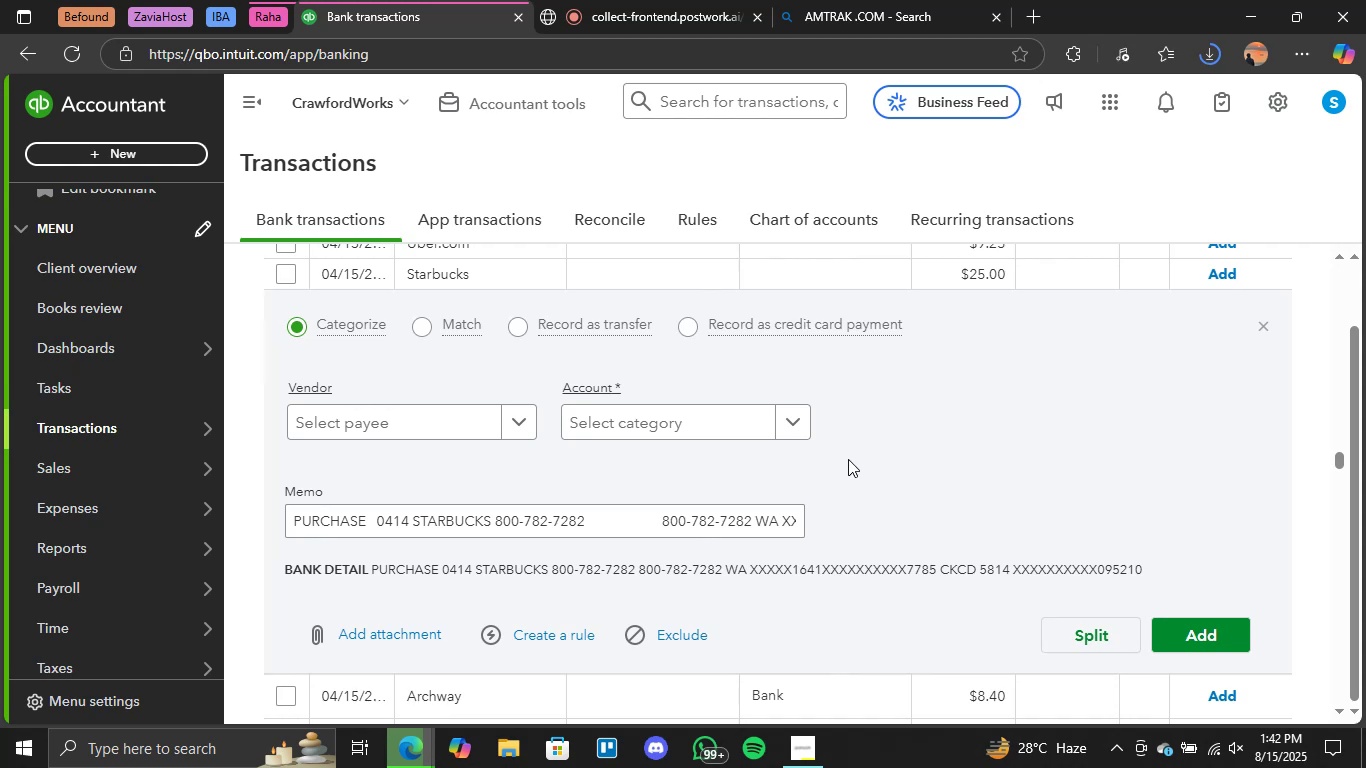 
left_click([798, 434])
 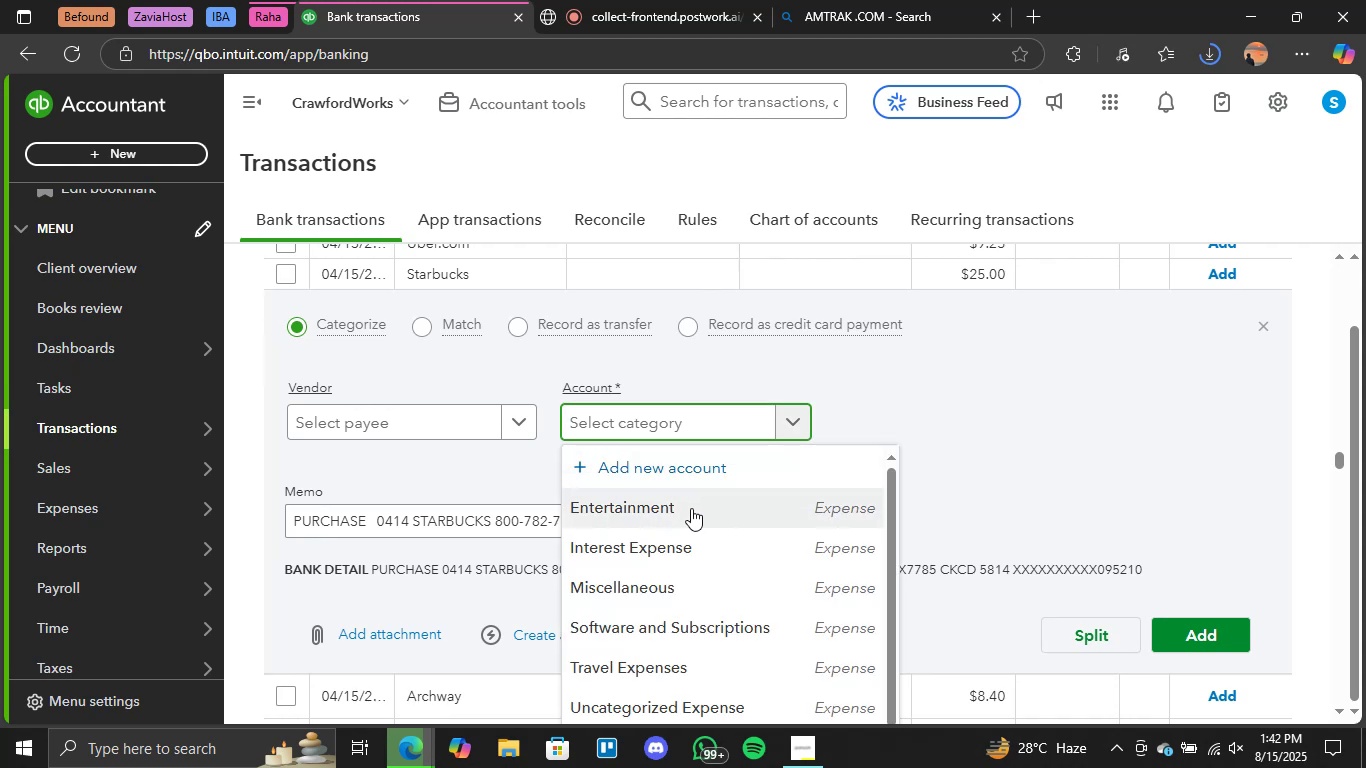 
left_click([691, 508])
 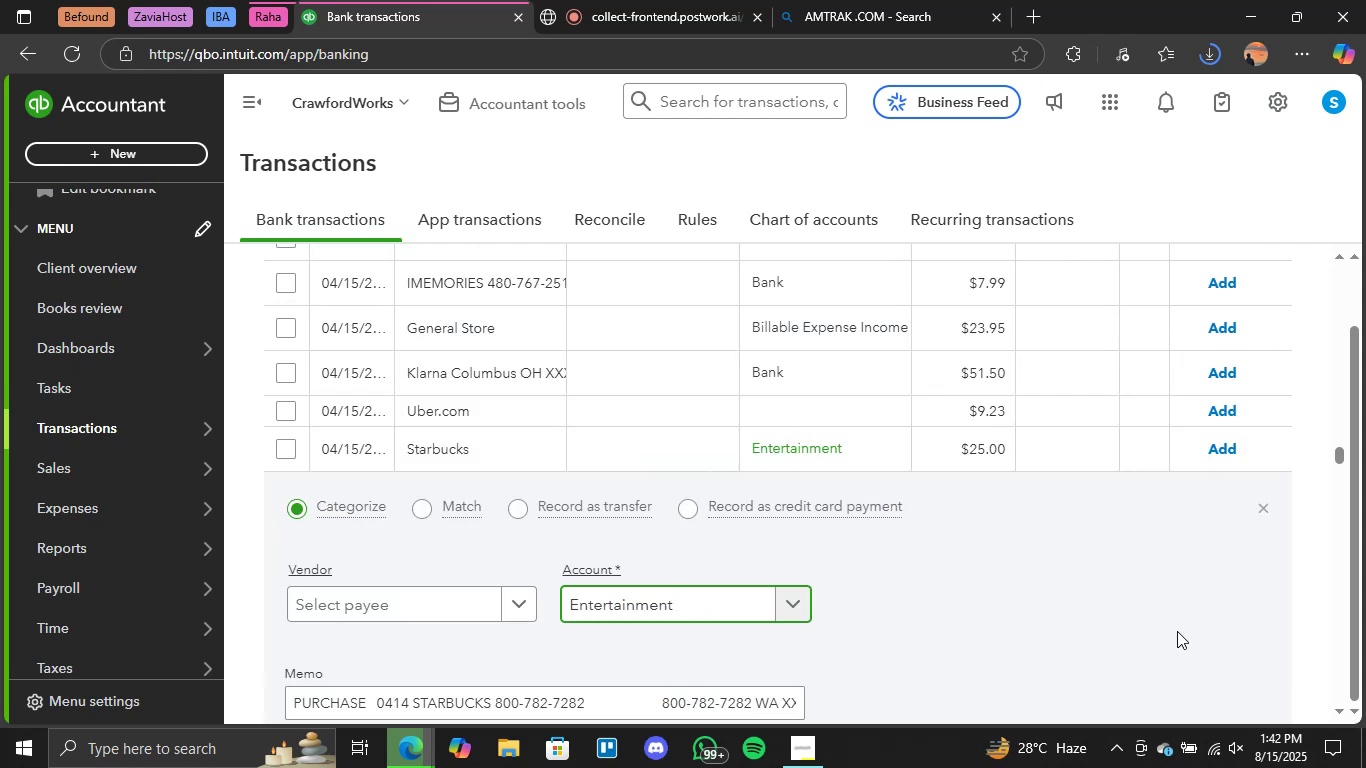 
wait(5.64)
 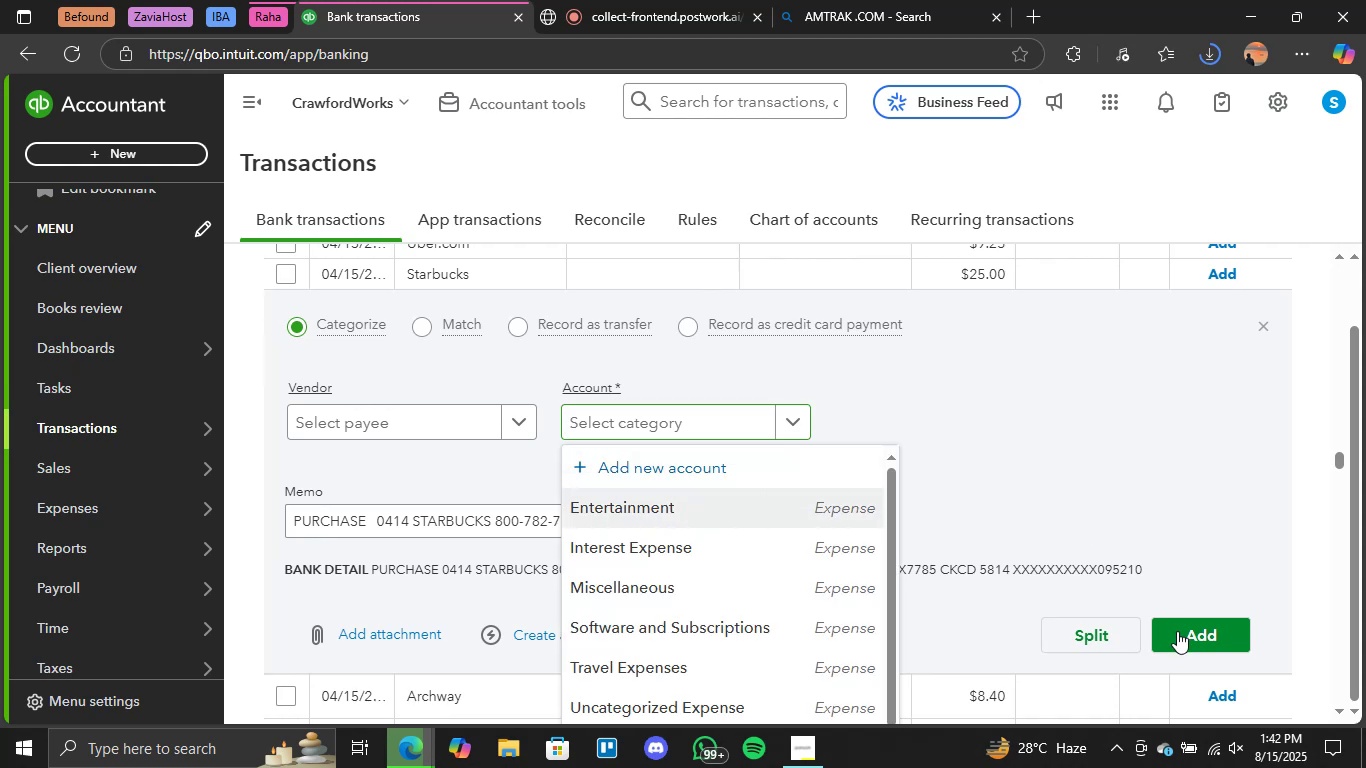 
scroll: coordinate [1131, 618], scroll_direction: down, amount: 3.0
 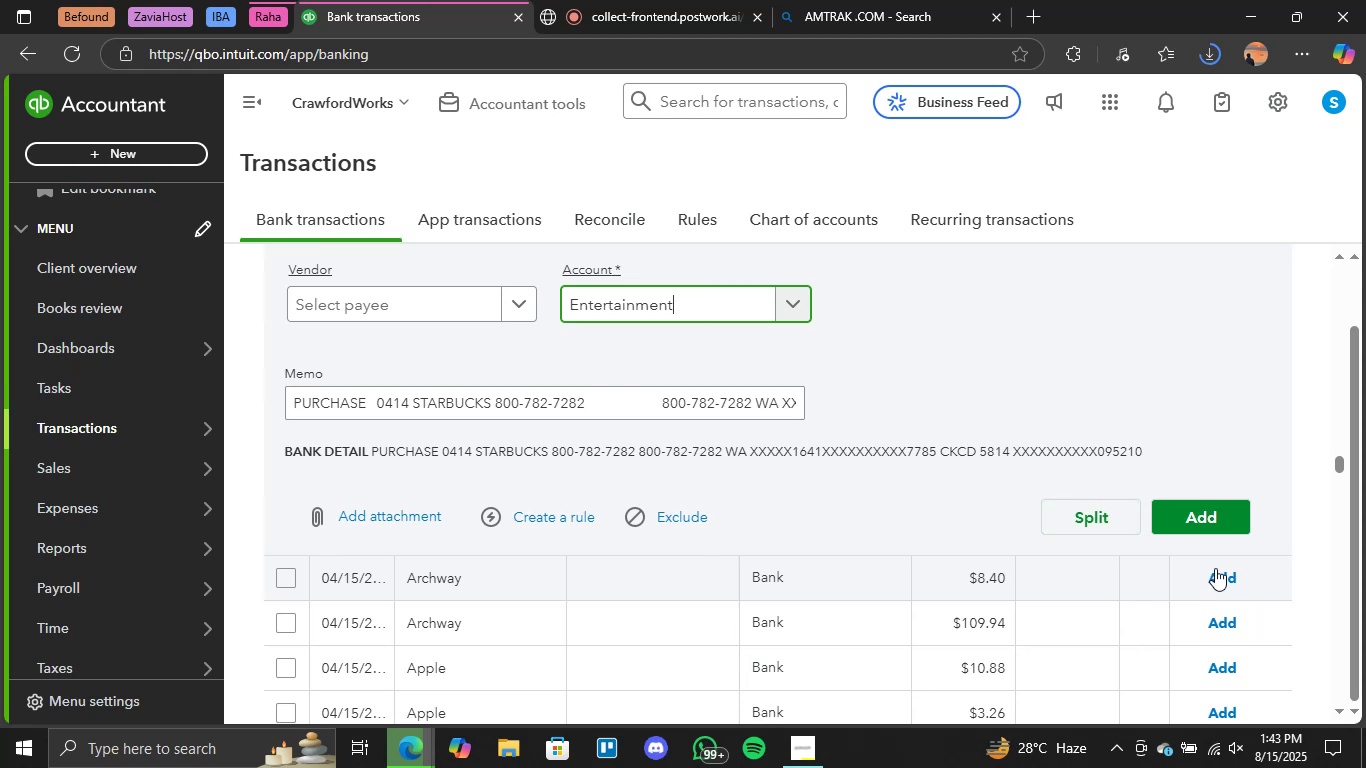 
left_click([1219, 521])
 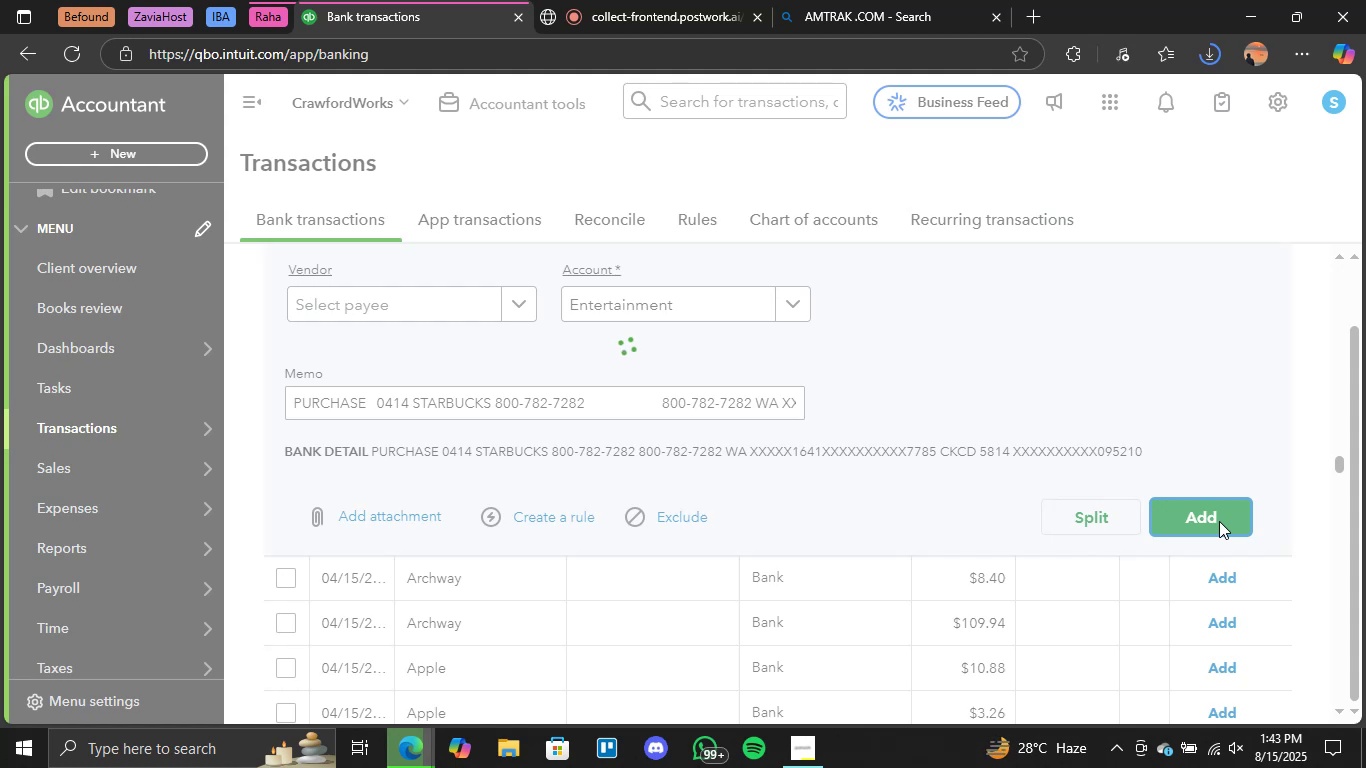 
wait(18.51)
 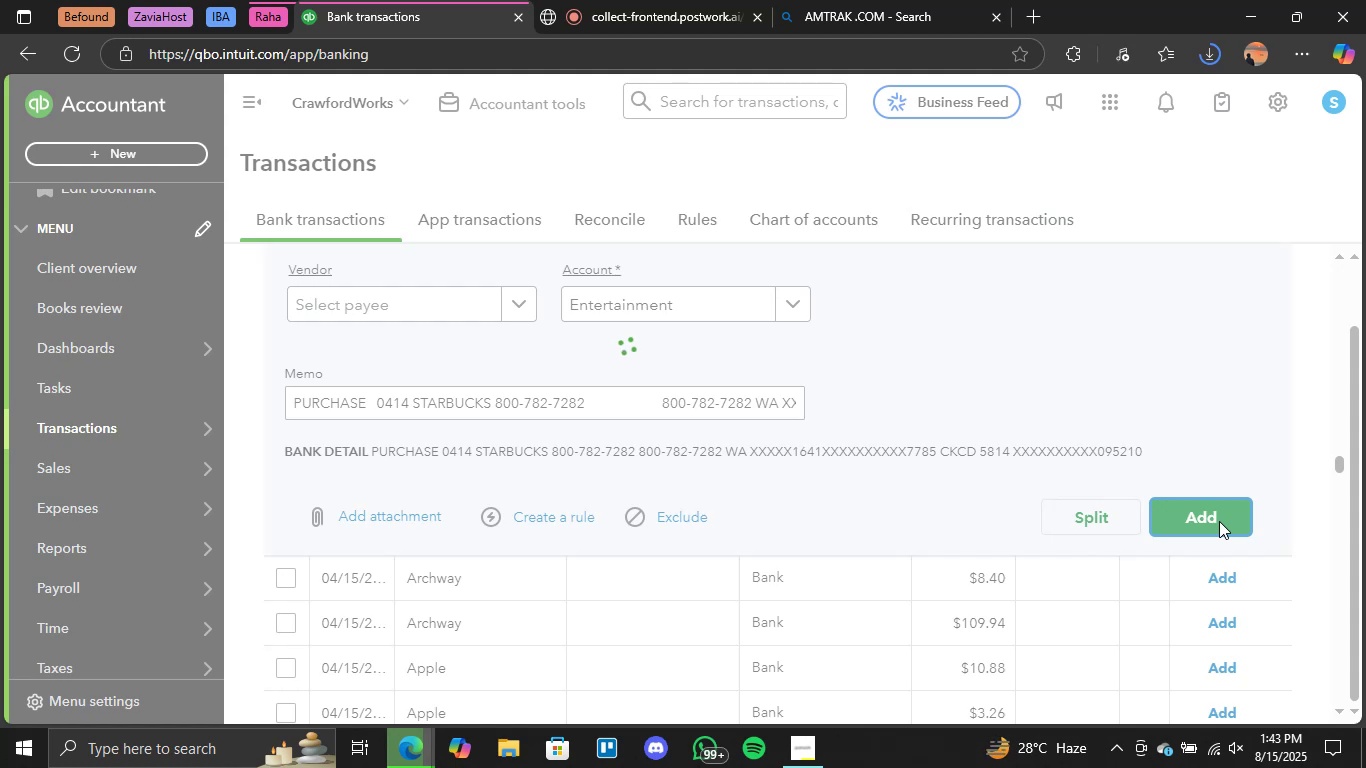 
scroll: coordinate [835, 548], scroll_direction: down, amount: 2.0
 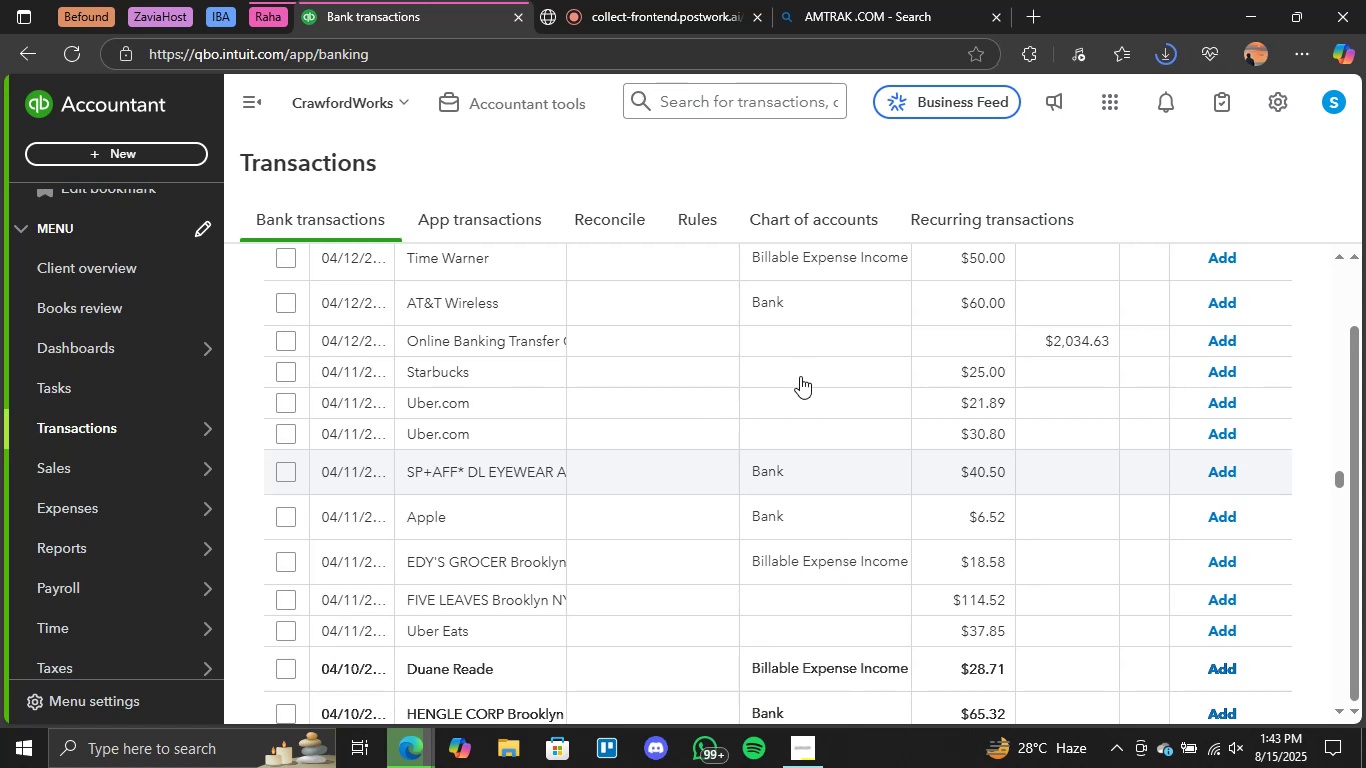 
wait(12.98)
 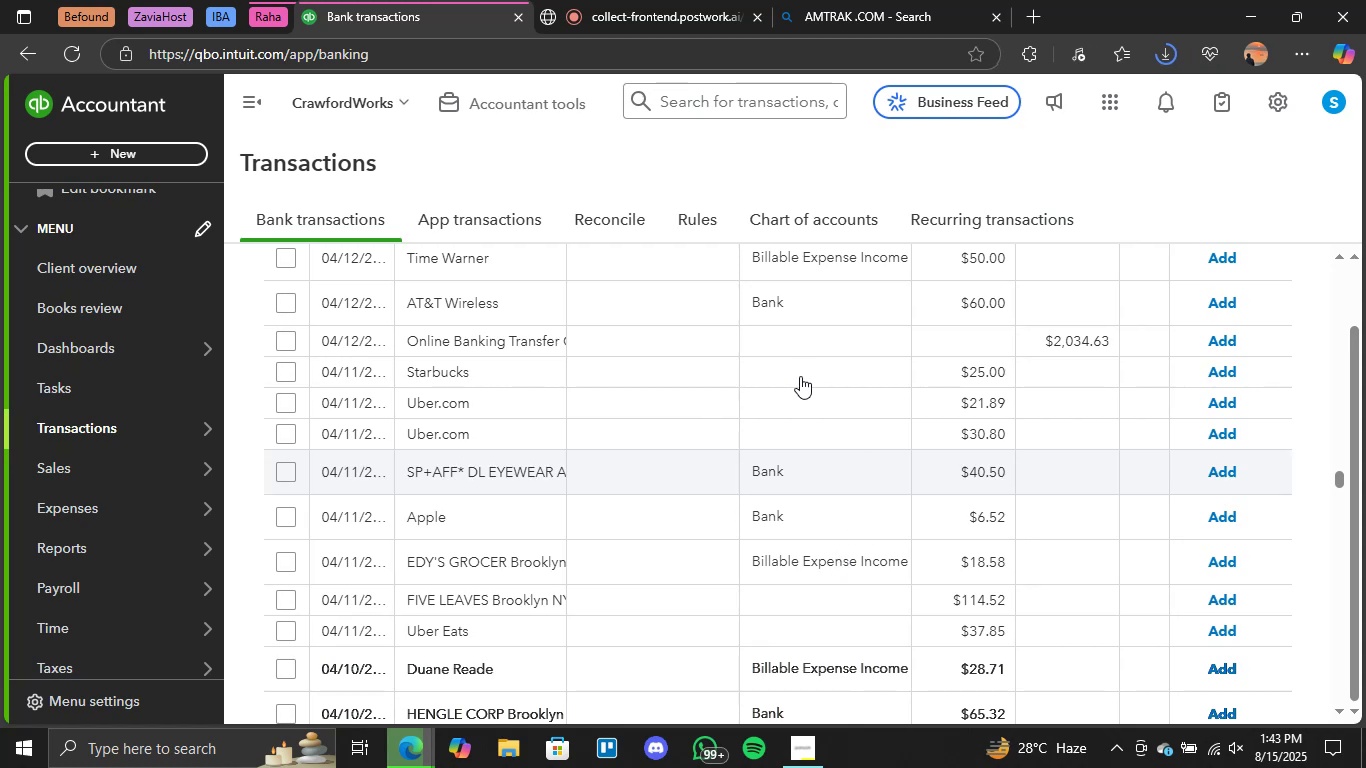 
scroll: coordinate [806, 452], scroll_direction: down, amount: 2.0
 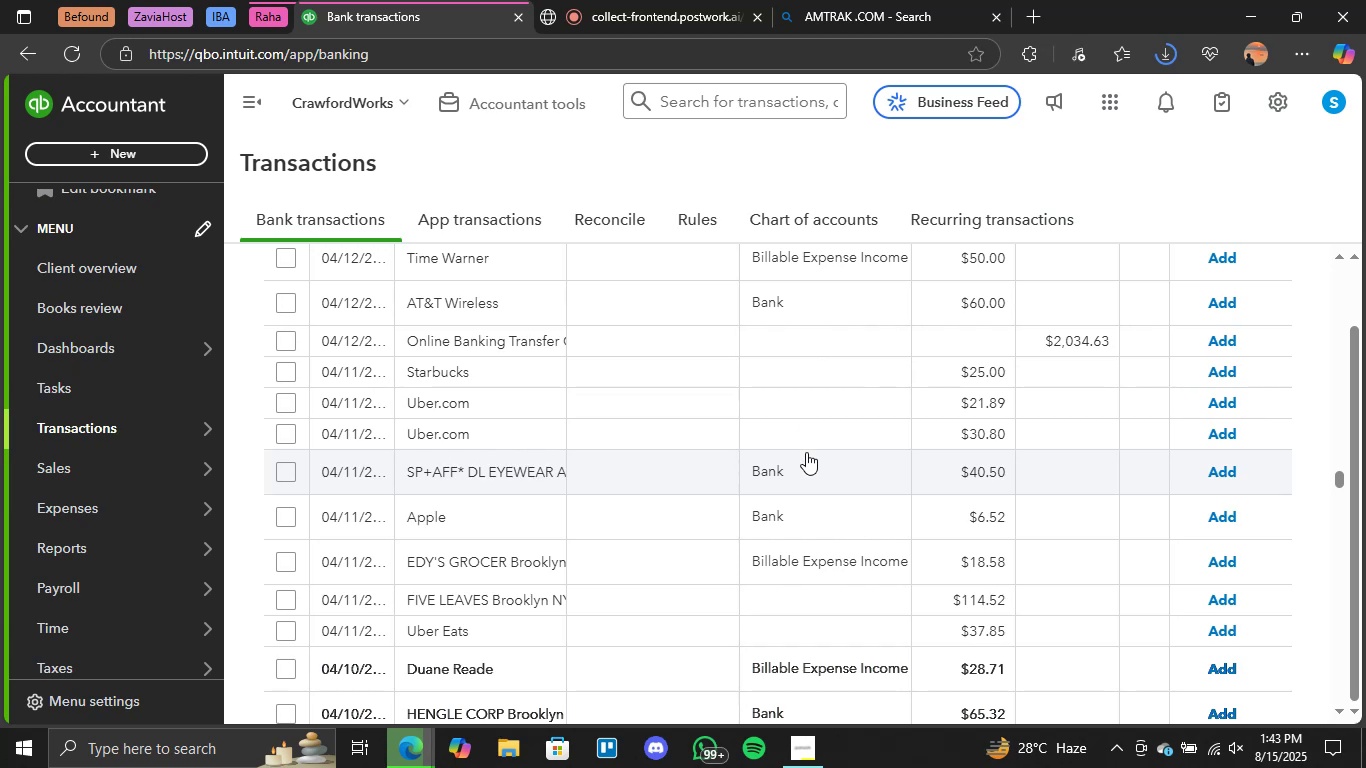 
scroll: coordinate [806, 452], scroll_direction: up, amount: 1.0
 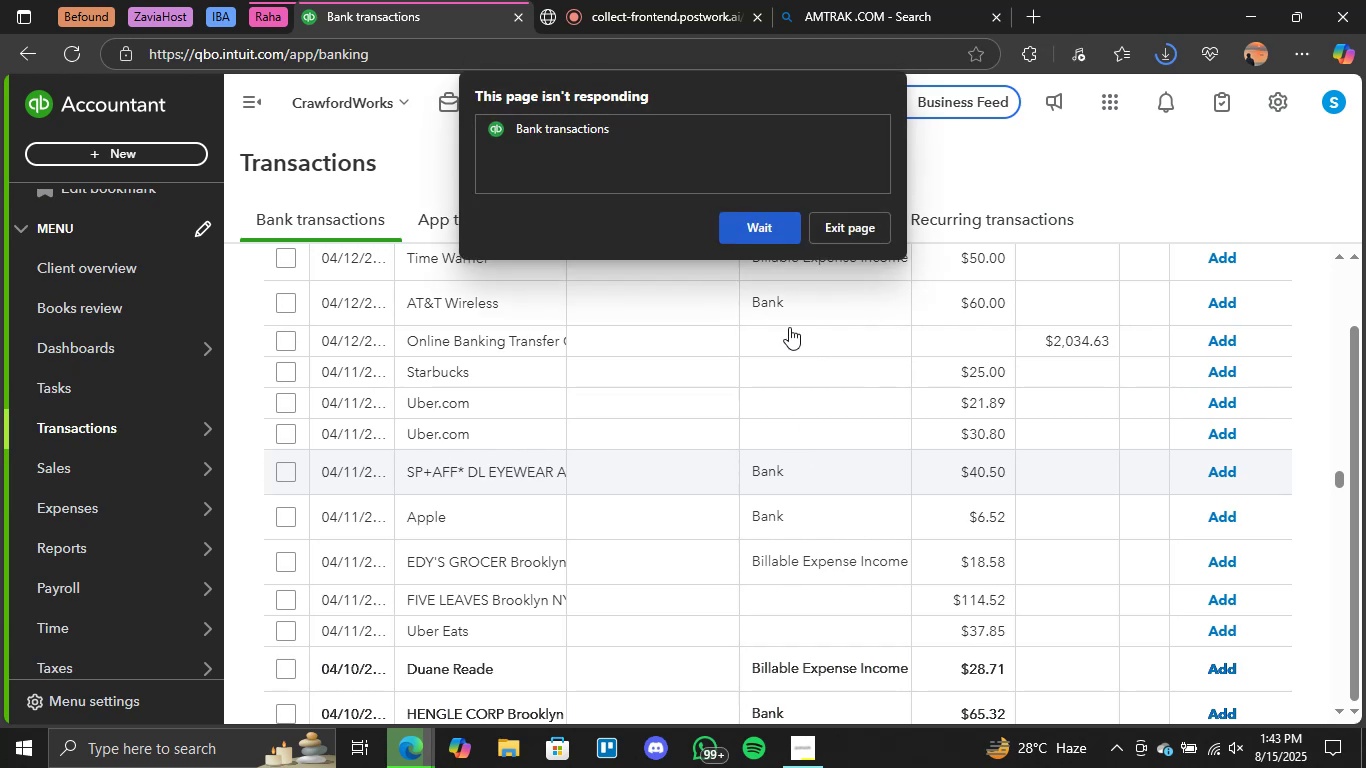 
left_click([746, 232])
 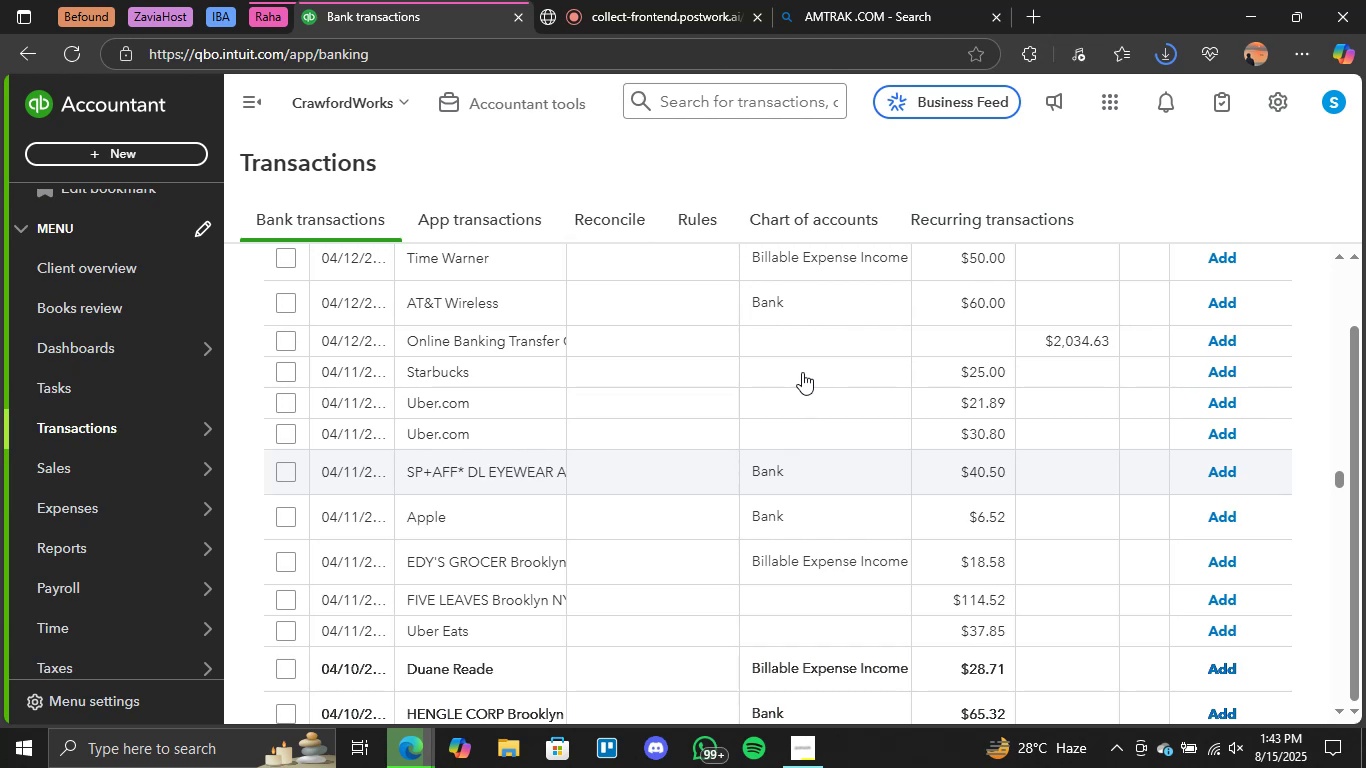 
wait(13.34)
 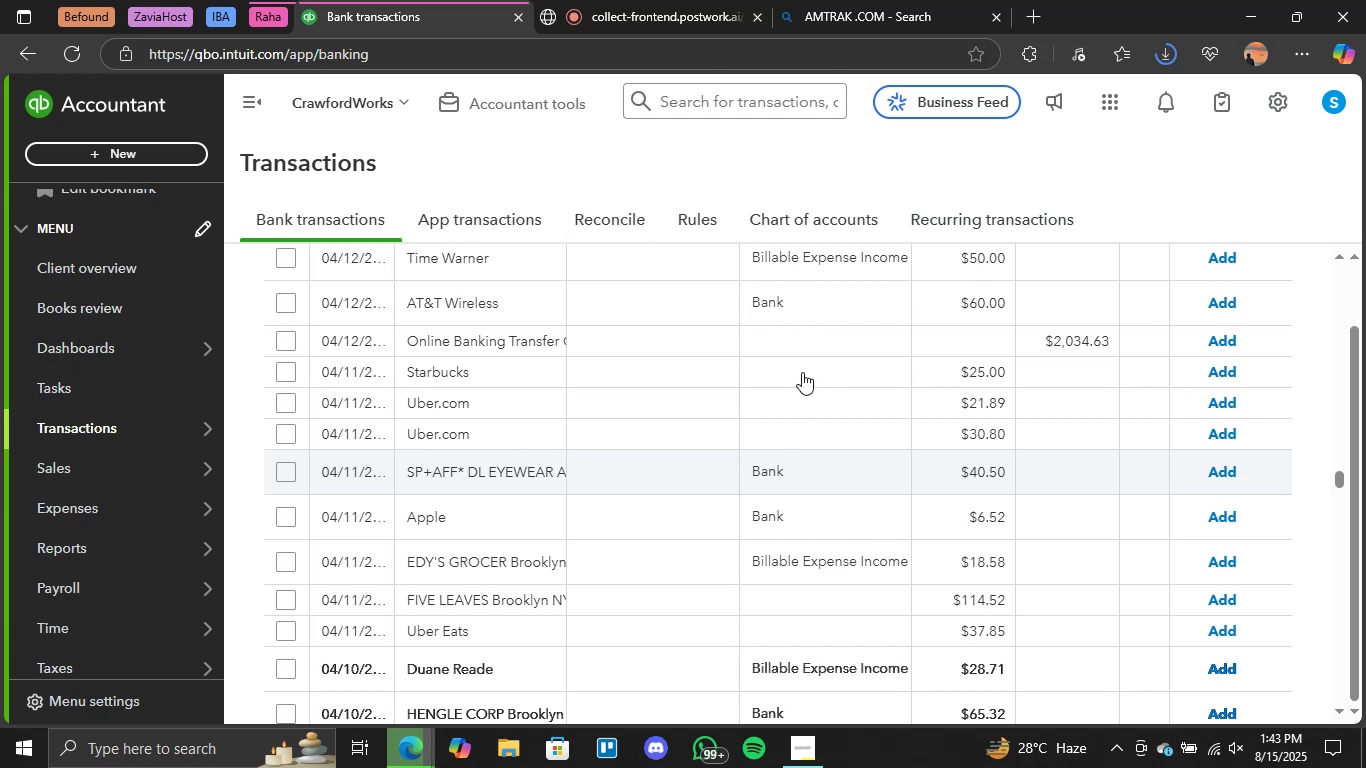 
scroll: coordinate [783, 476], scroll_direction: down, amount: 1.0
 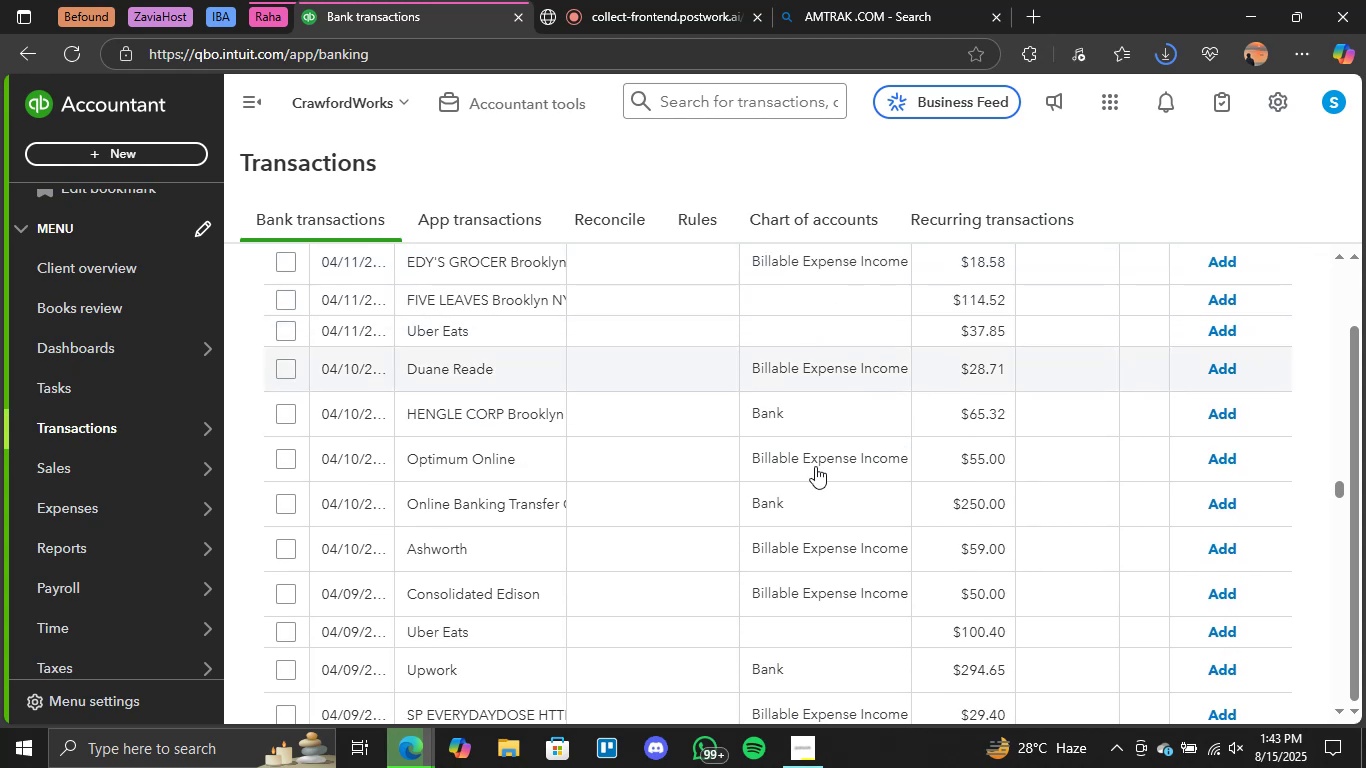 
scroll: coordinate [811, 486], scroll_direction: up, amount: 4.0
 